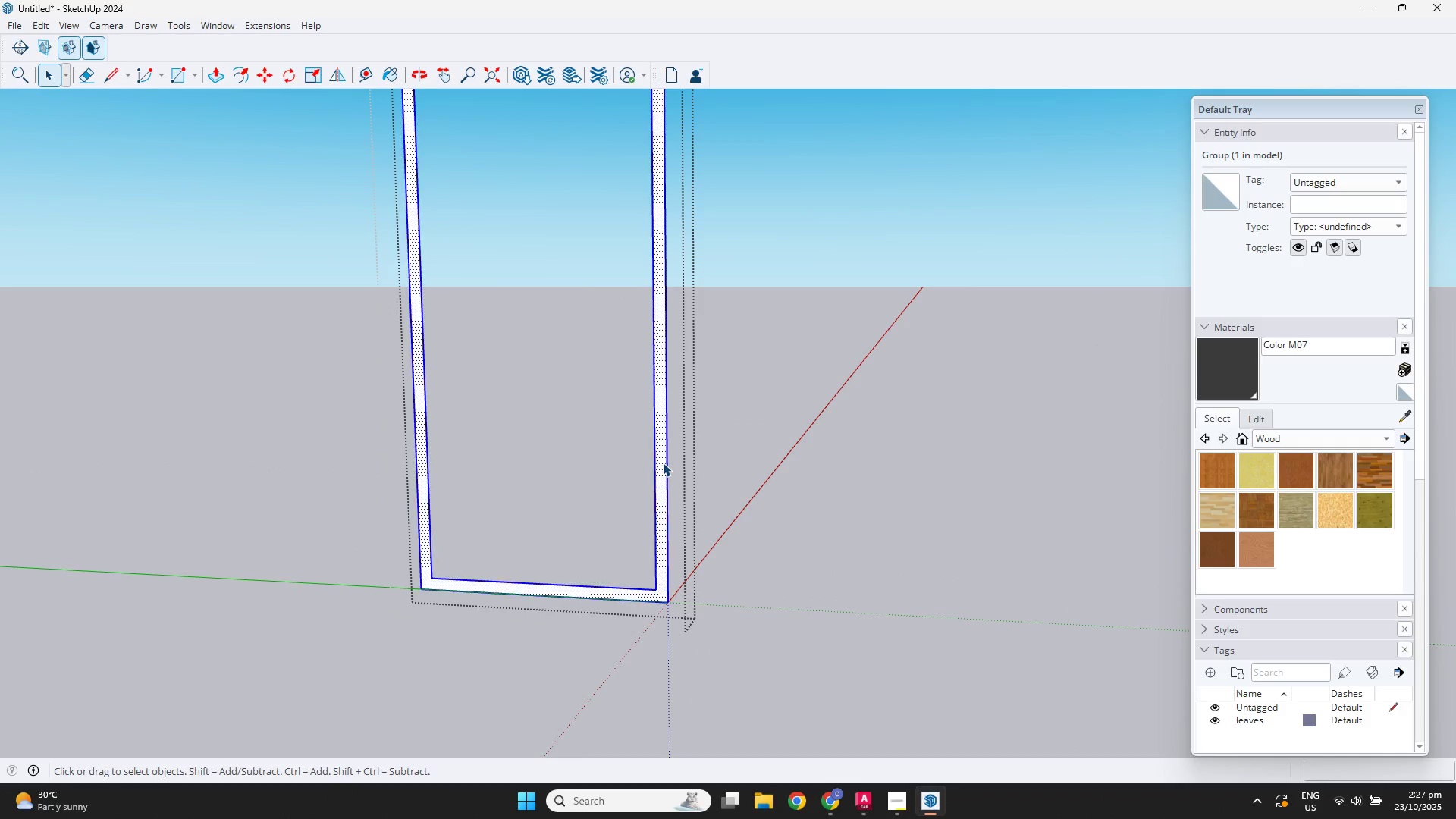 
triple_click([663, 463])
 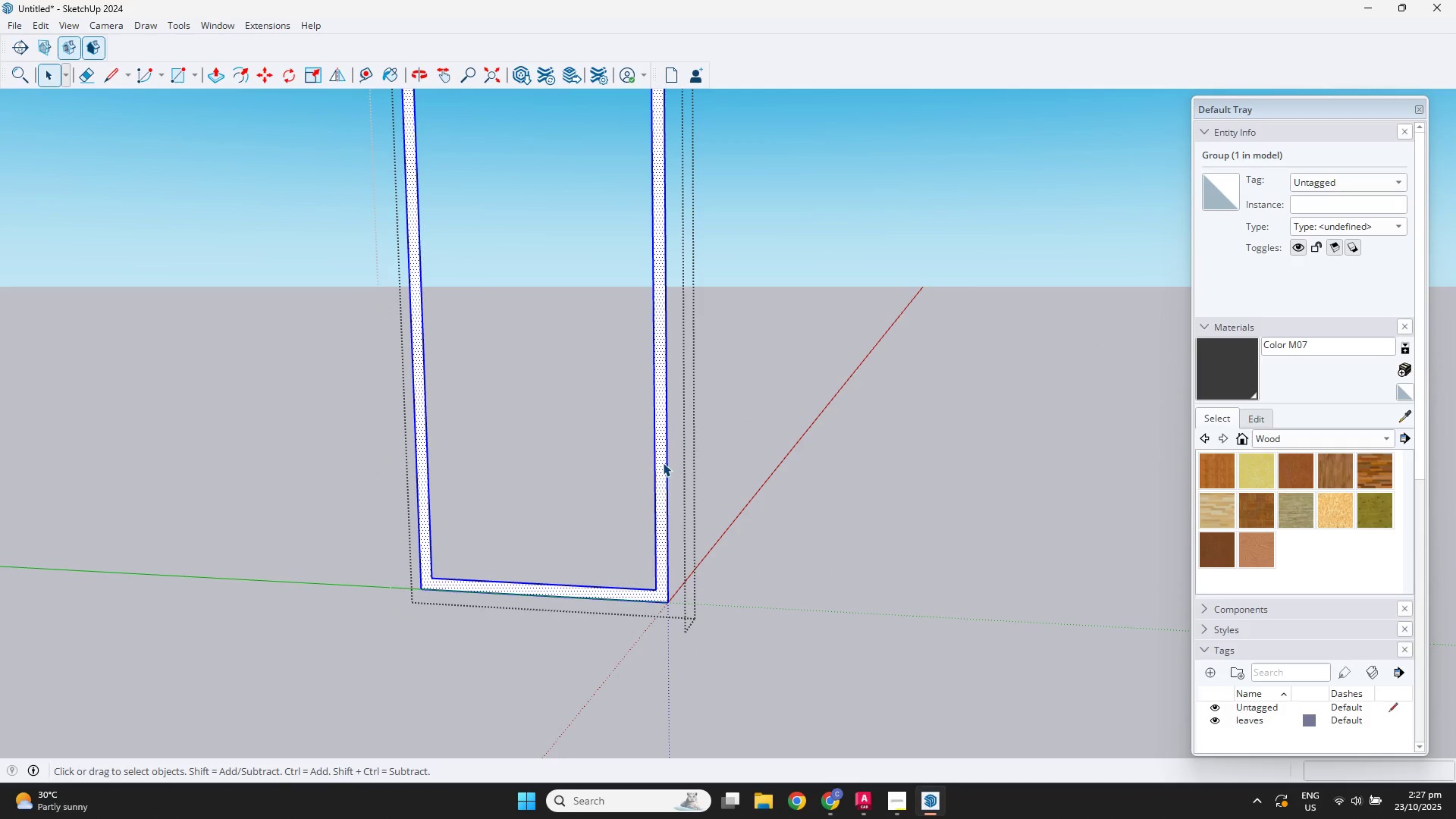 
key(P)
 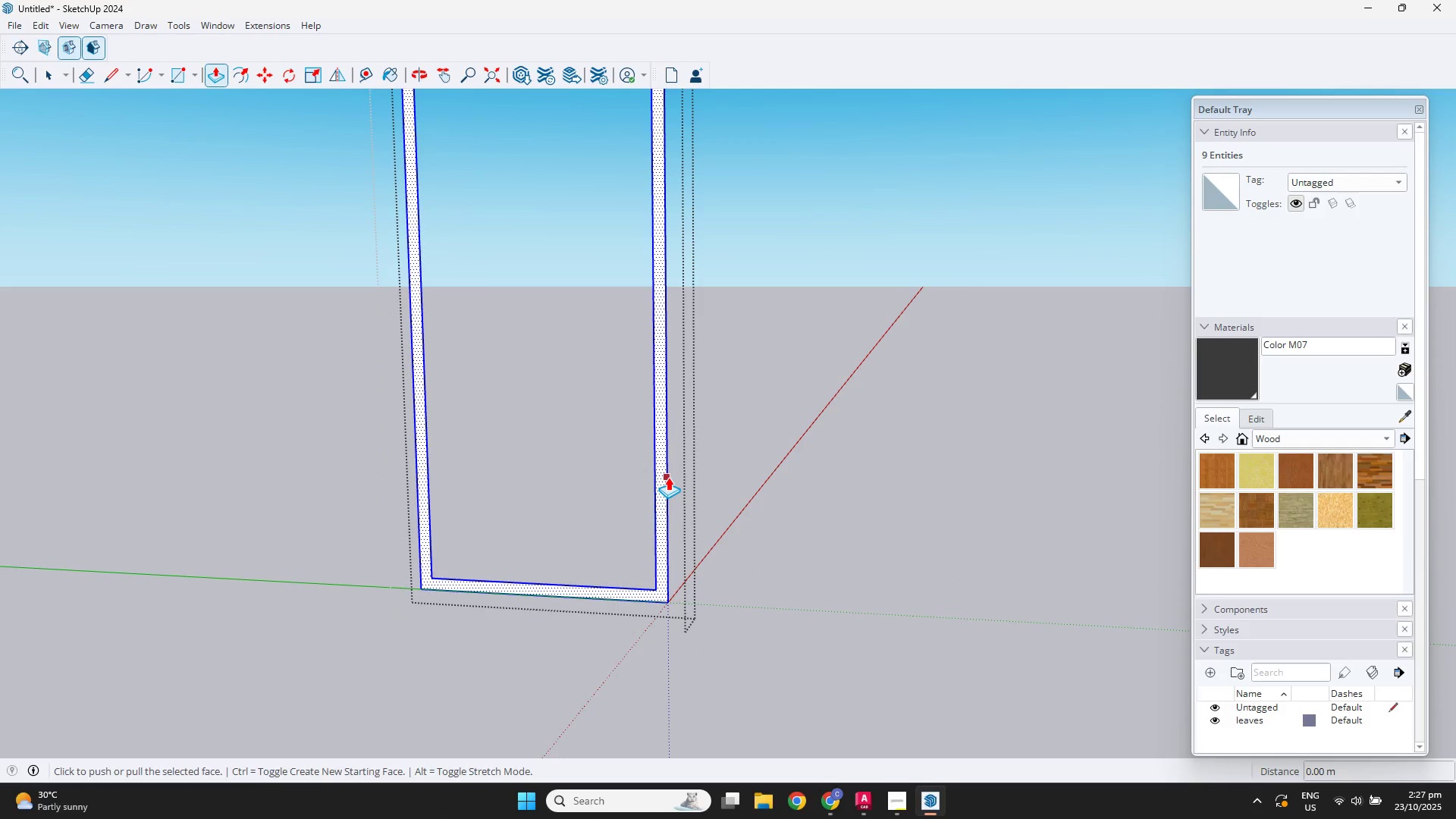 
double_click([668, 477])
 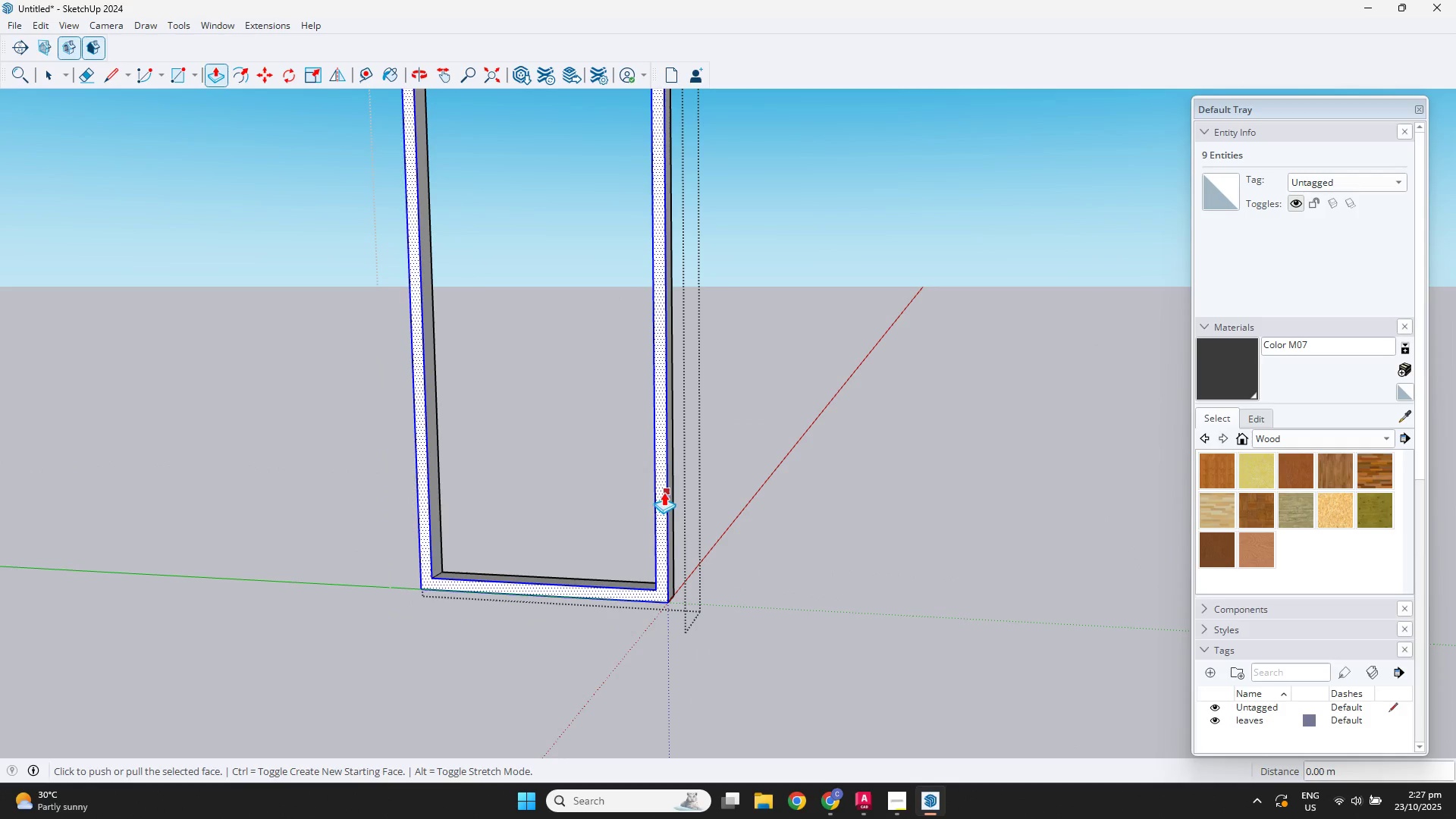 
scroll: coordinate [623, 520], scroll_direction: up, amount: 3.0
 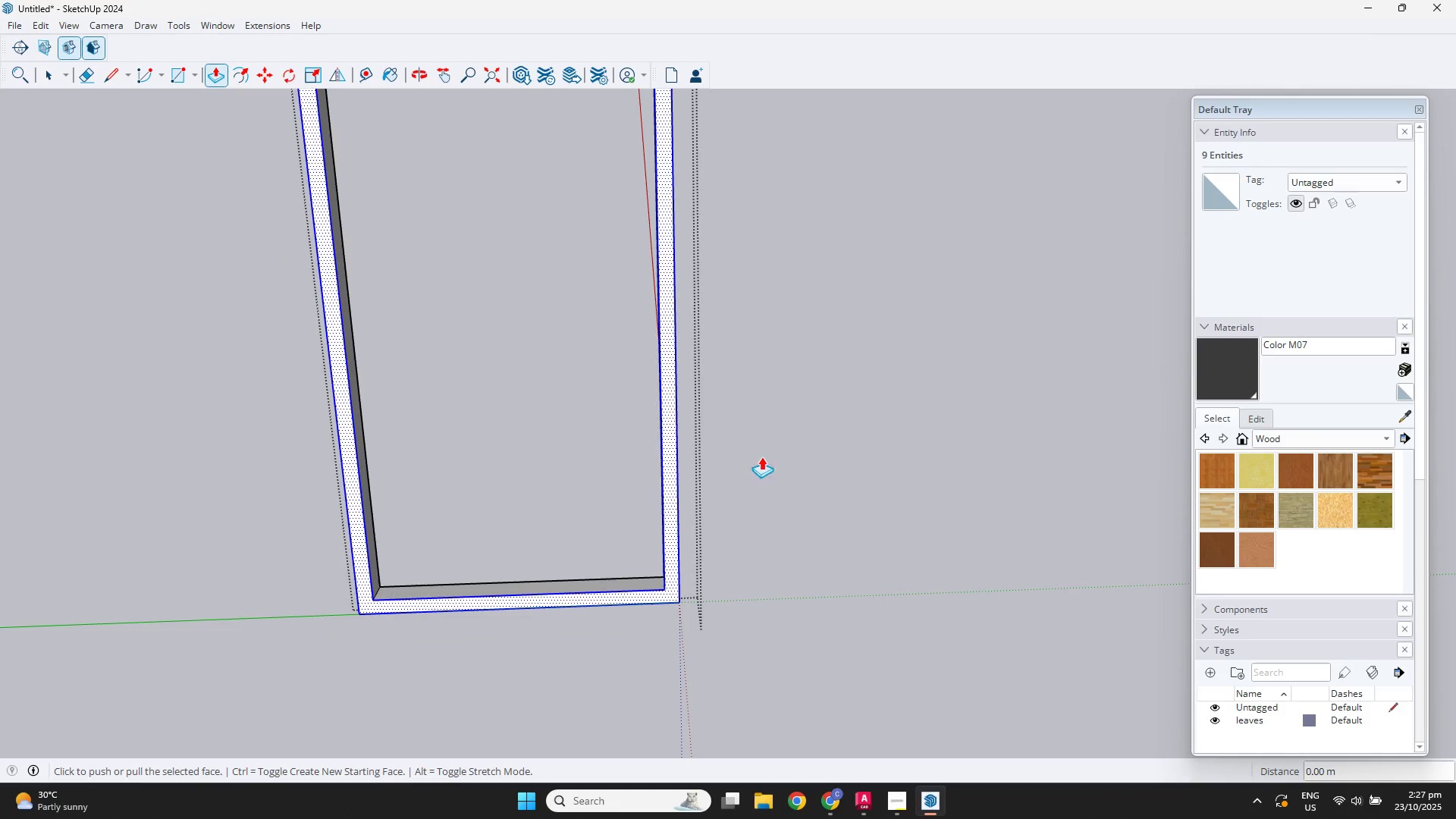 
key(B)
 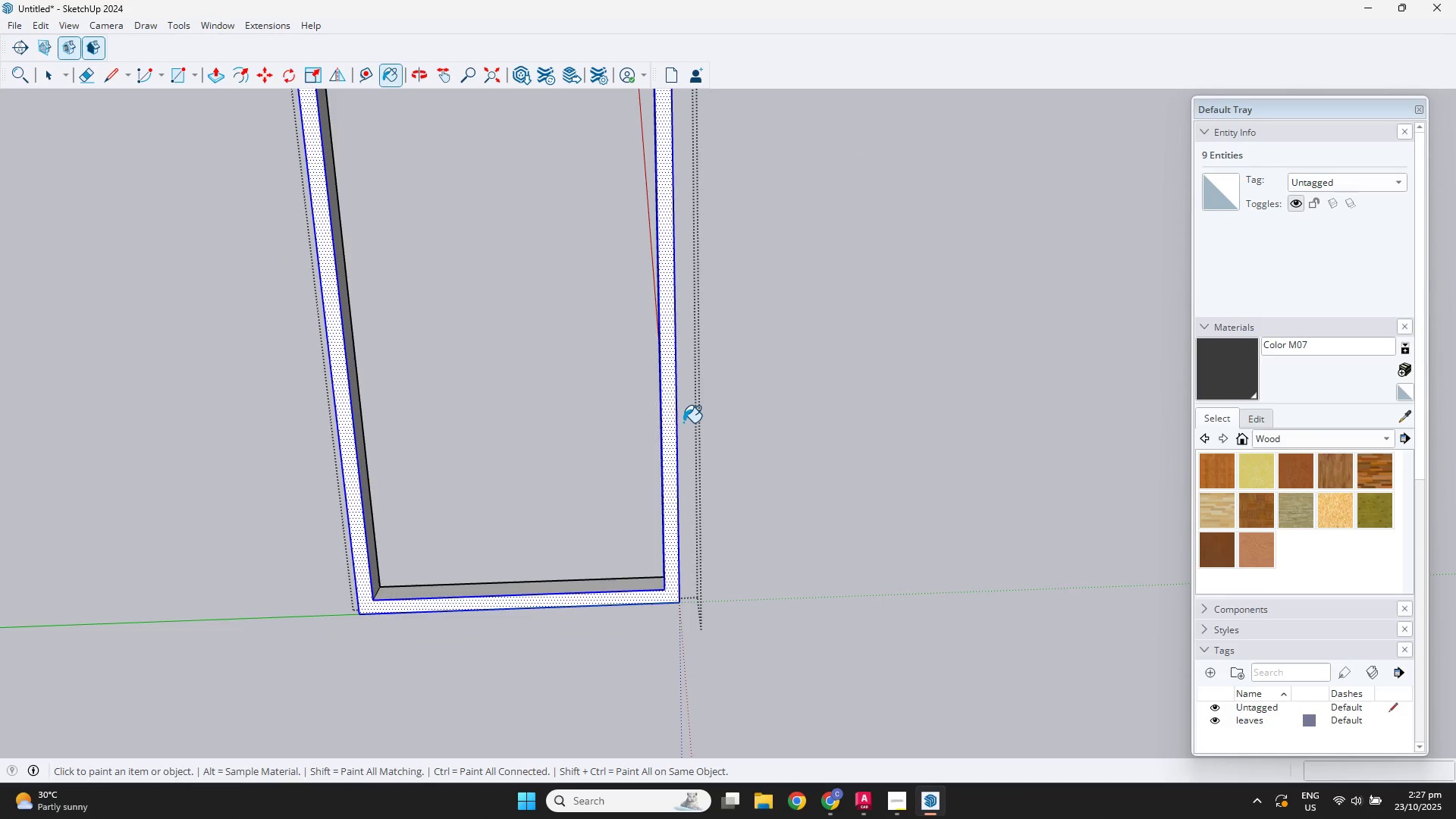 
double_click([670, 424])
 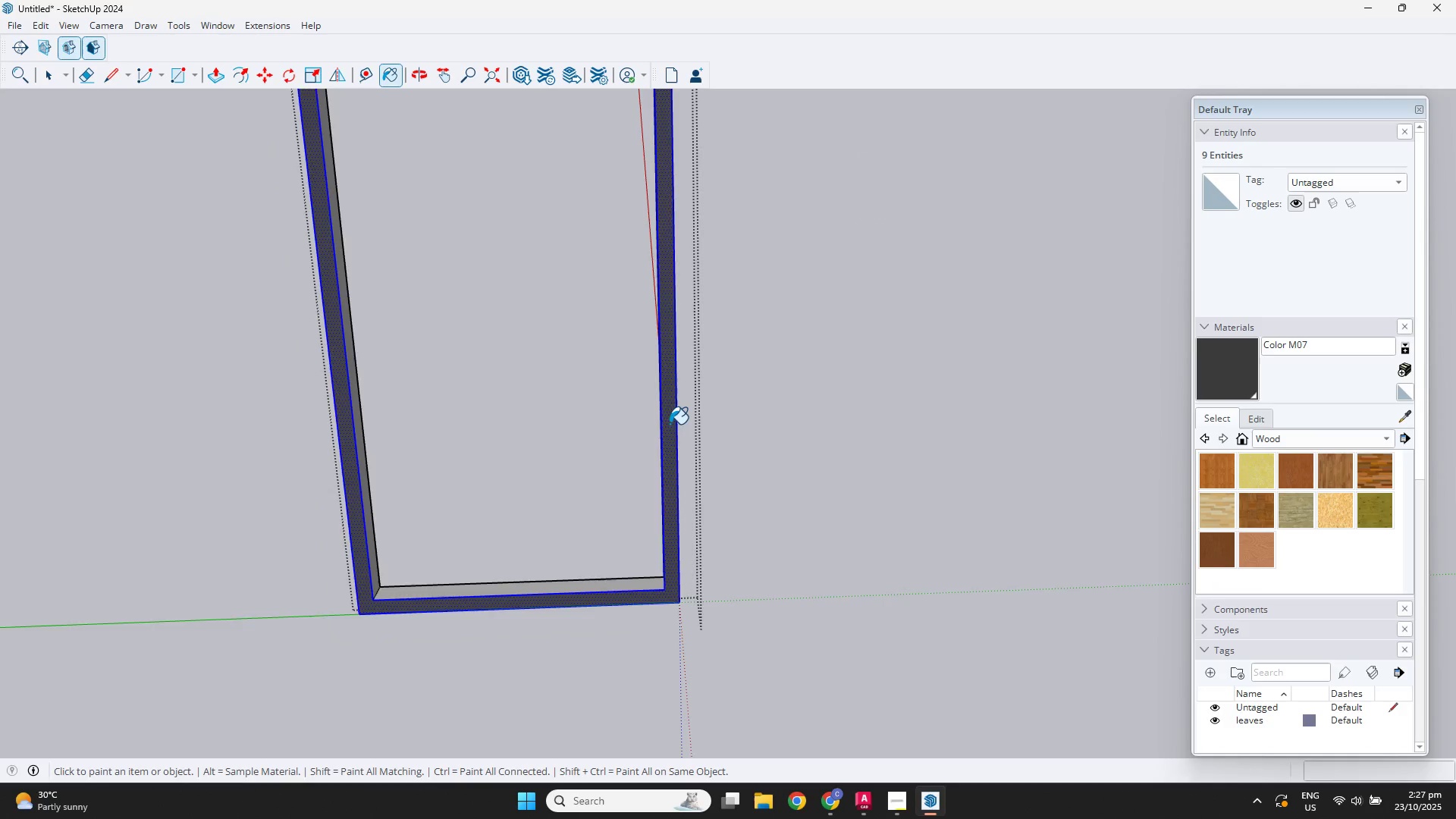 
scroll: coordinate [670, 438], scroll_direction: down, amount: 4.0
 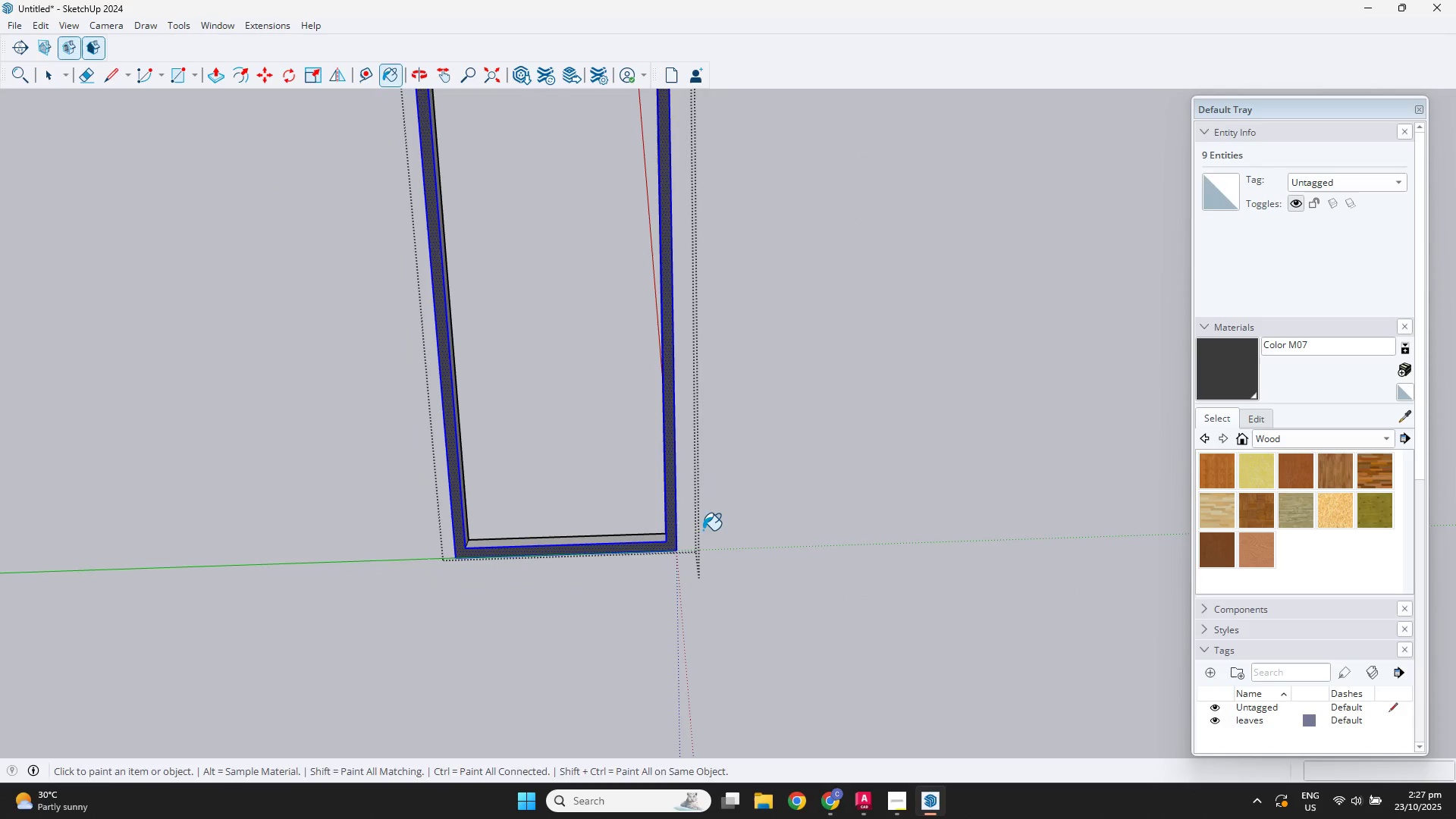 
key(Space)
 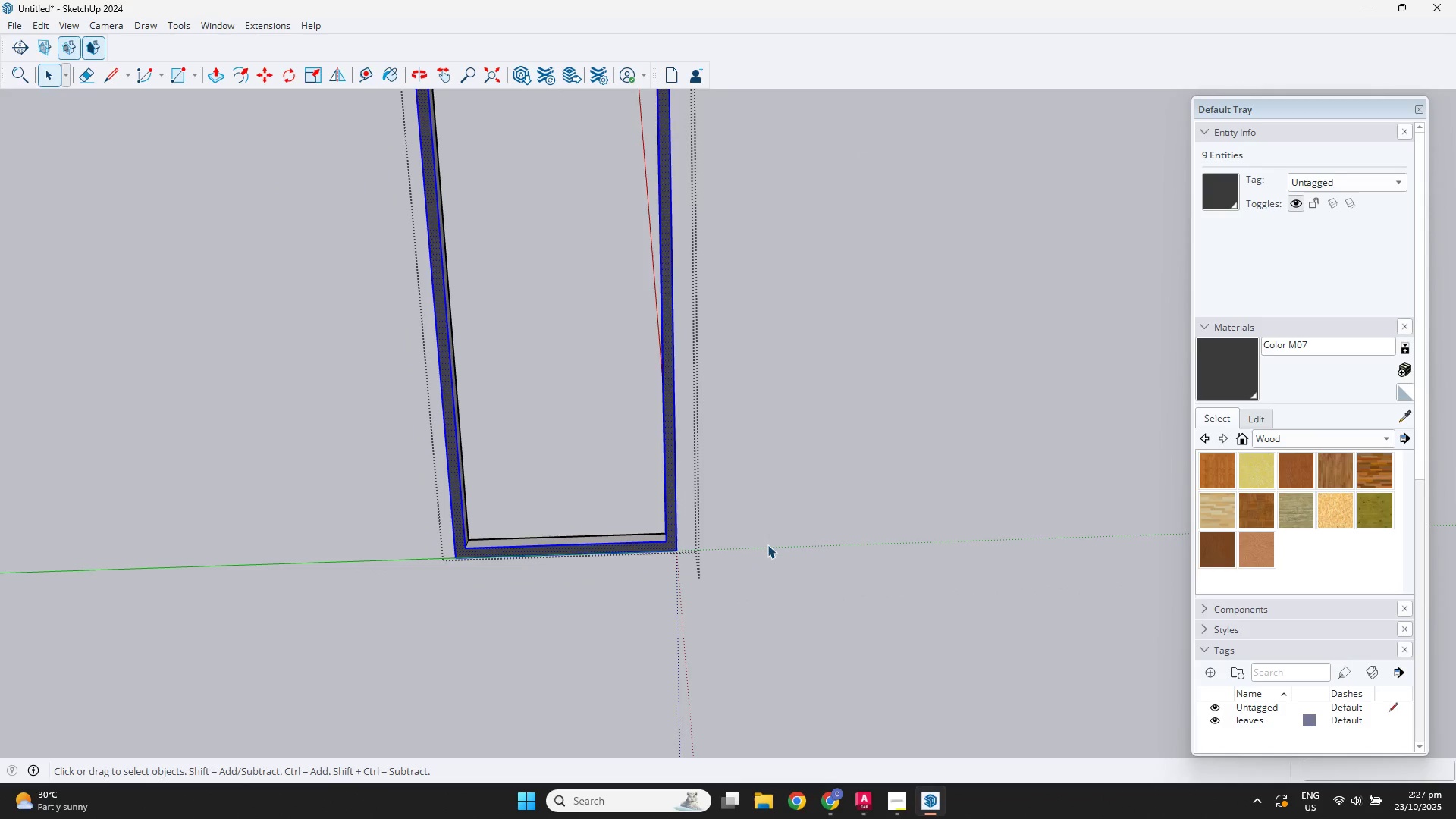 
left_click([767, 544])
 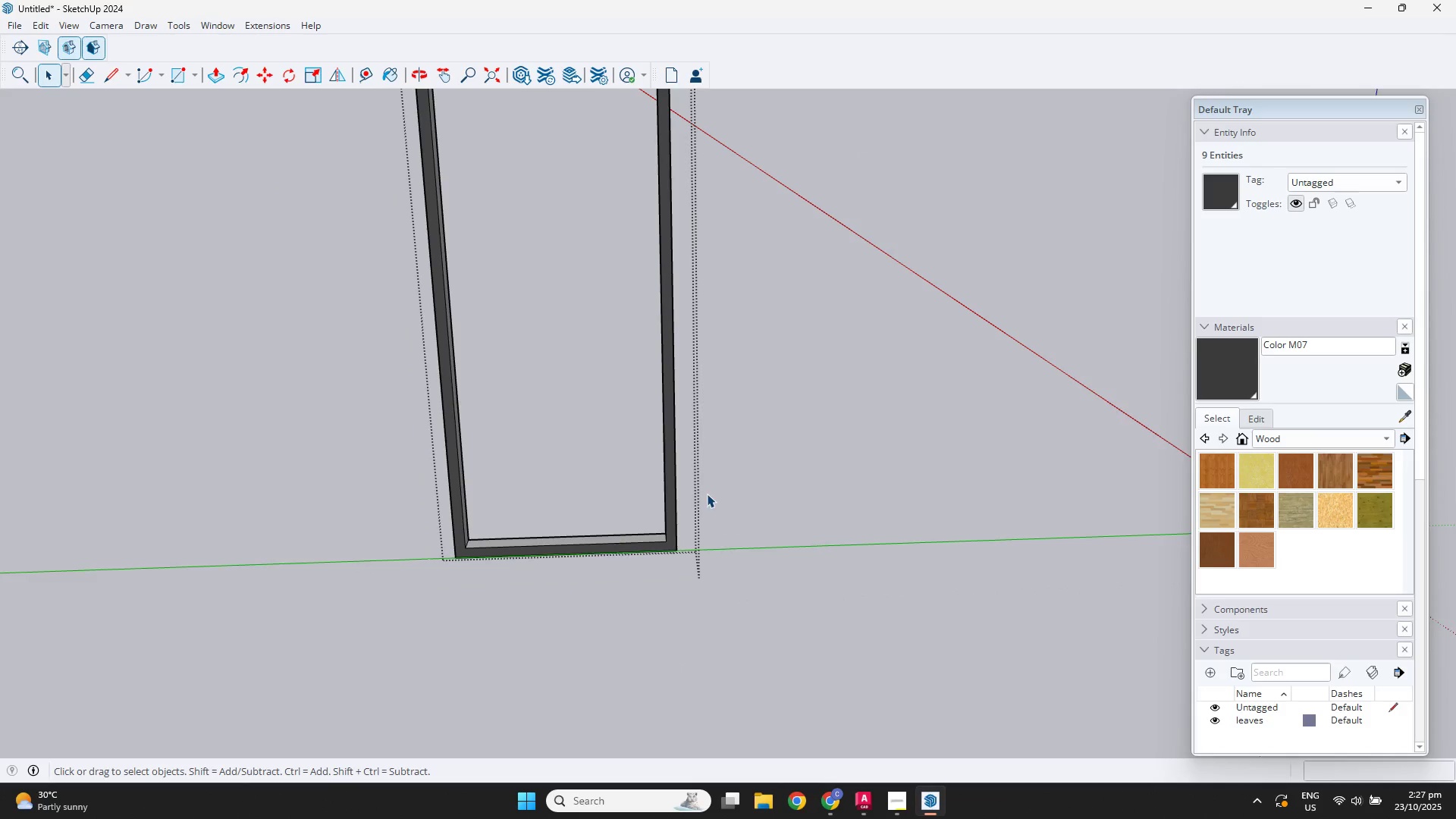 
scroll: coordinate [707, 492], scroll_direction: down, amount: 1.0
 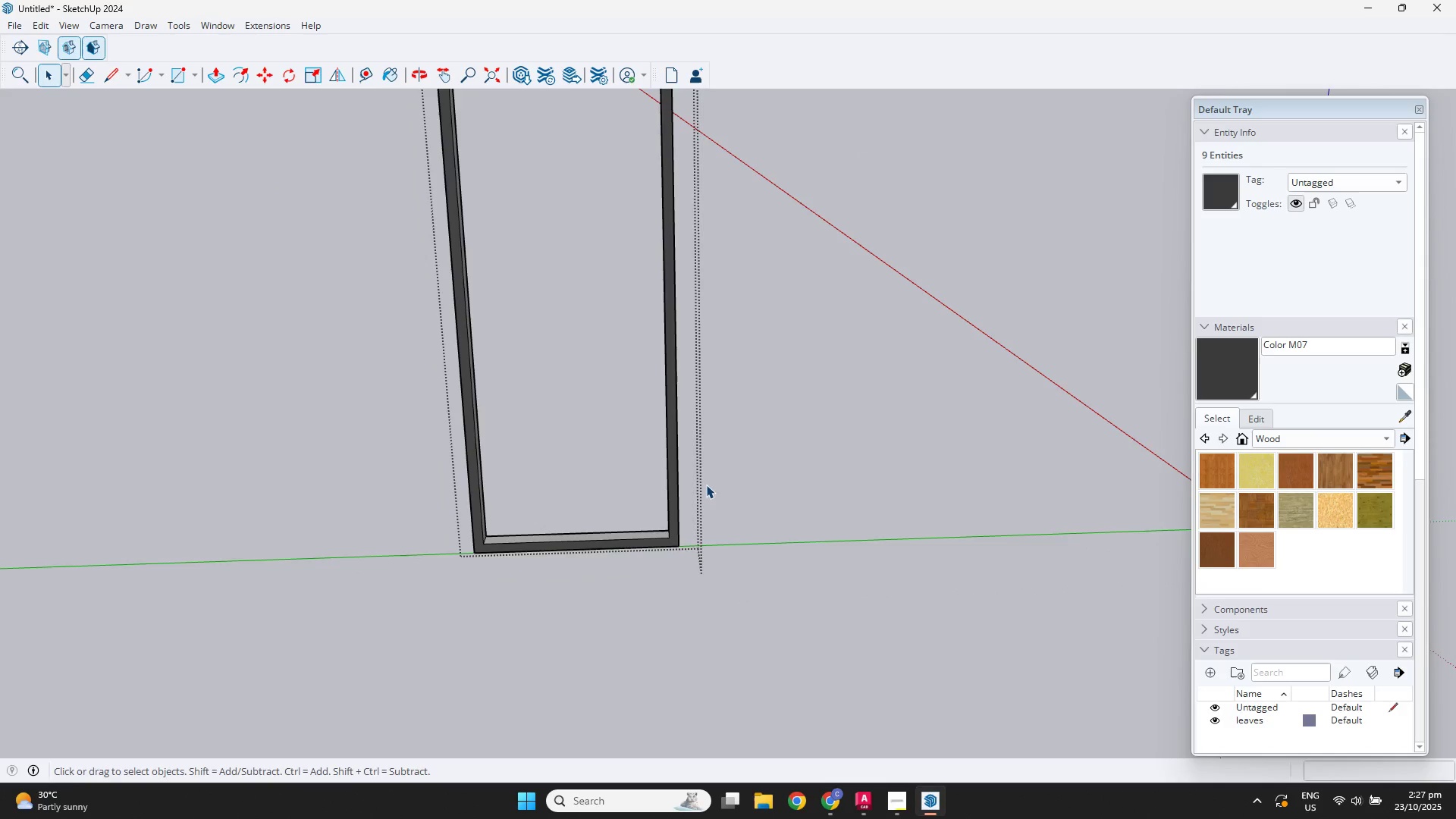 
hold_key(key=ShiftLeft, duration=0.52)
 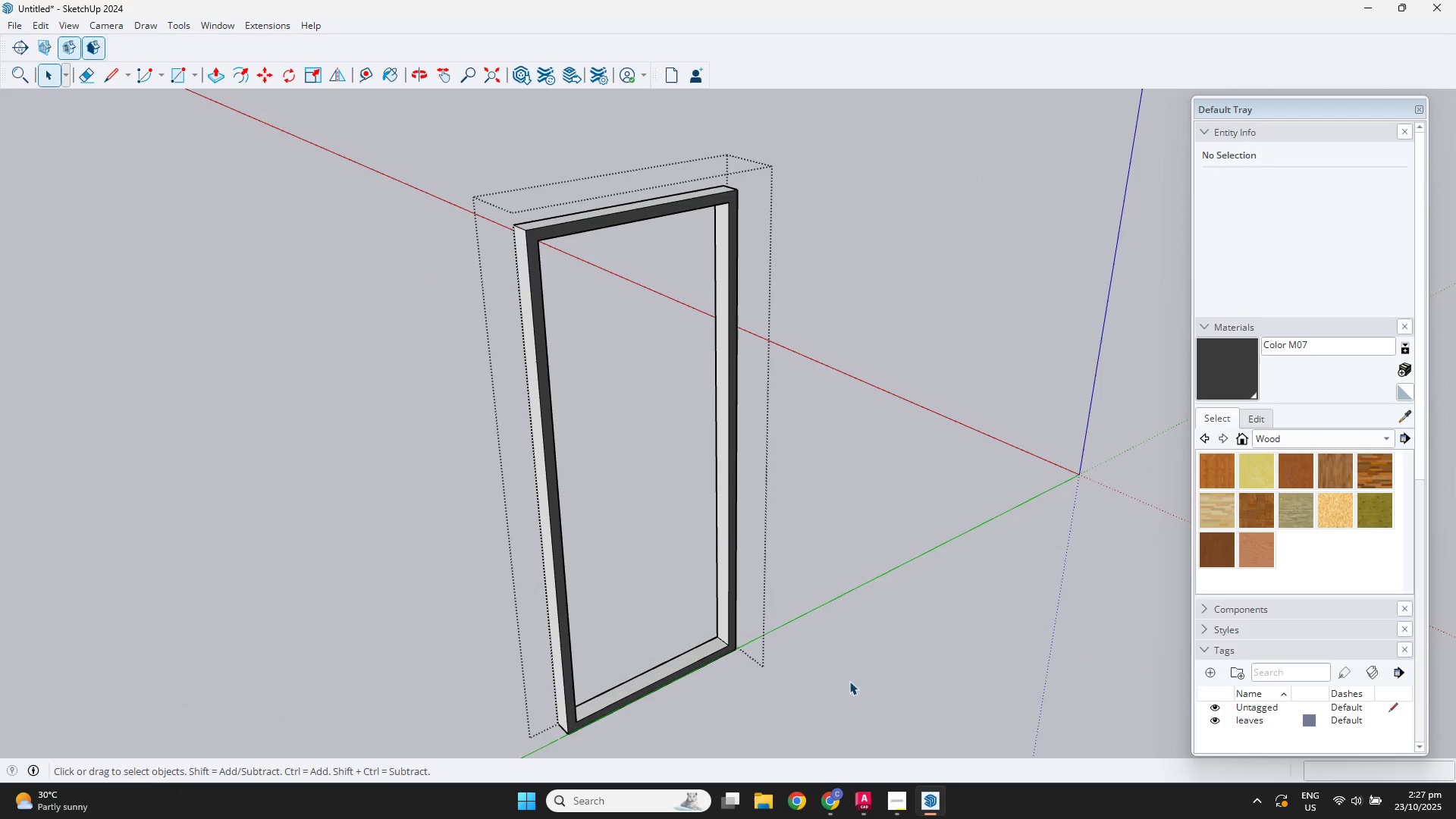 
key(B)
 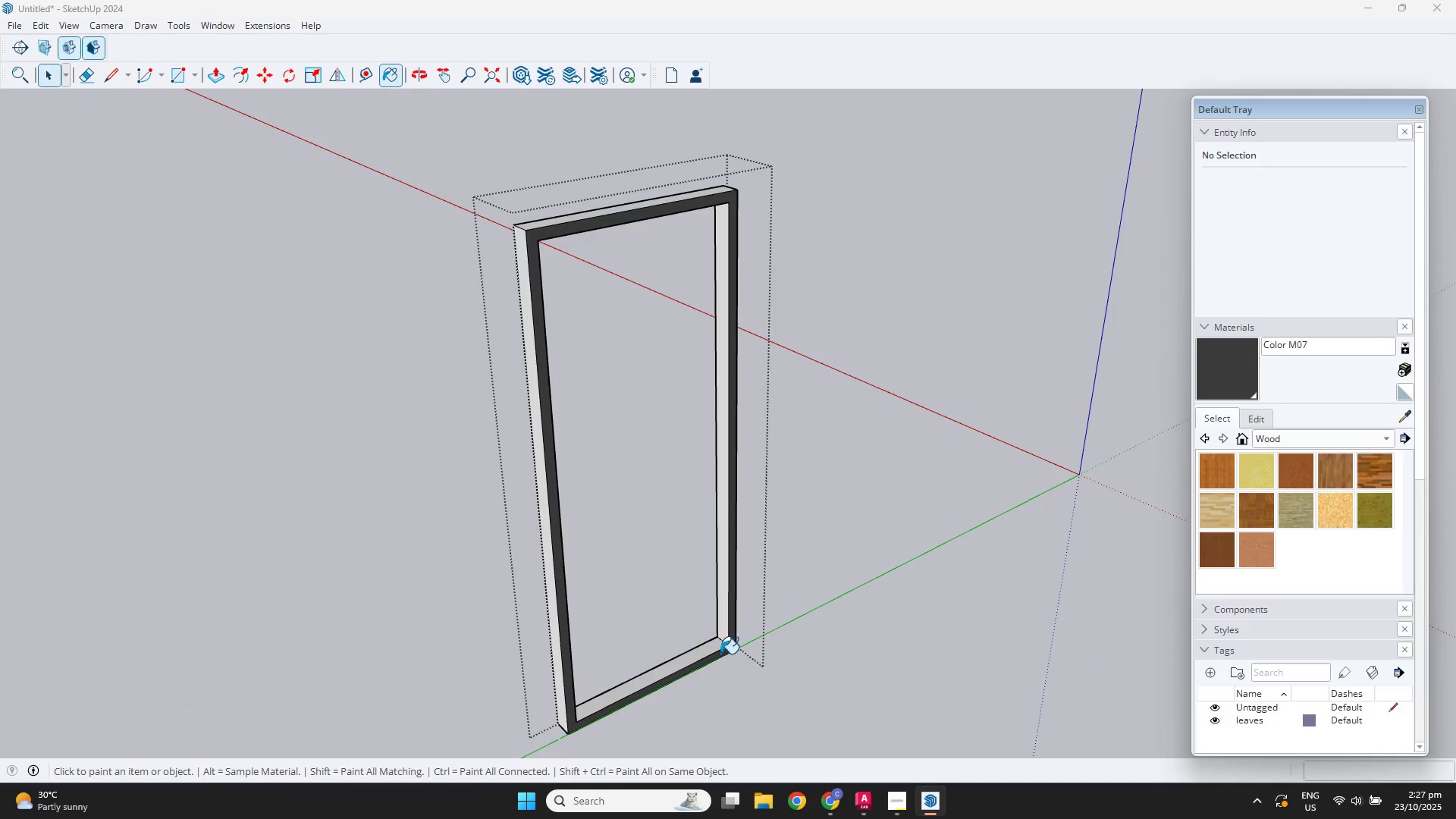 
hold_key(key=ControlLeft, duration=0.66)
 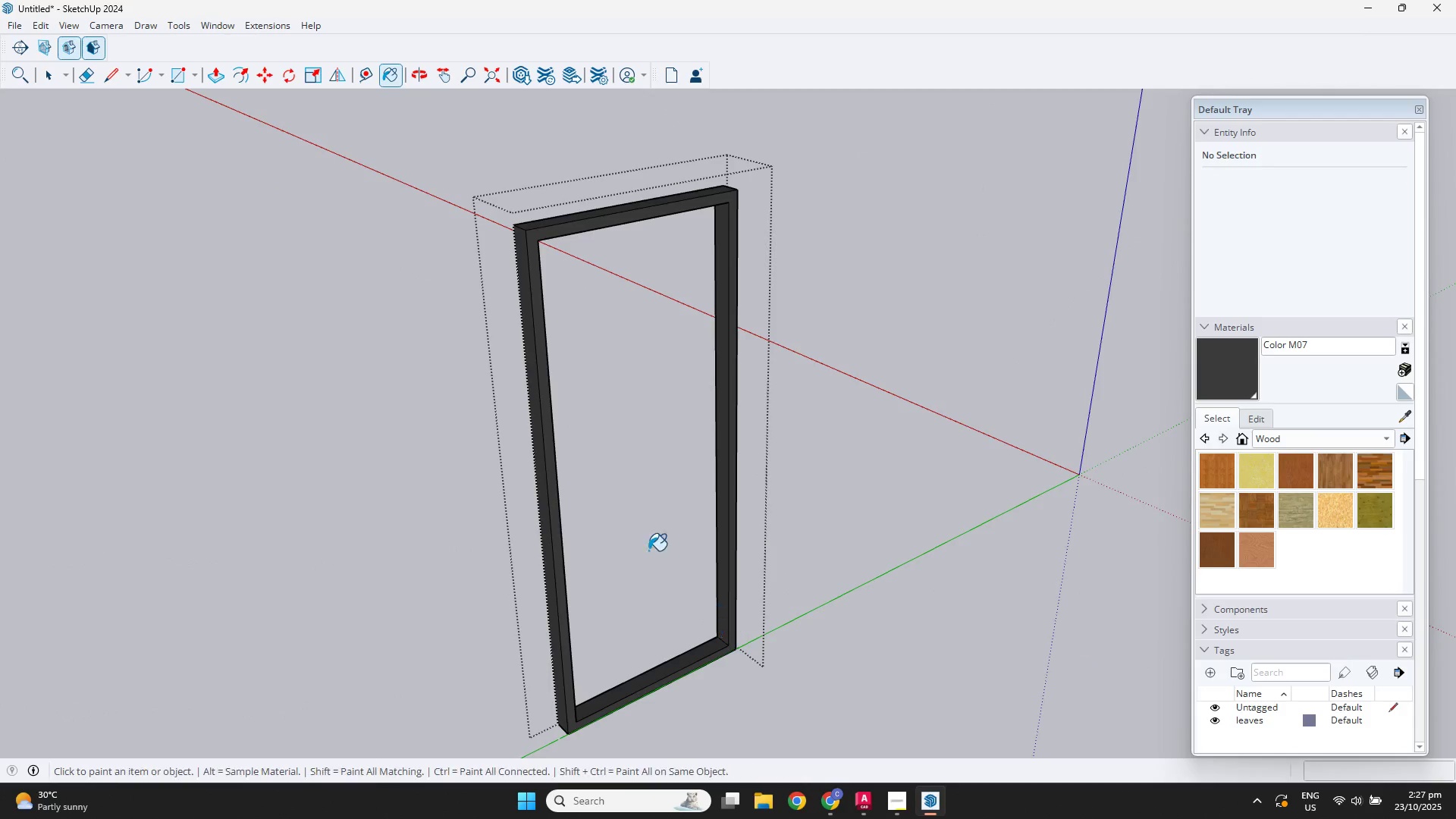 
scroll: coordinate [656, 480], scroll_direction: down, amount: 2.0
 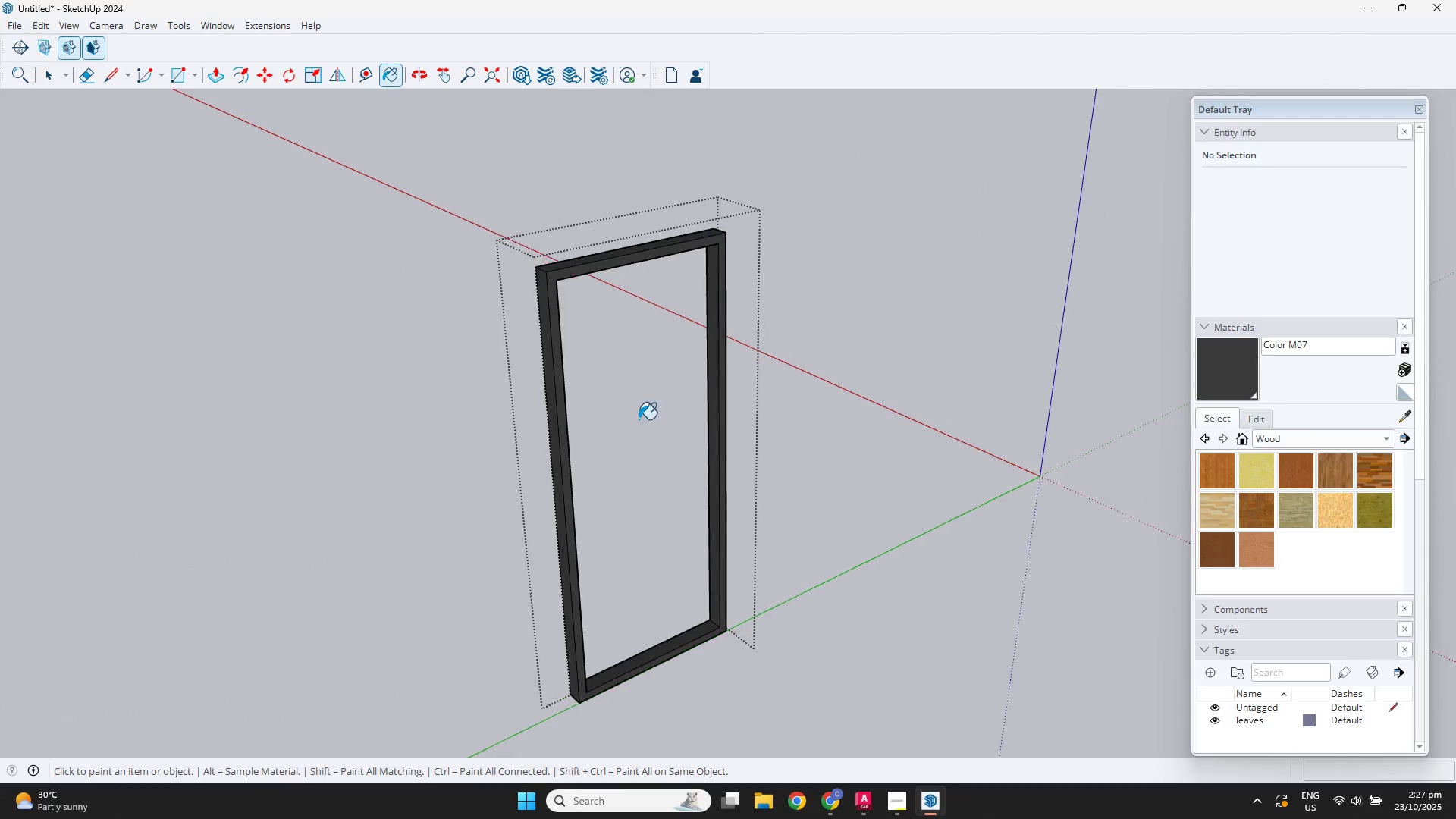 
key(Space)
 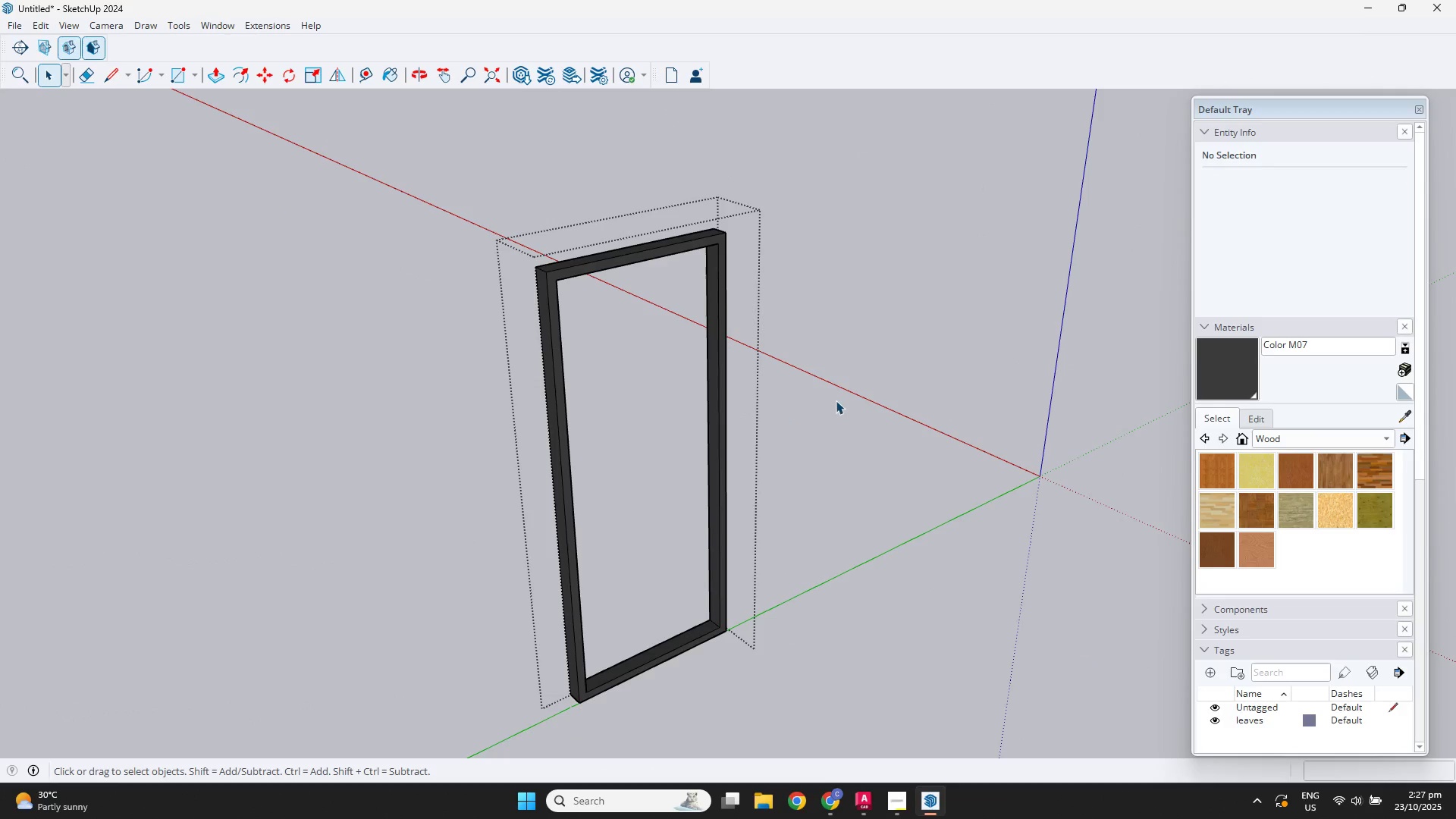 
left_click([836, 398])
 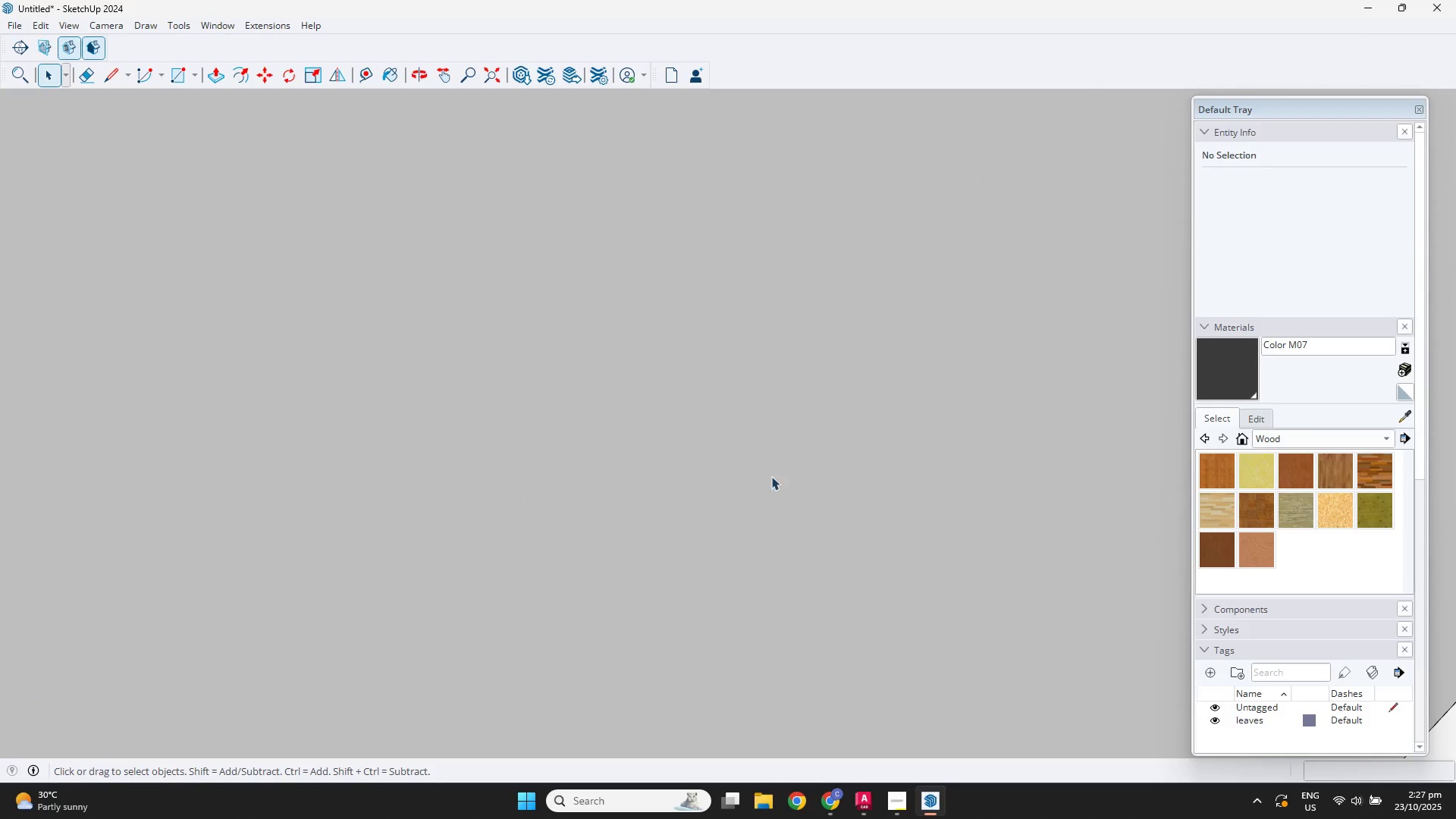 
scroll: coordinate [966, 579], scroll_direction: down, amount: 14.0
 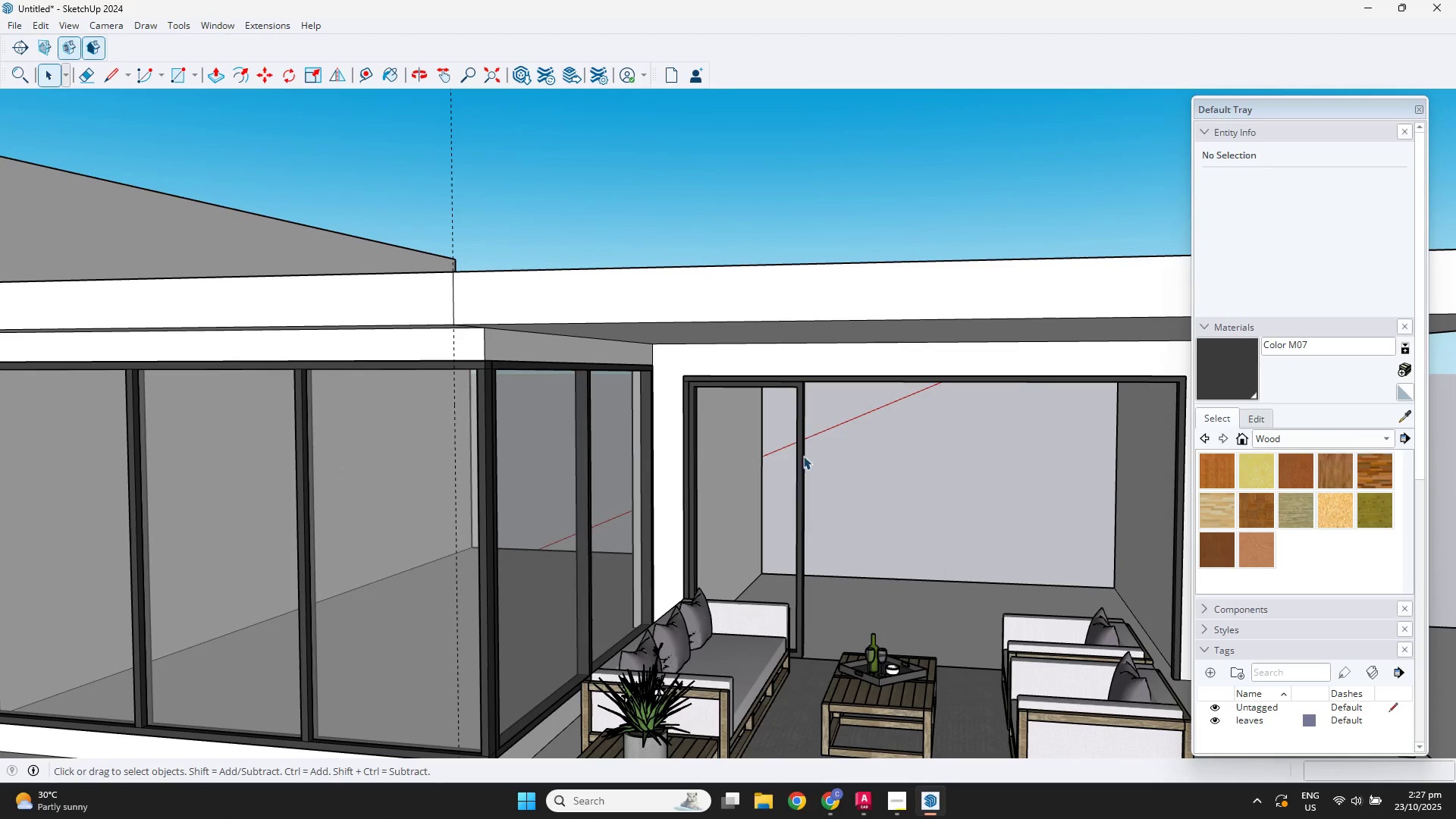 
double_click([802, 460])
 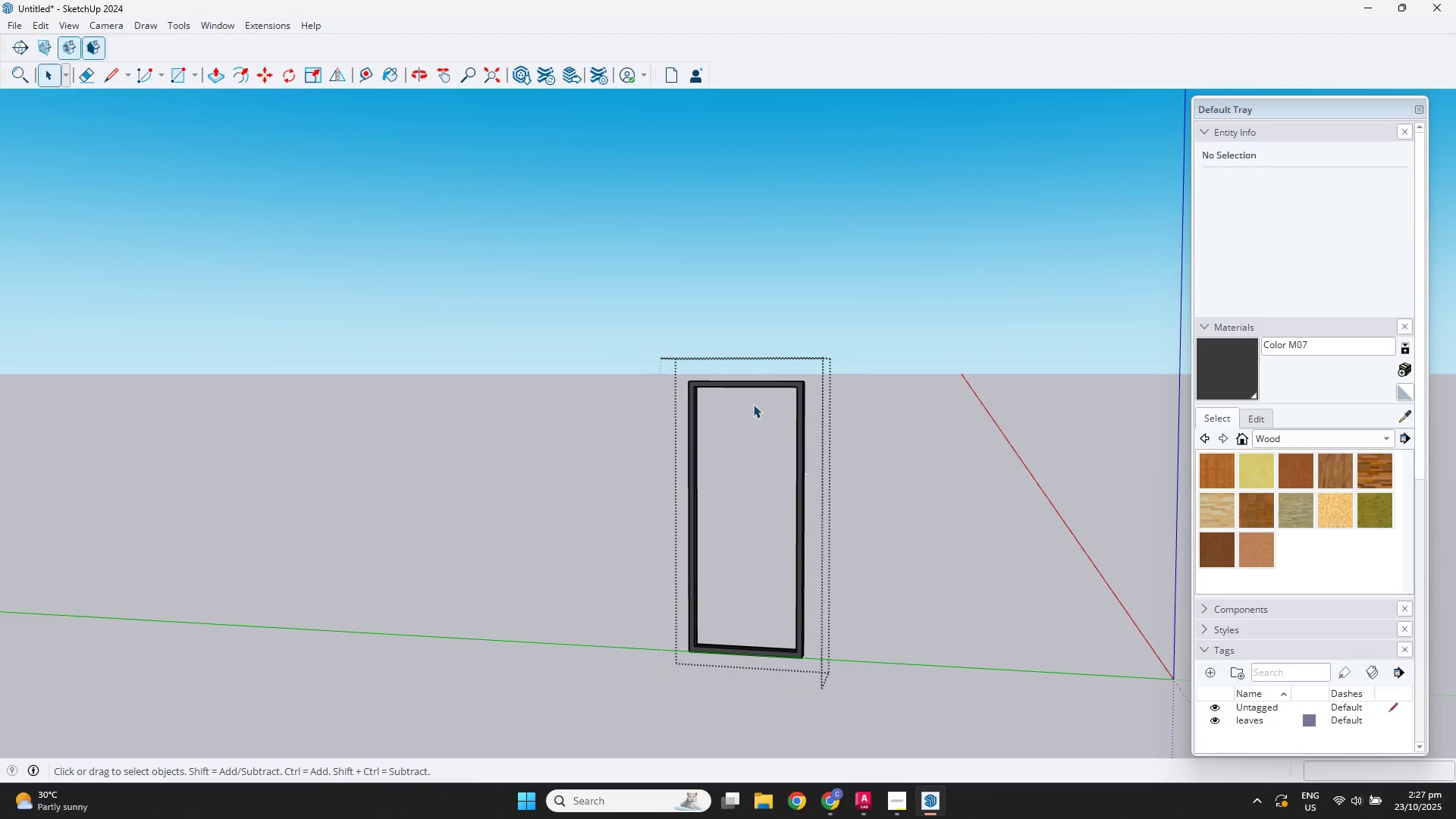 
scroll: coordinate [740, 392], scroll_direction: up, amount: 4.0
 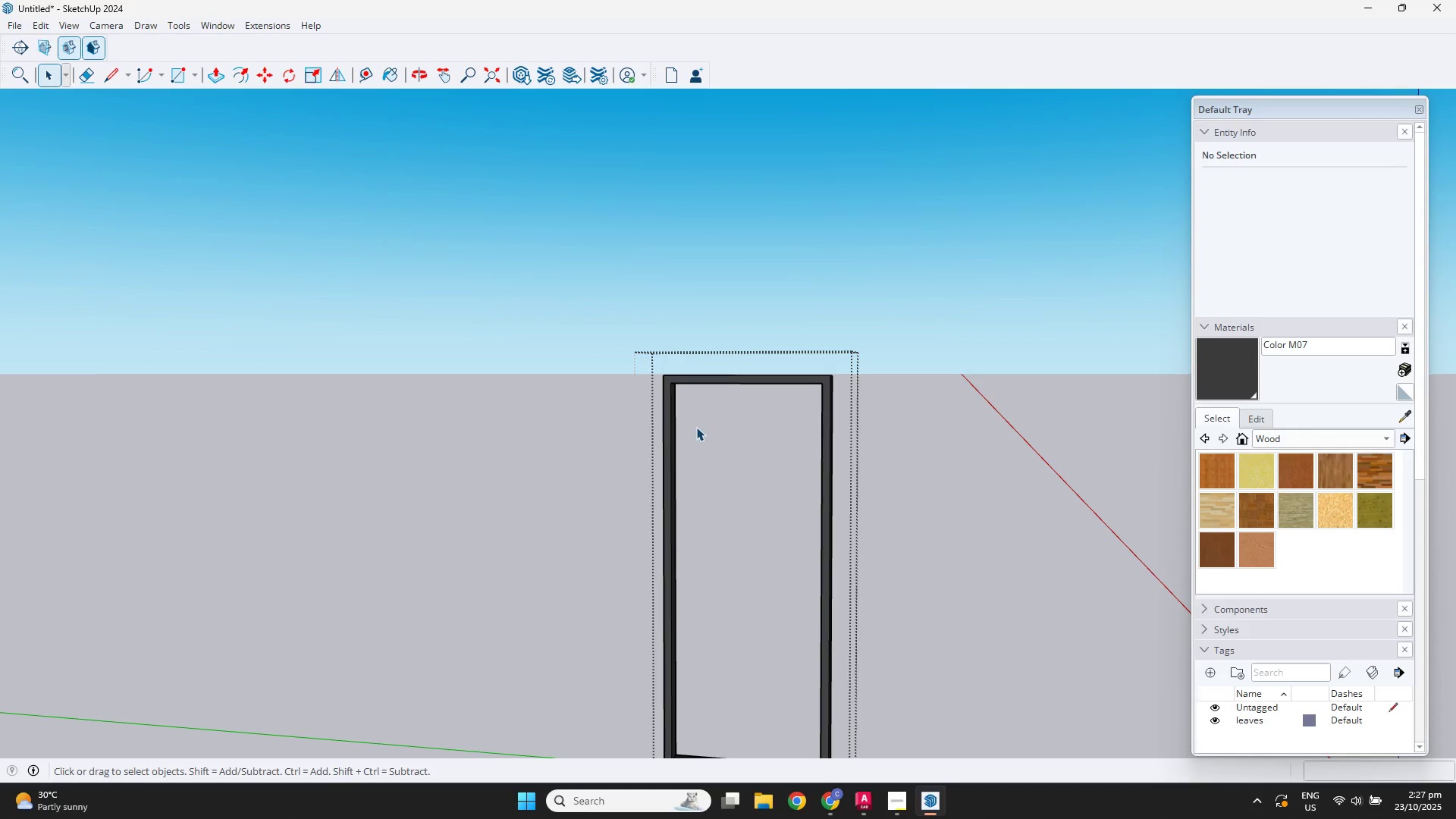 
key(R)
 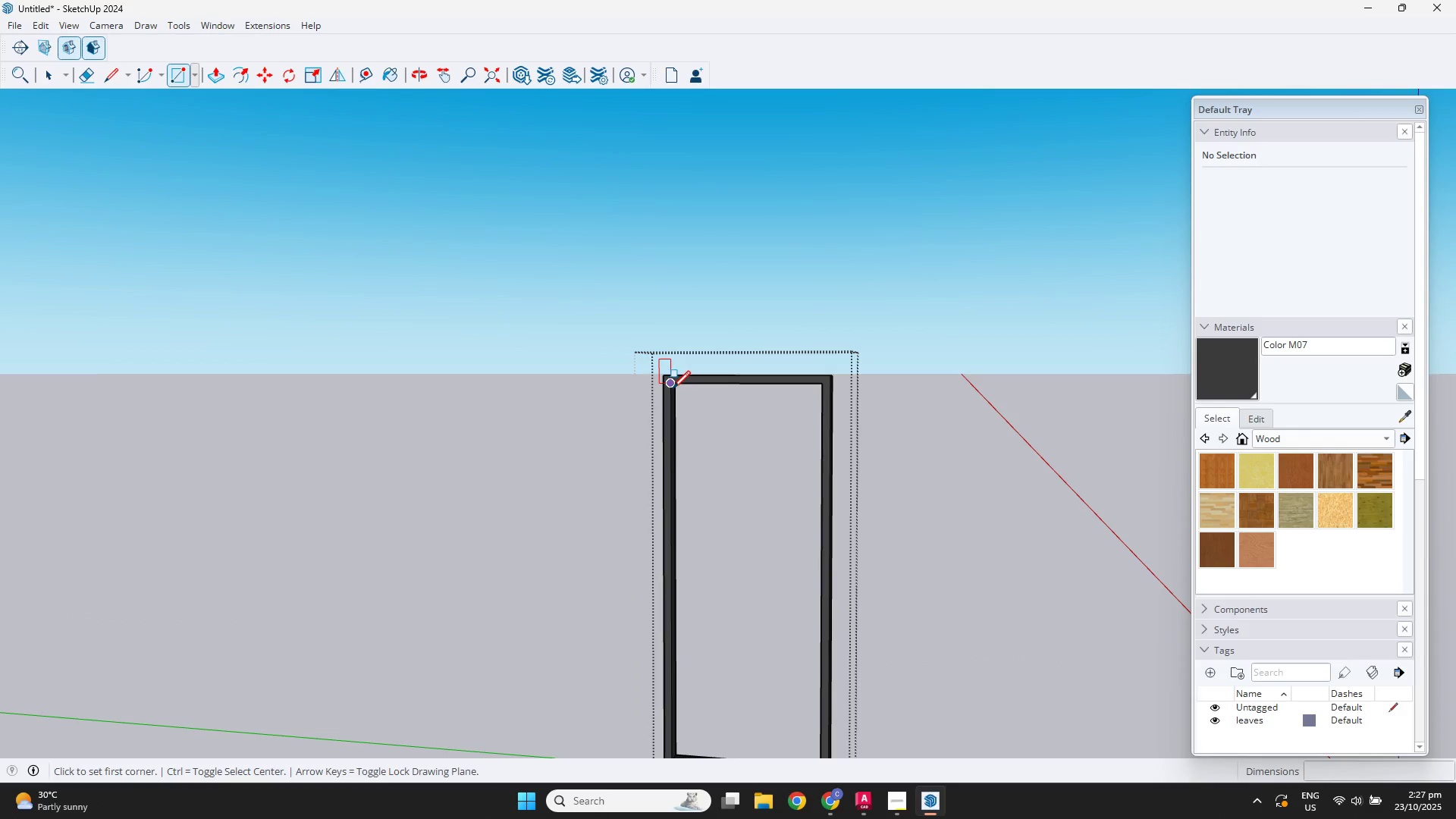 
left_click([673, 388])
 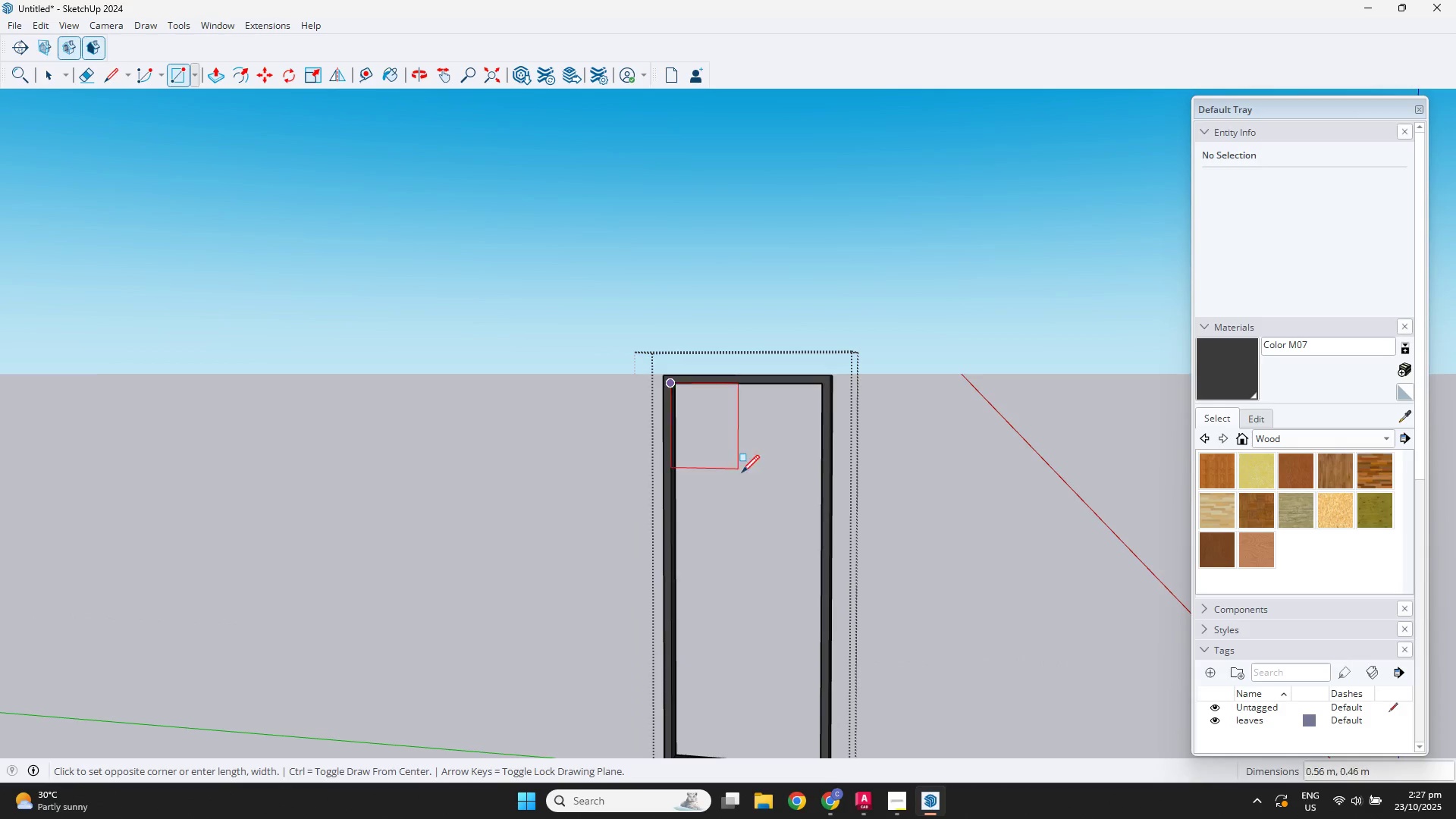 
hold_key(key=ShiftLeft, duration=0.39)
 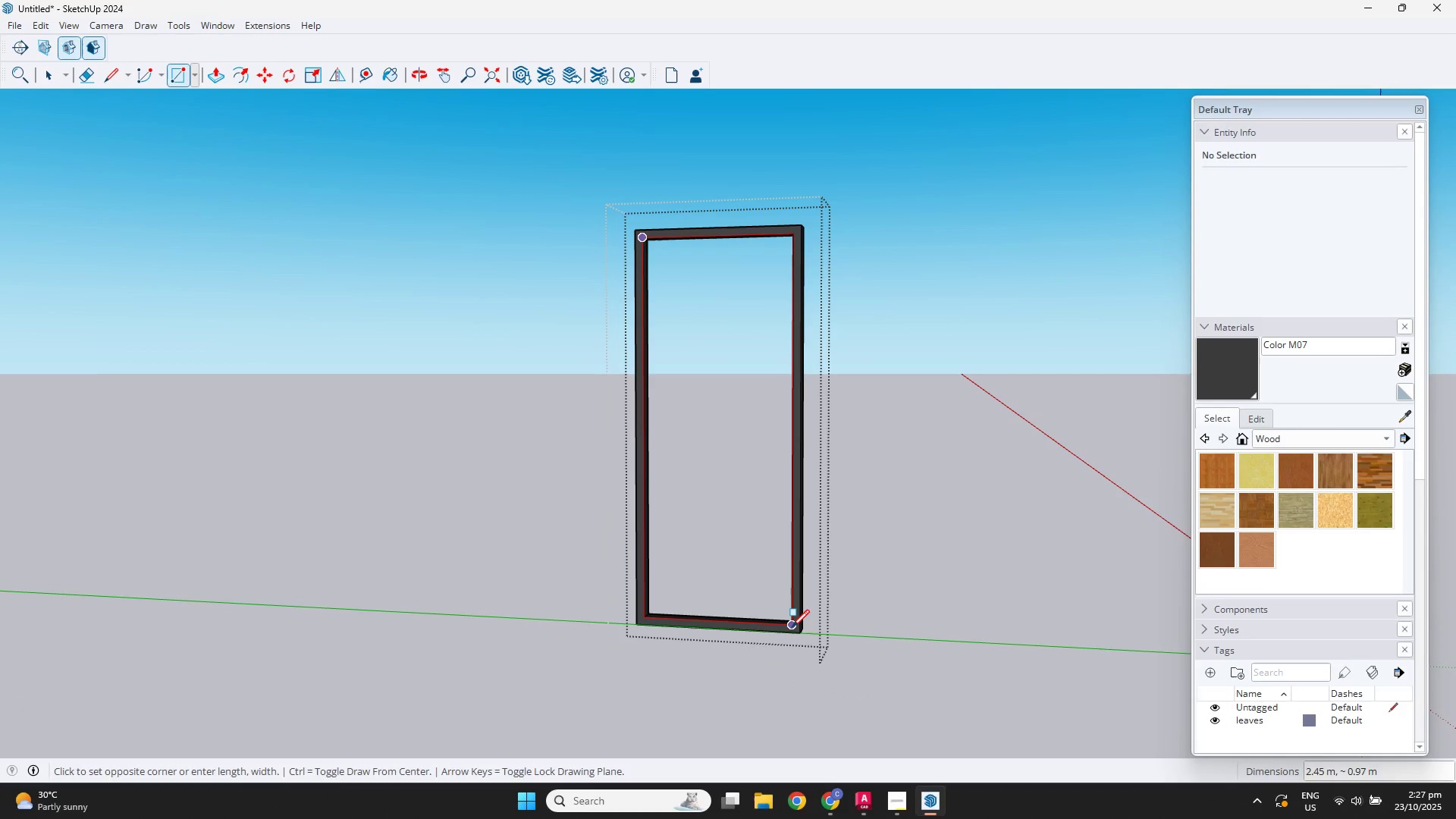 
left_click([792, 627])
 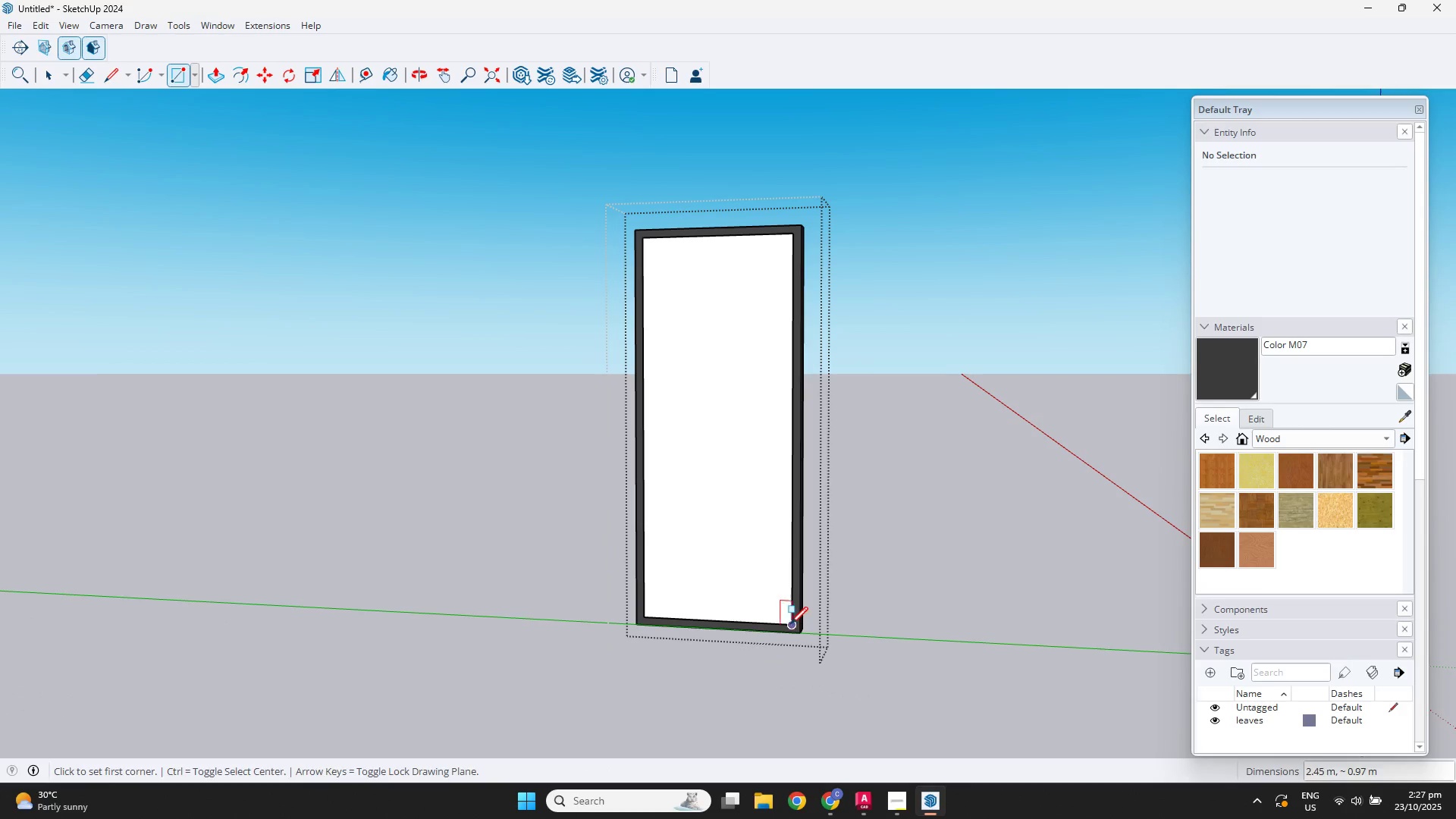 
key(Space)
 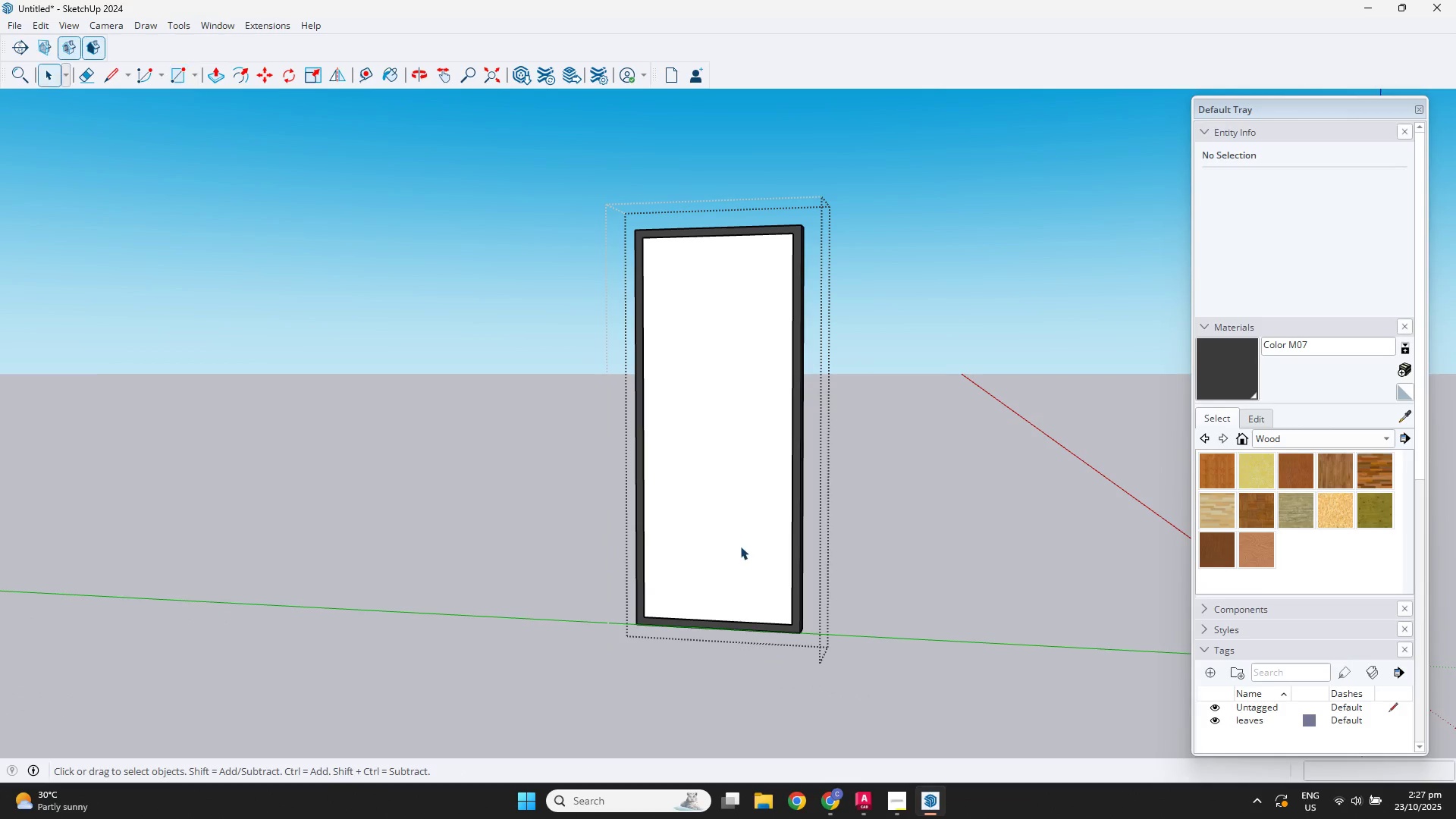 
double_click([740, 546])
 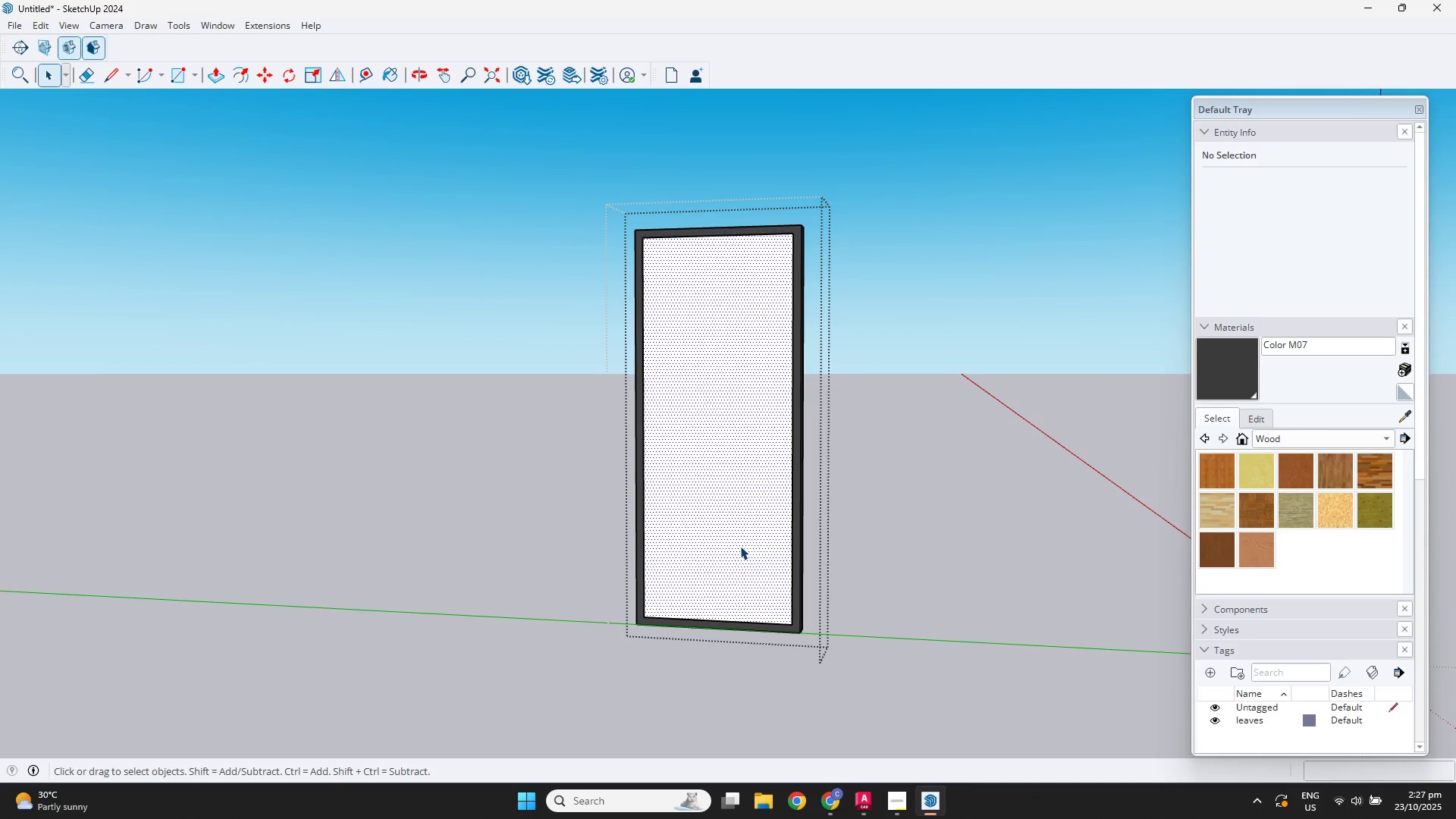 
triple_click([740, 546])
 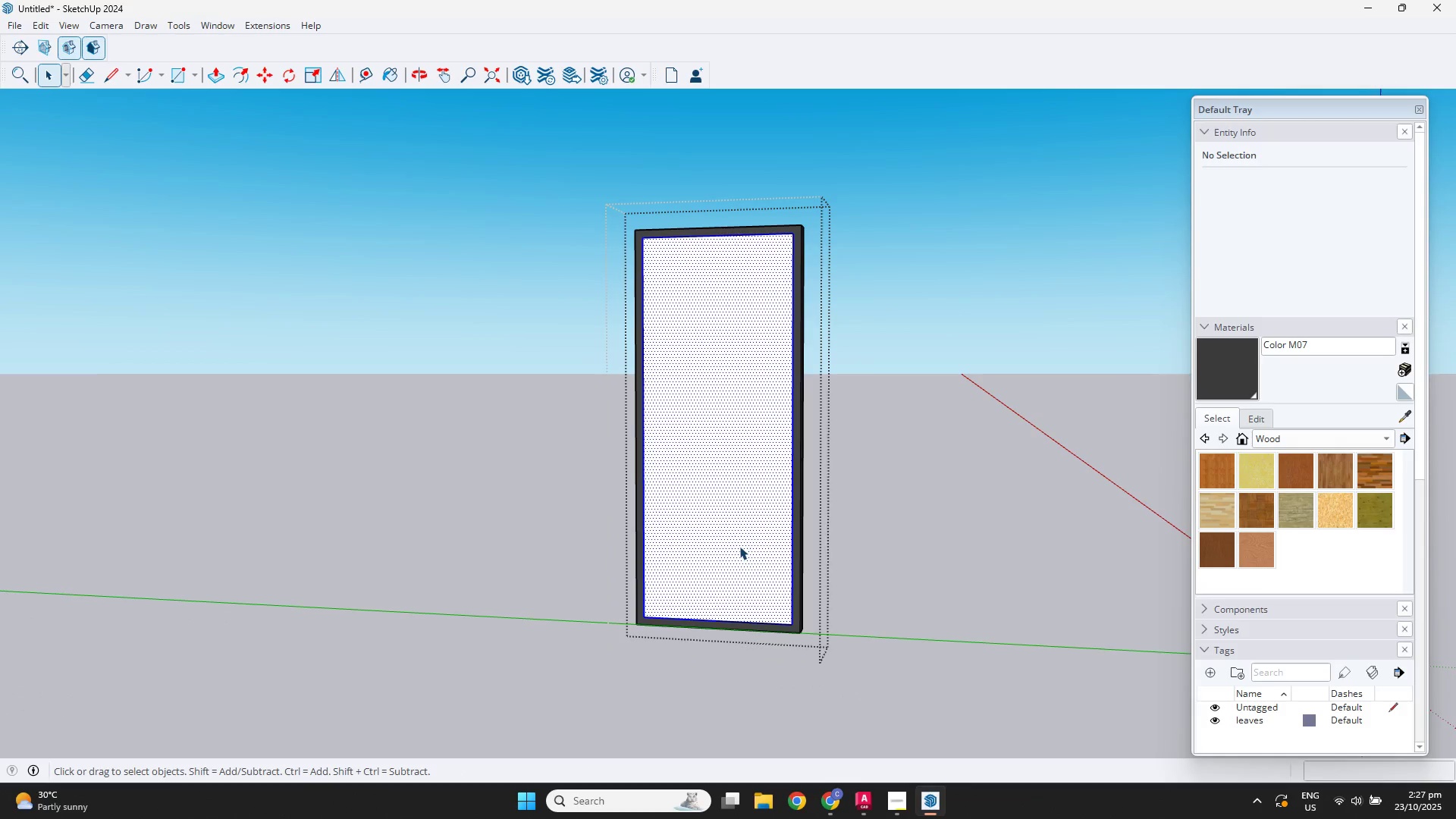 
scroll: coordinate [735, 548], scroll_direction: up, amount: 3.0
 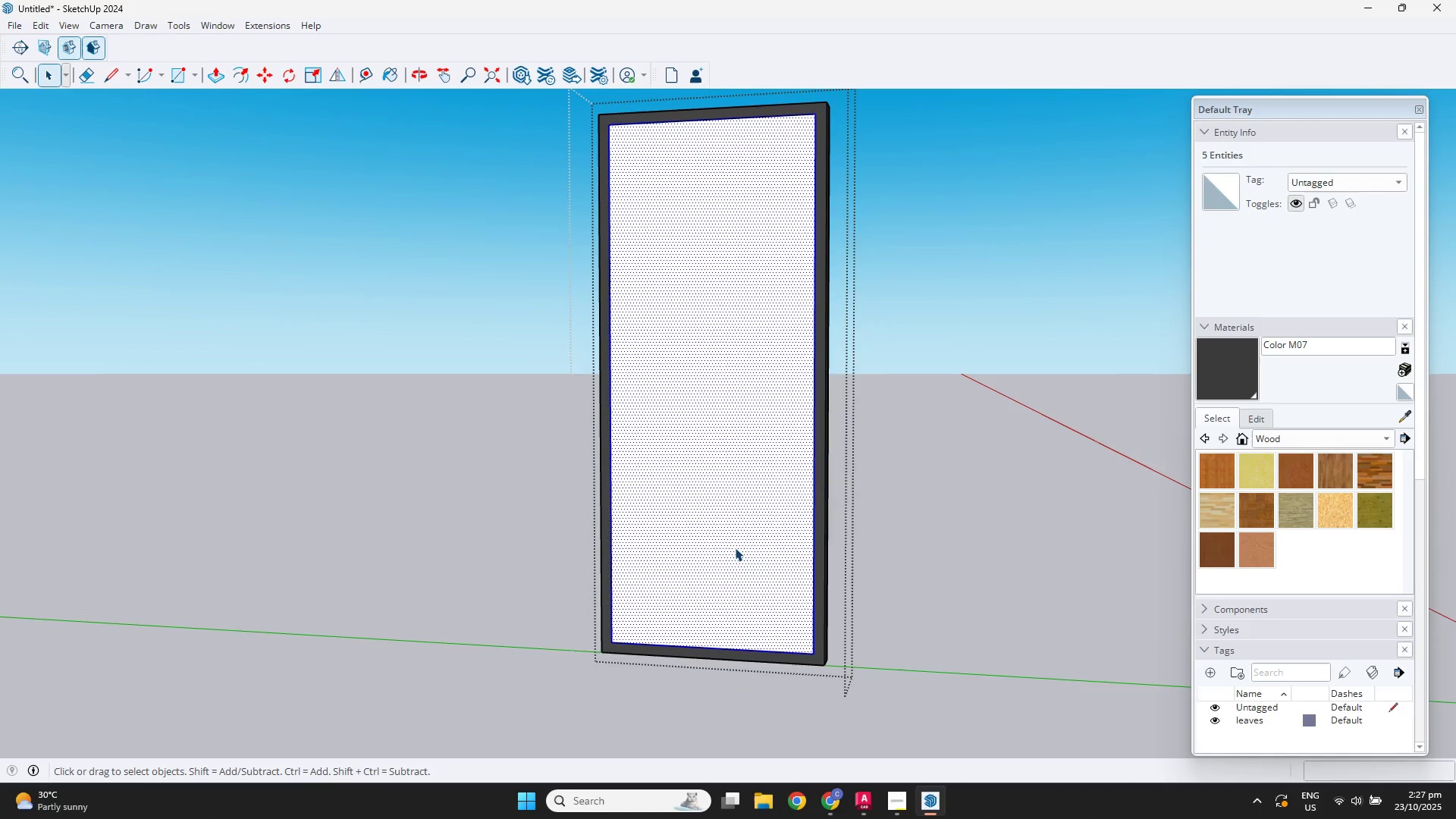 
right_click([735, 548])
 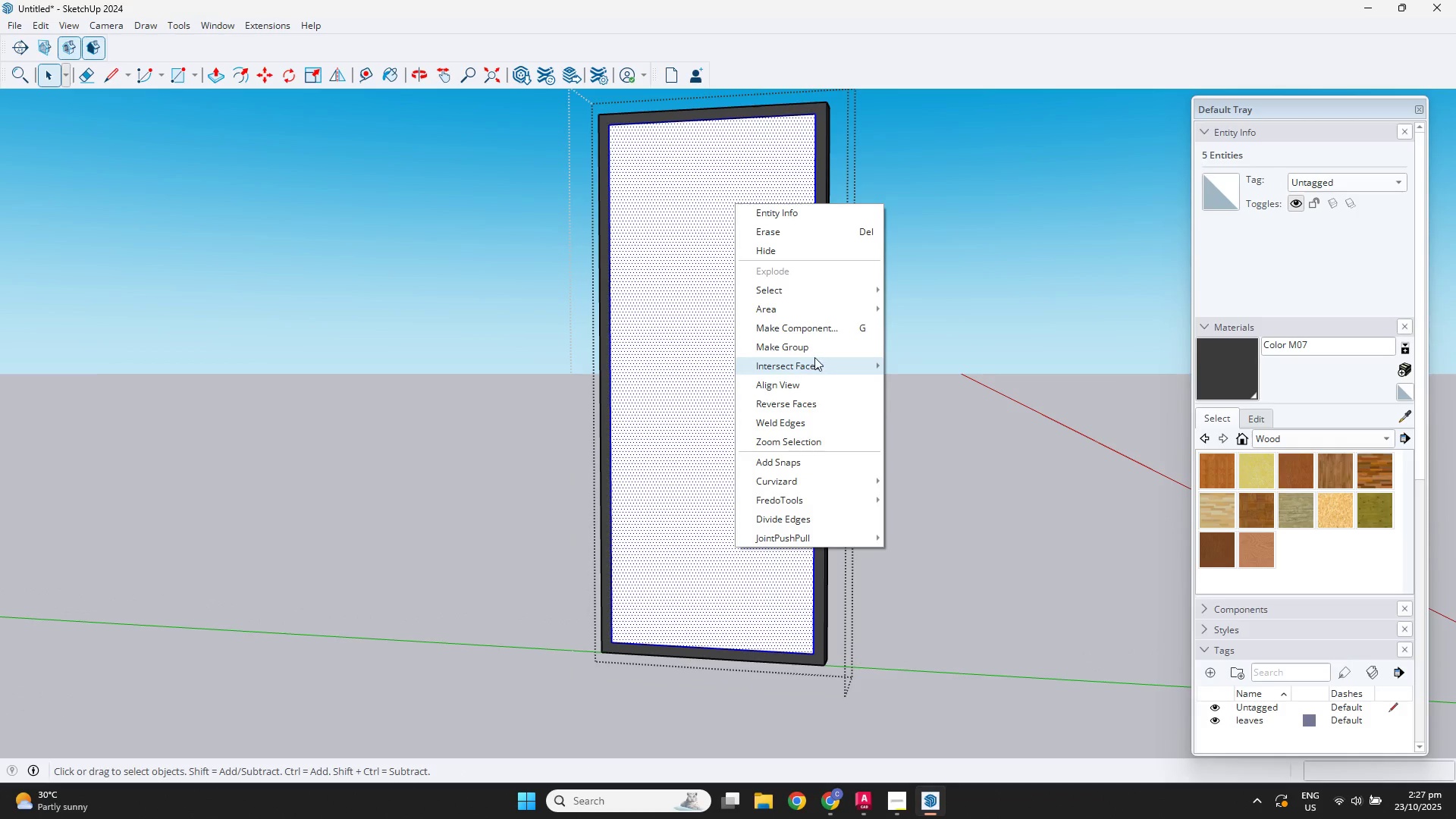 
left_click([808, 346])
 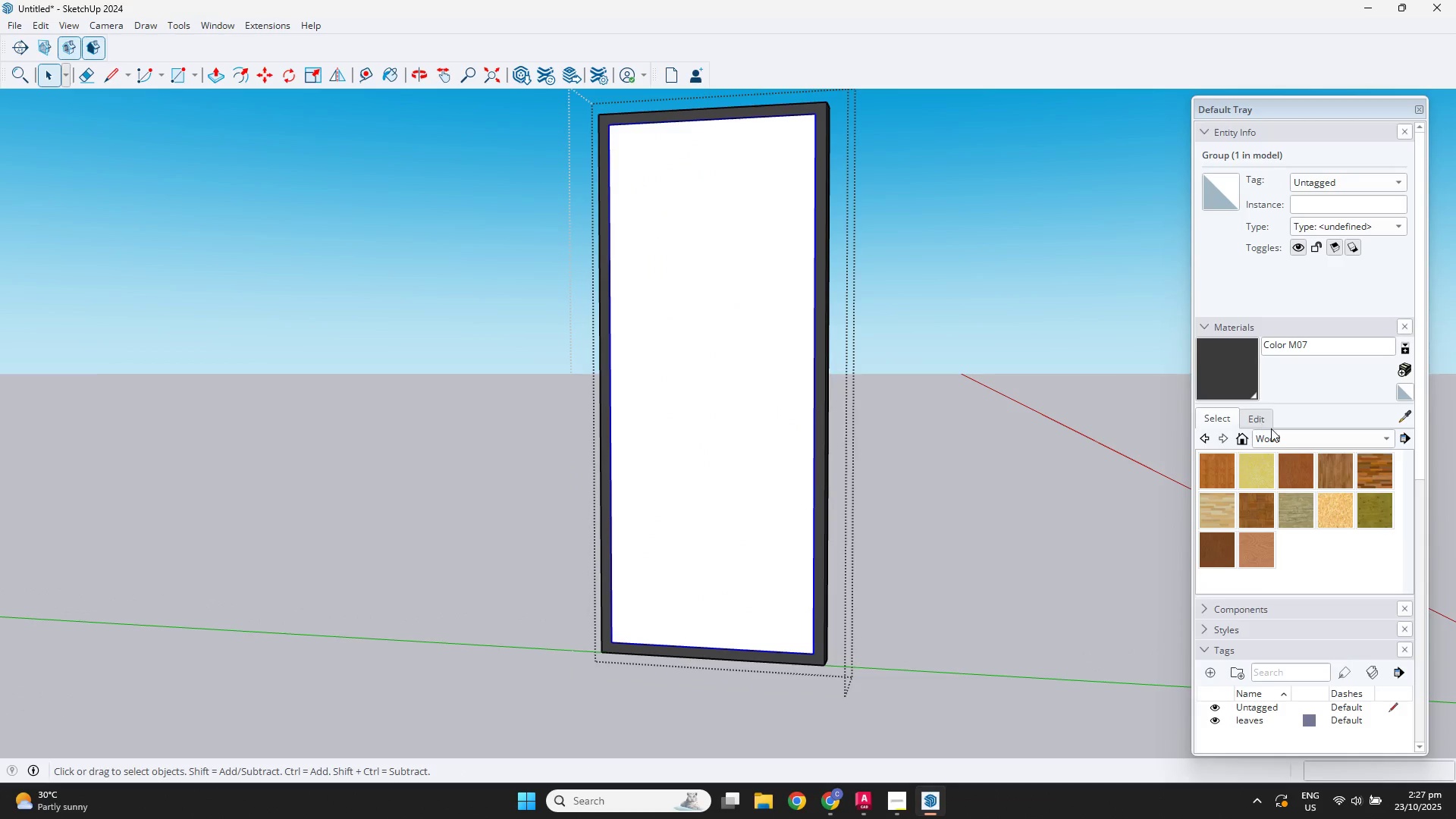 
left_click([1288, 444])
 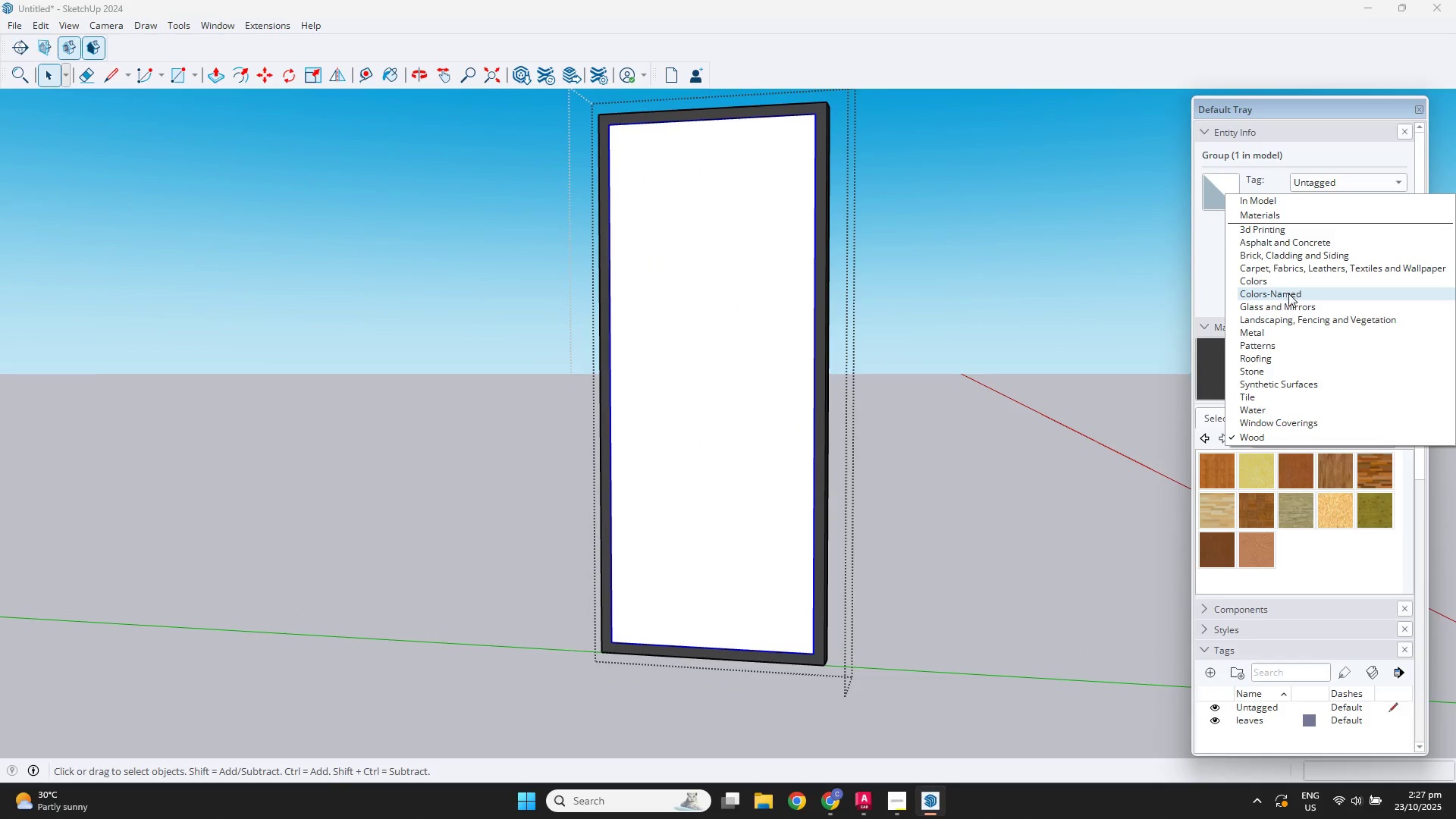 
left_click([1291, 303])
 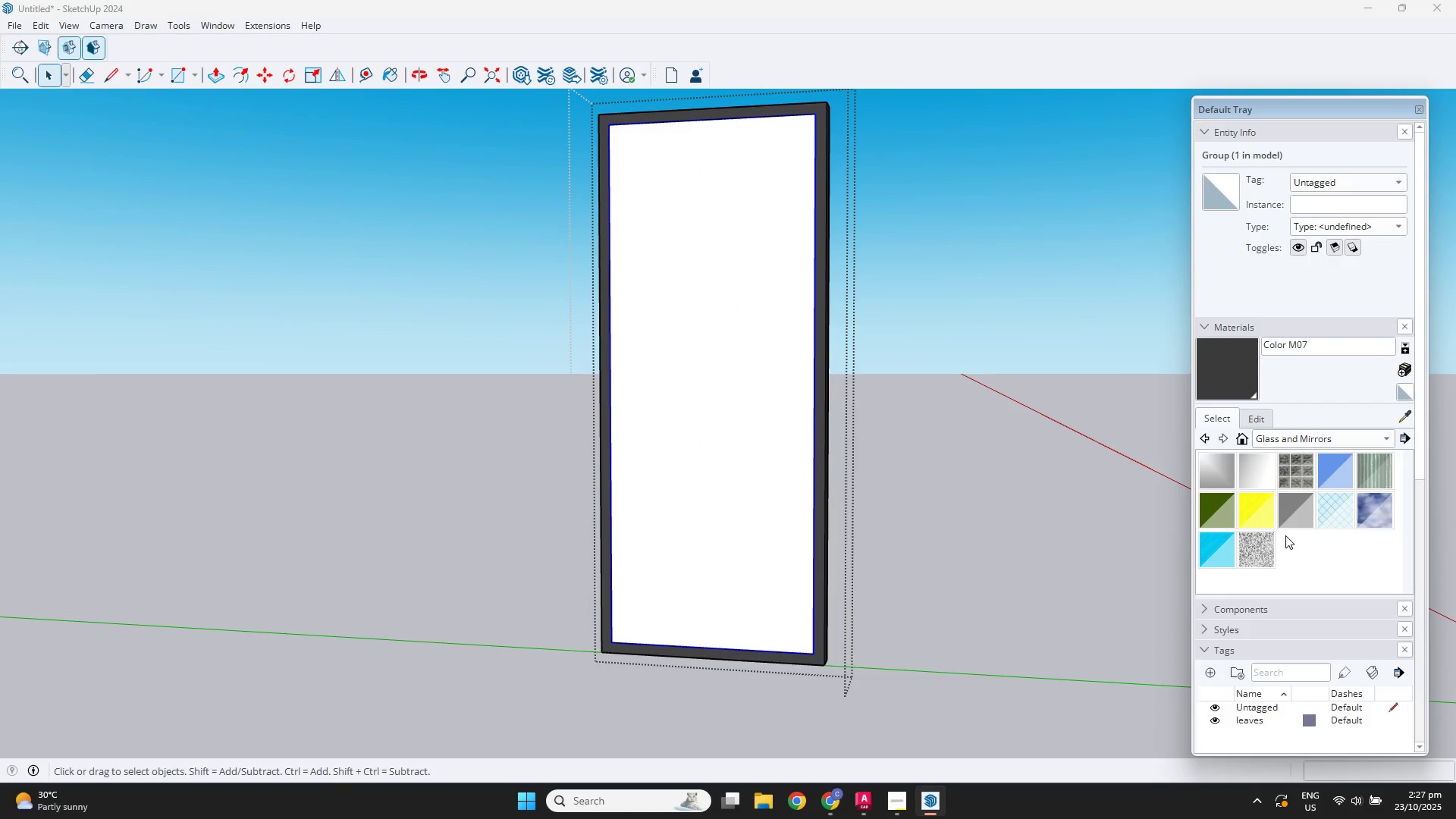 
left_click([1296, 518])
 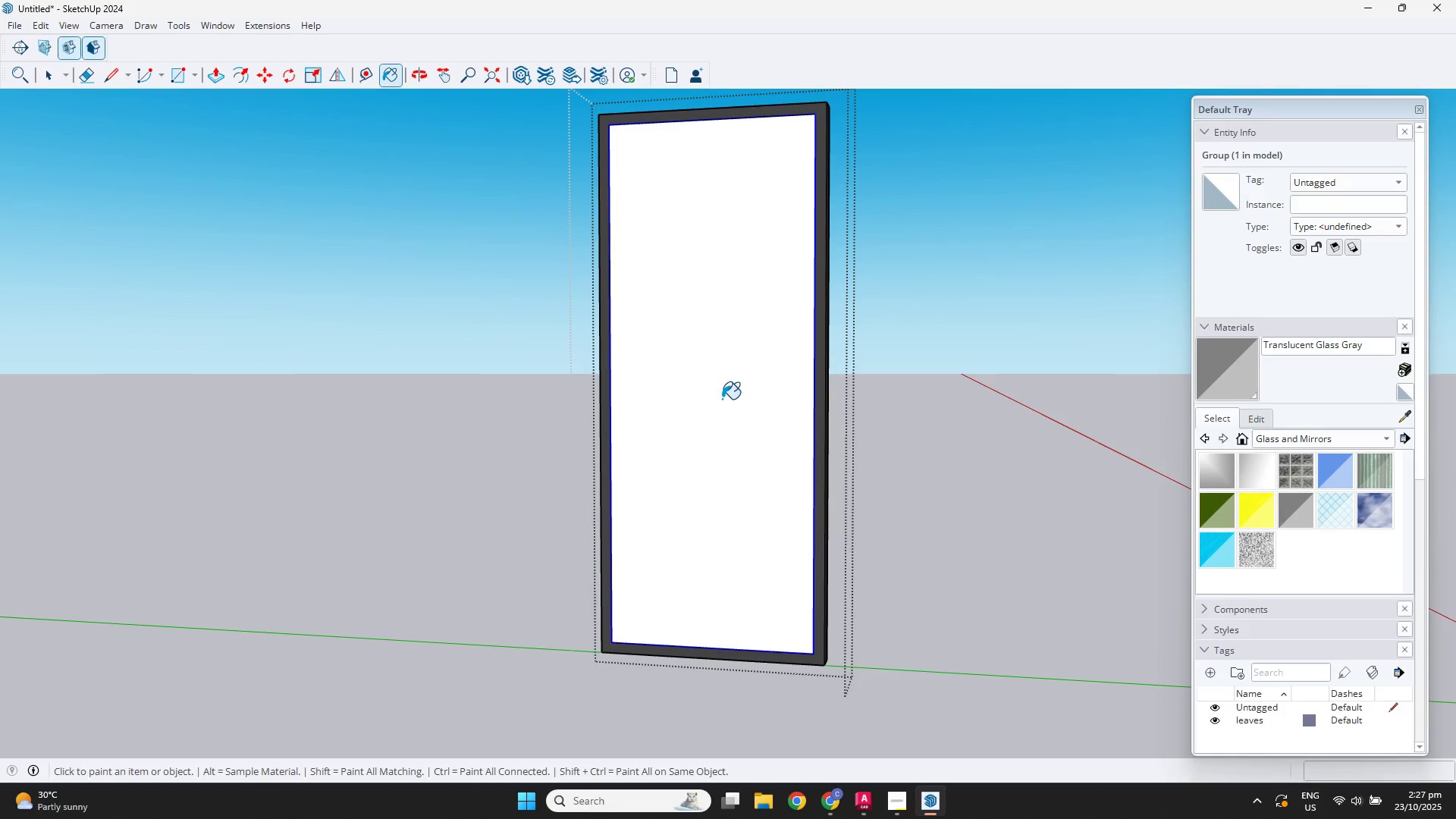 
double_click([722, 399])
 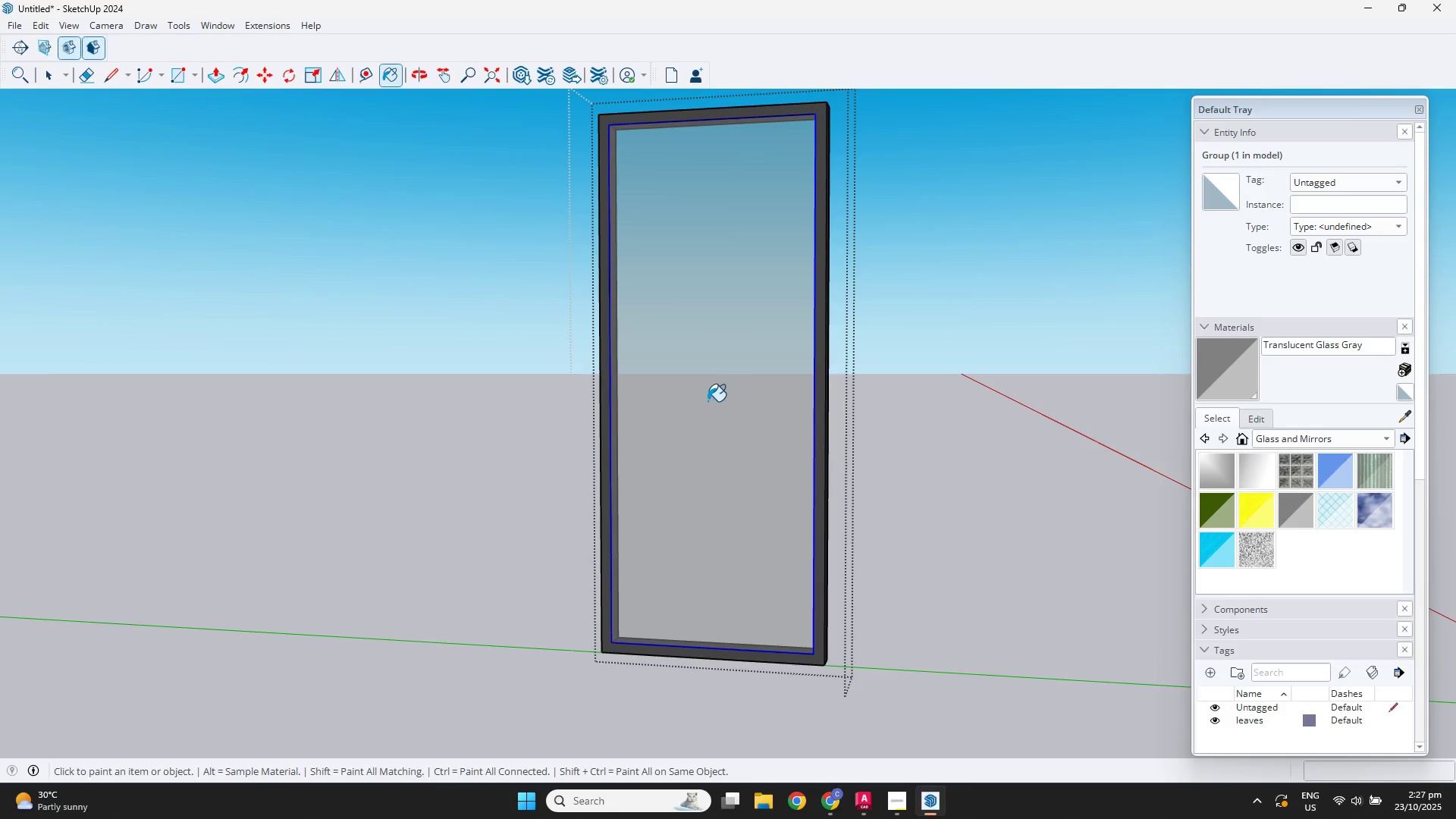 
scroll: coordinate [676, 433], scroll_direction: down, amount: 3.0
 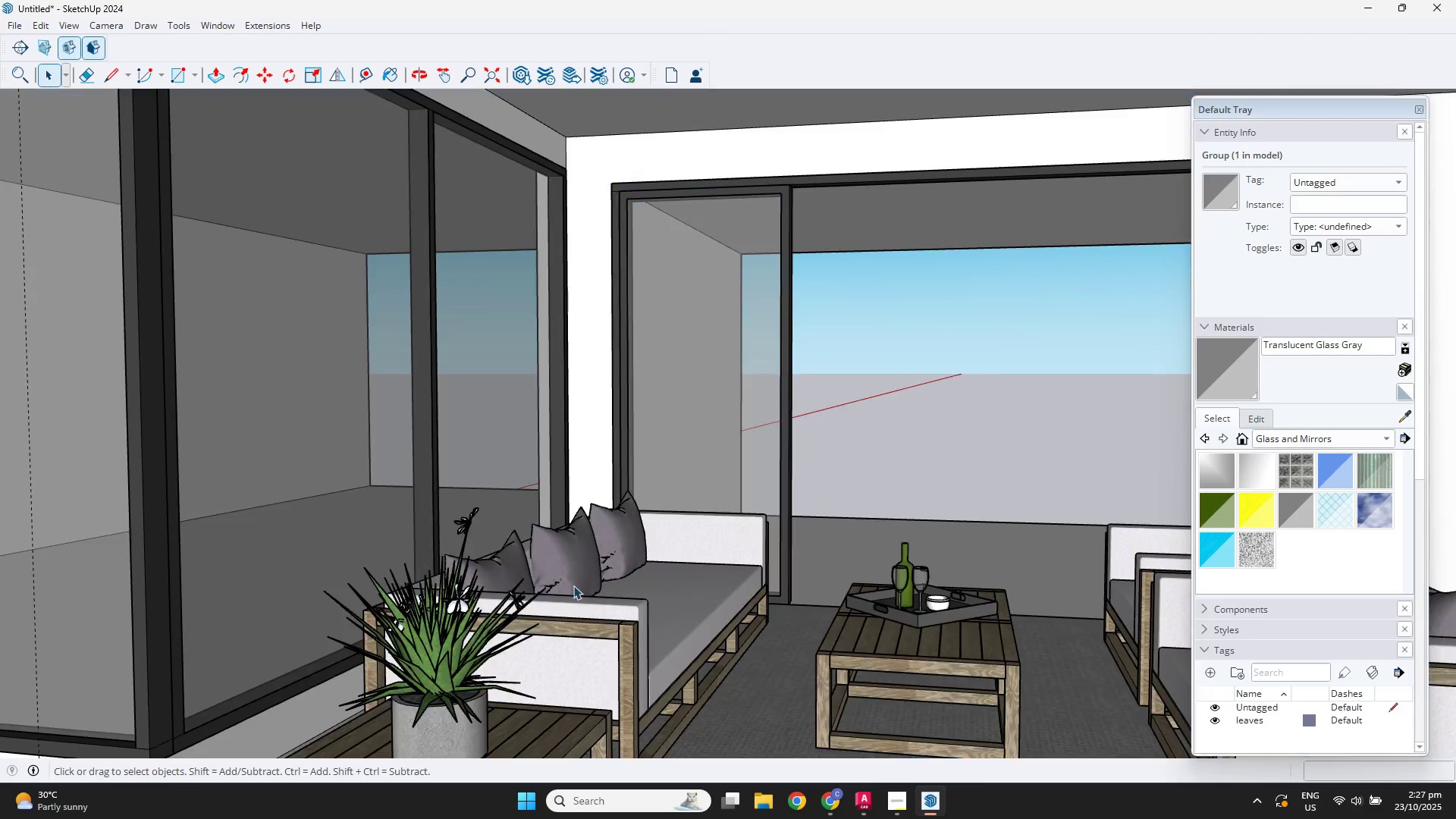 
key(Space)
 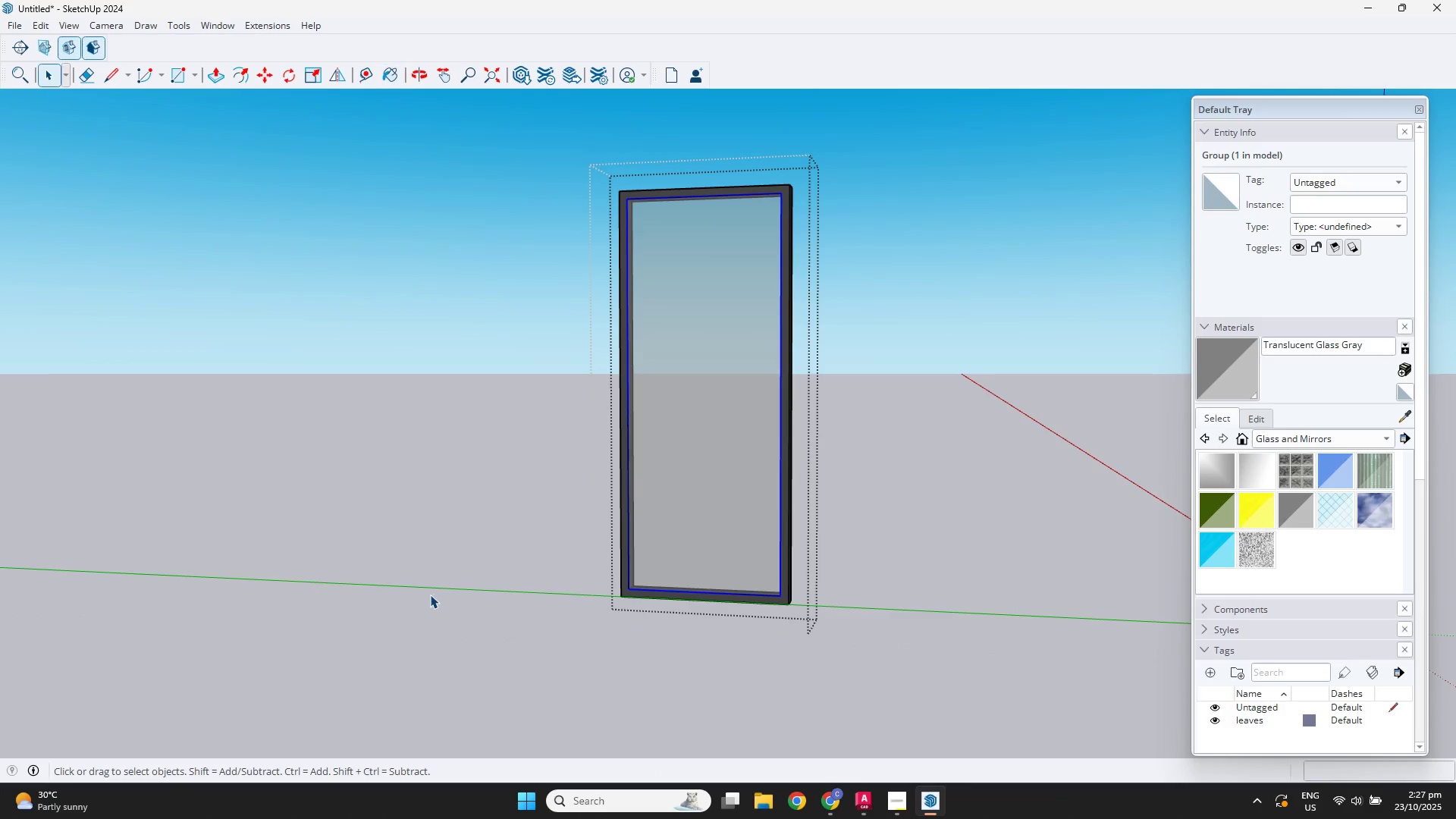 
left_click([430, 595])
 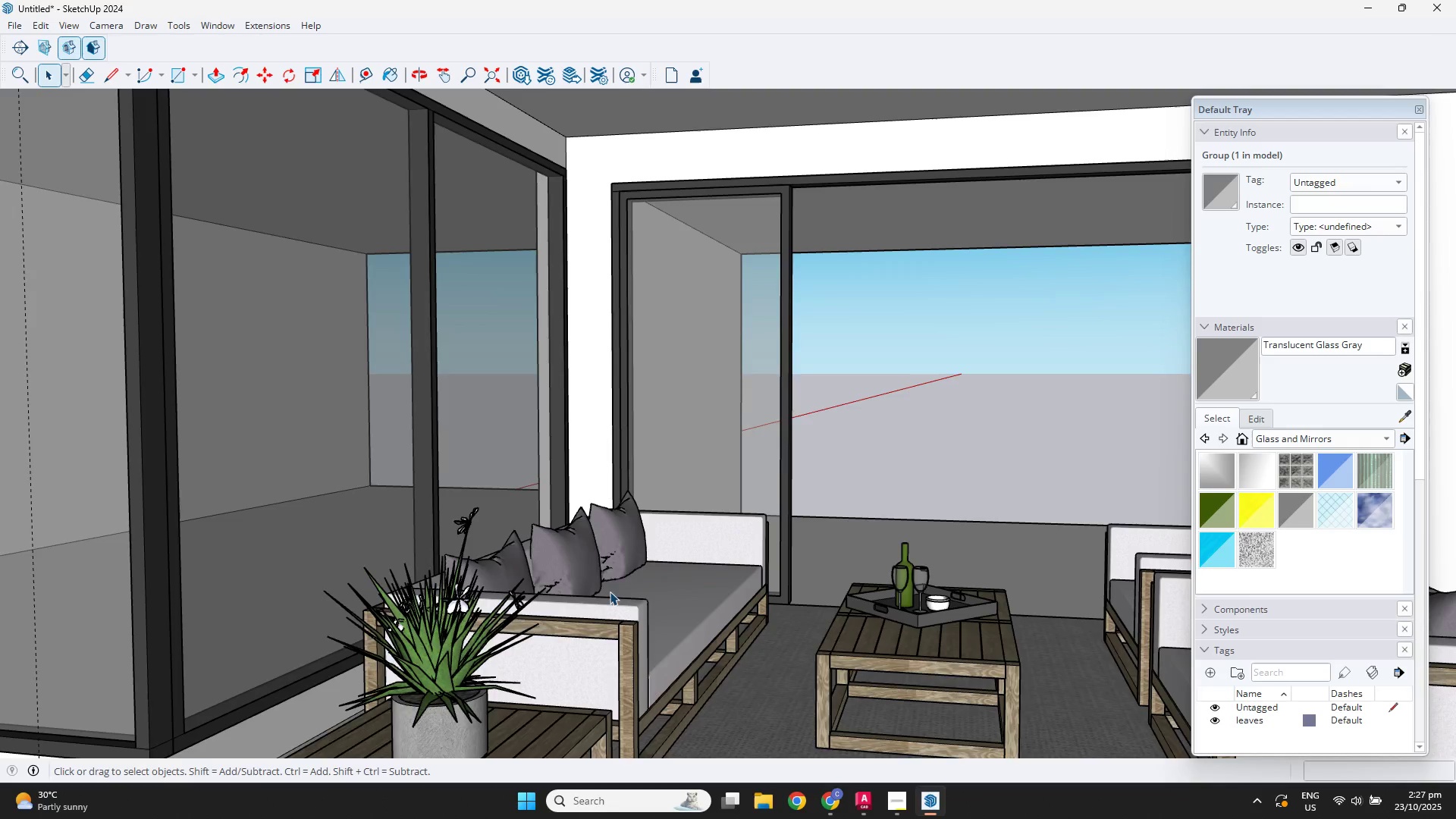 
scroll: coordinate [677, 585], scroll_direction: up, amount: 1.0
 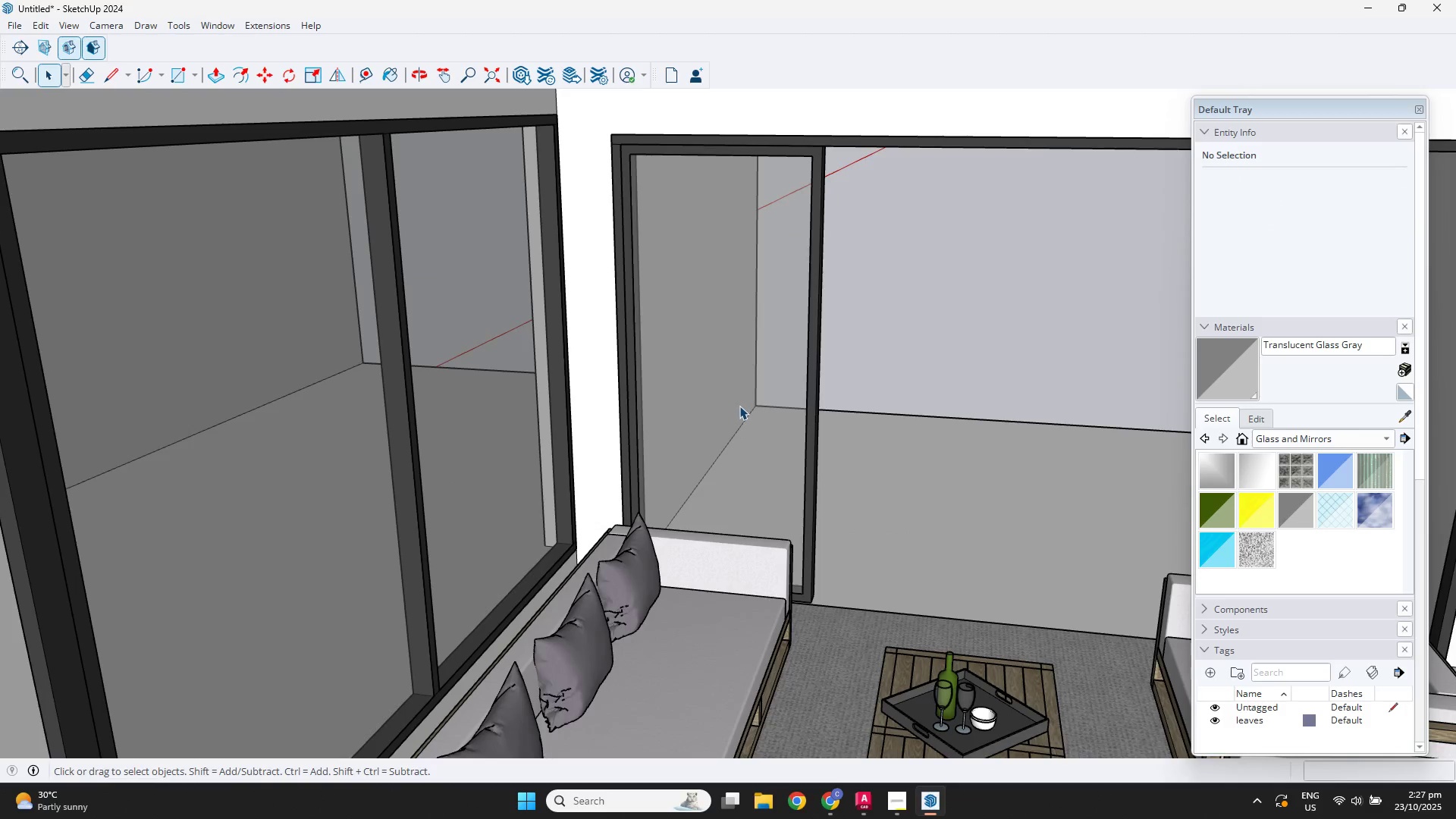 
double_click([739, 406])
 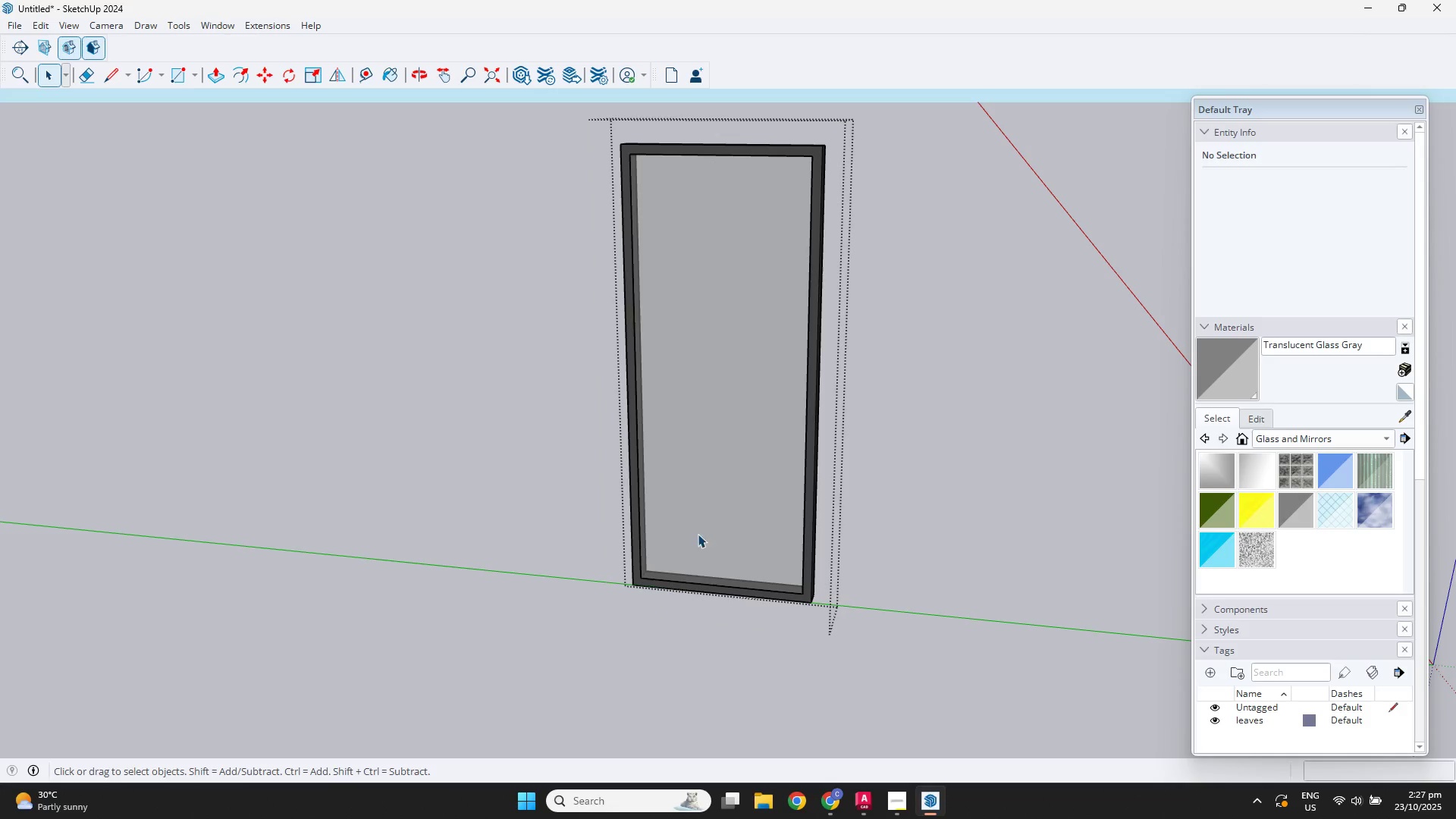 
triple_click([698, 534])
 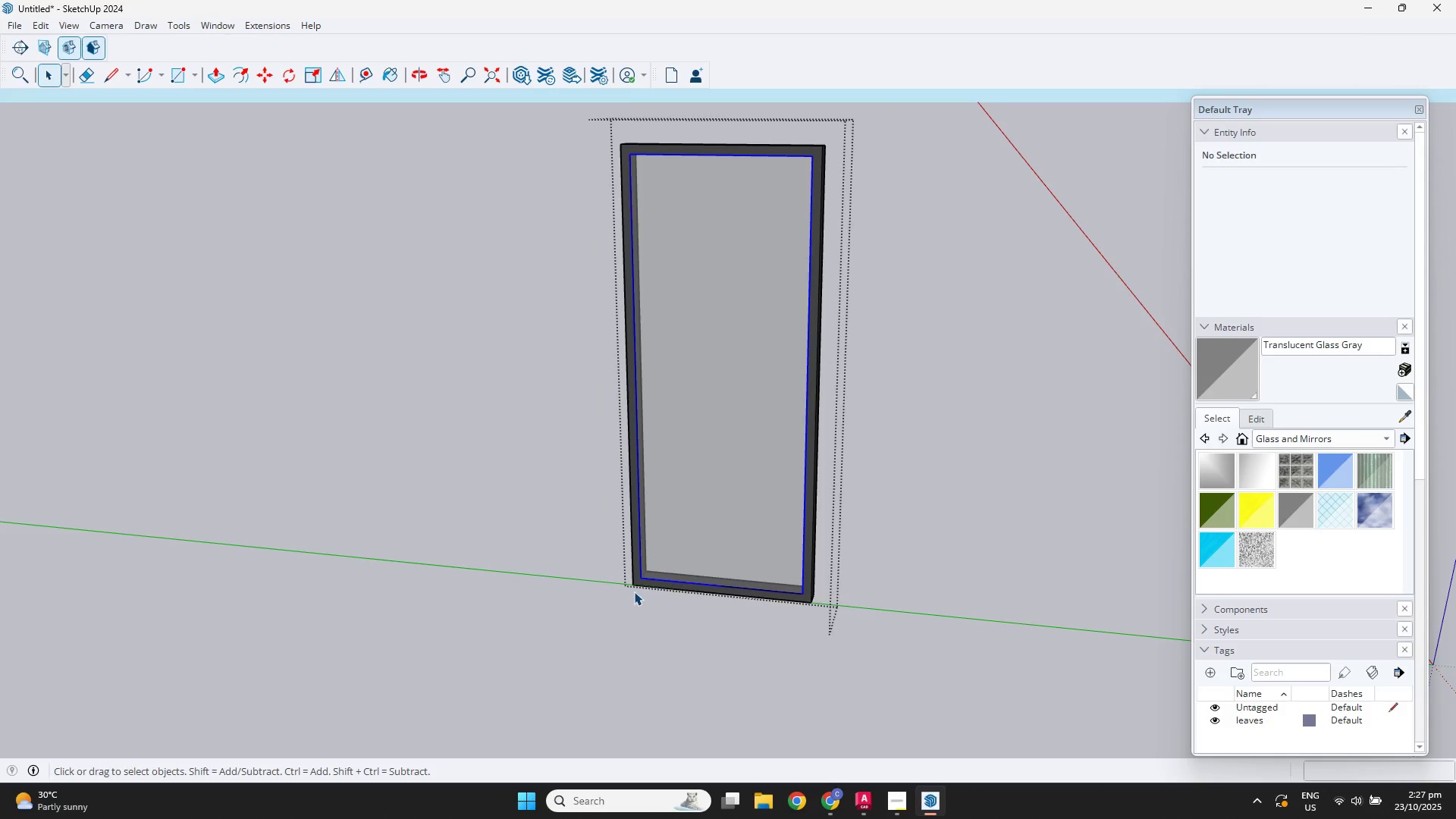 
scroll: coordinate [638, 586], scroll_direction: up, amount: 10.0
 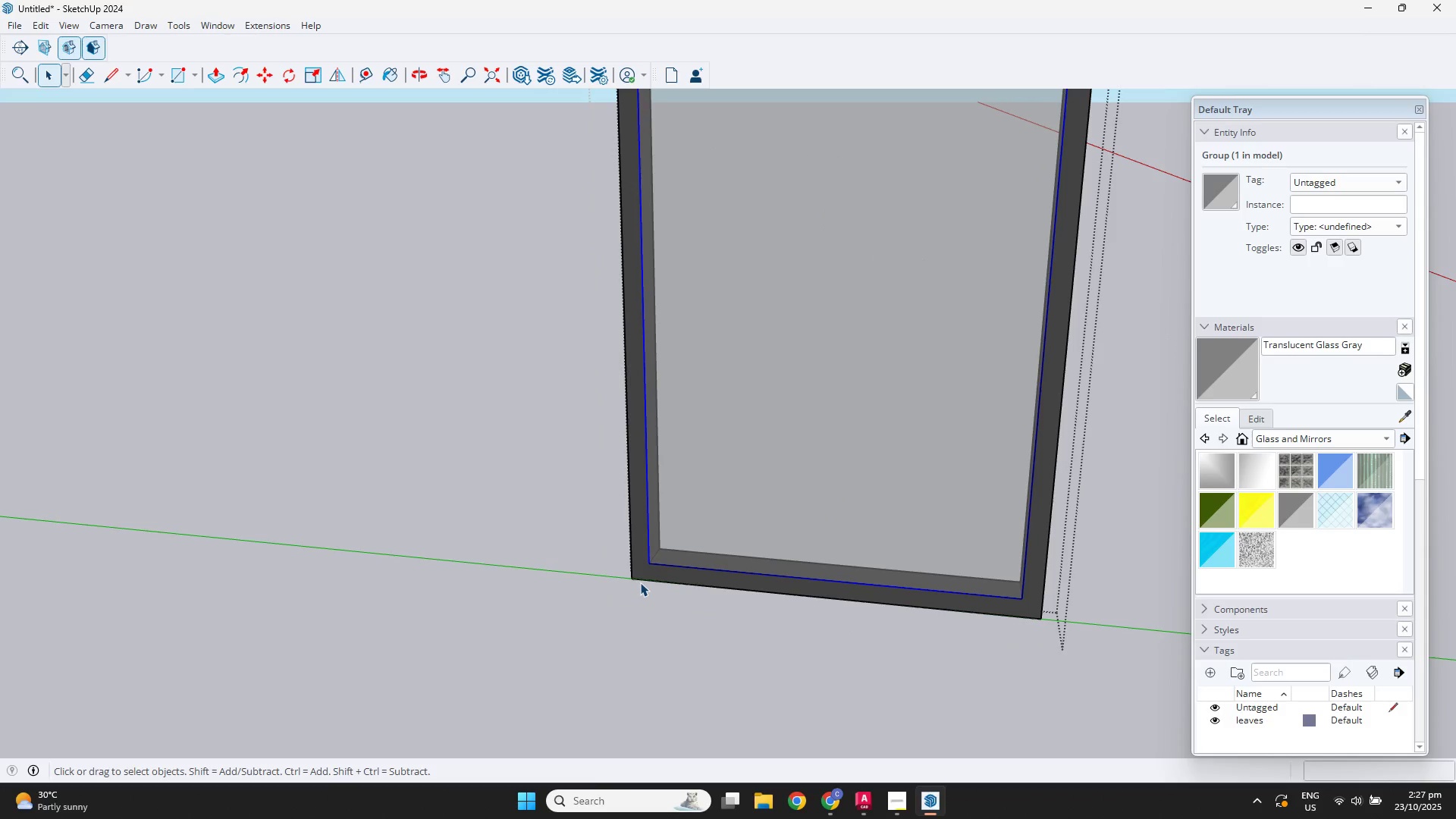 
key(M)
 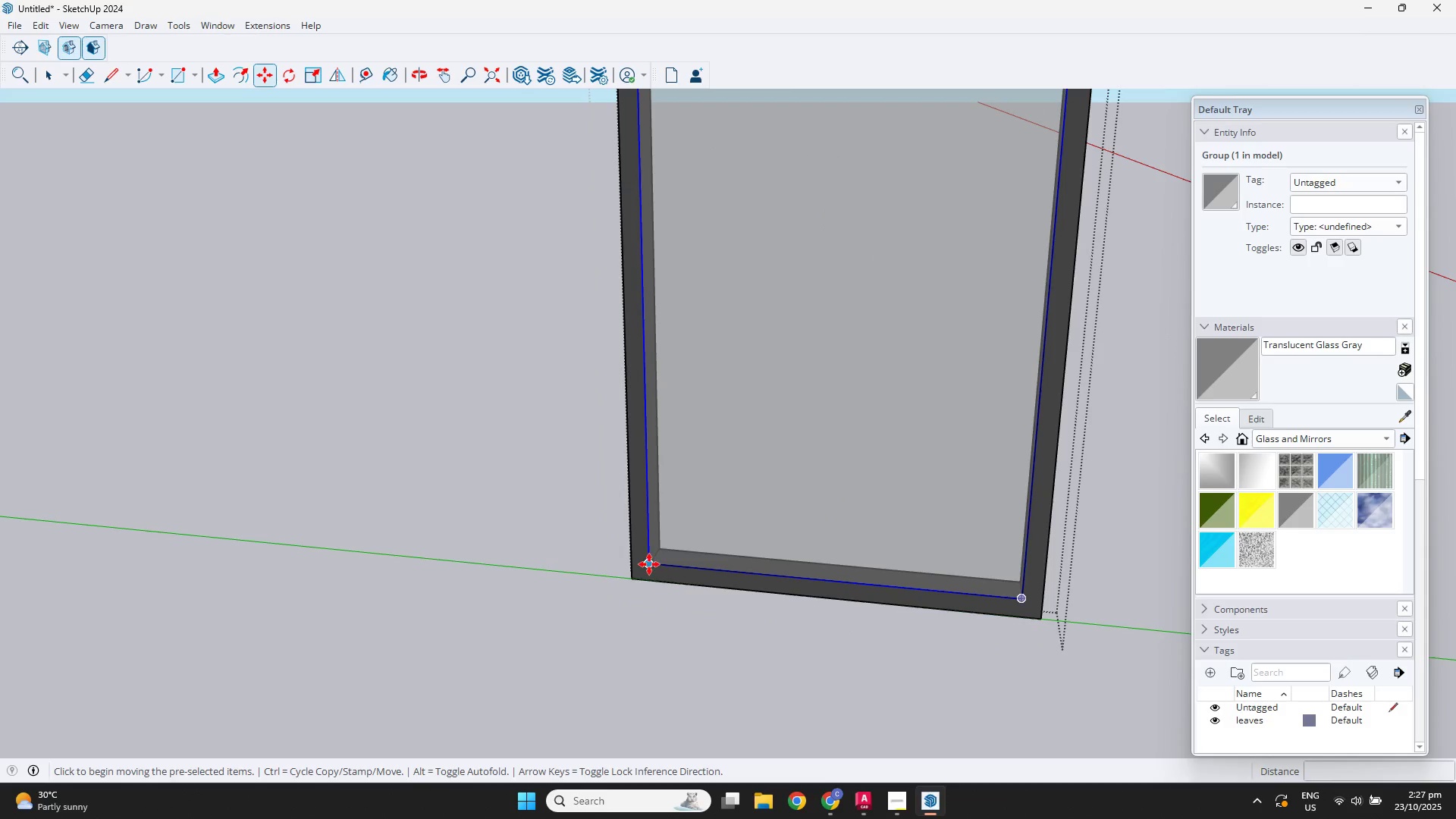 
left_click([649, 564])
 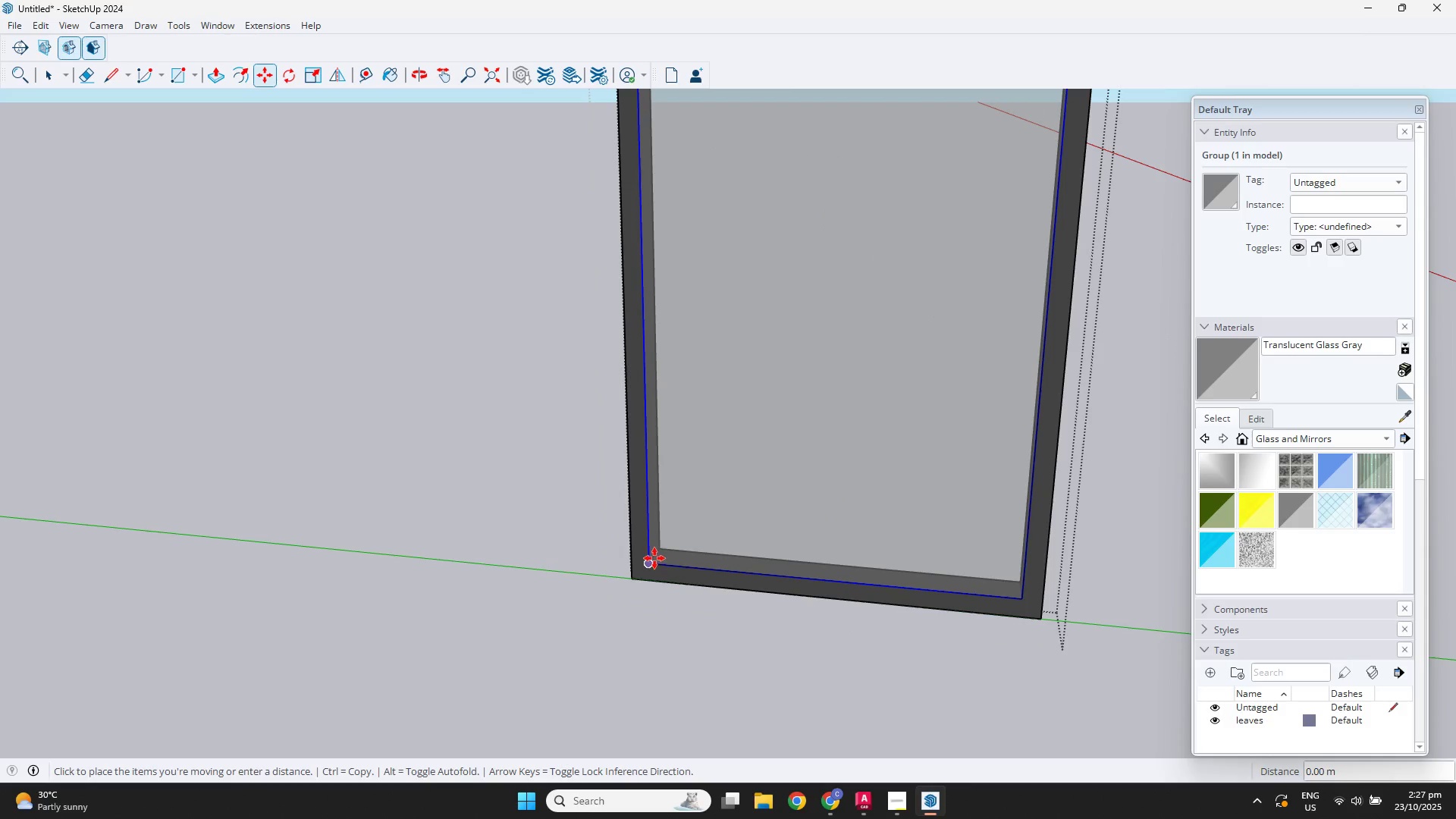 
scroll: coordinate [657, 555], scroll_direction: up, amount: 4.0
 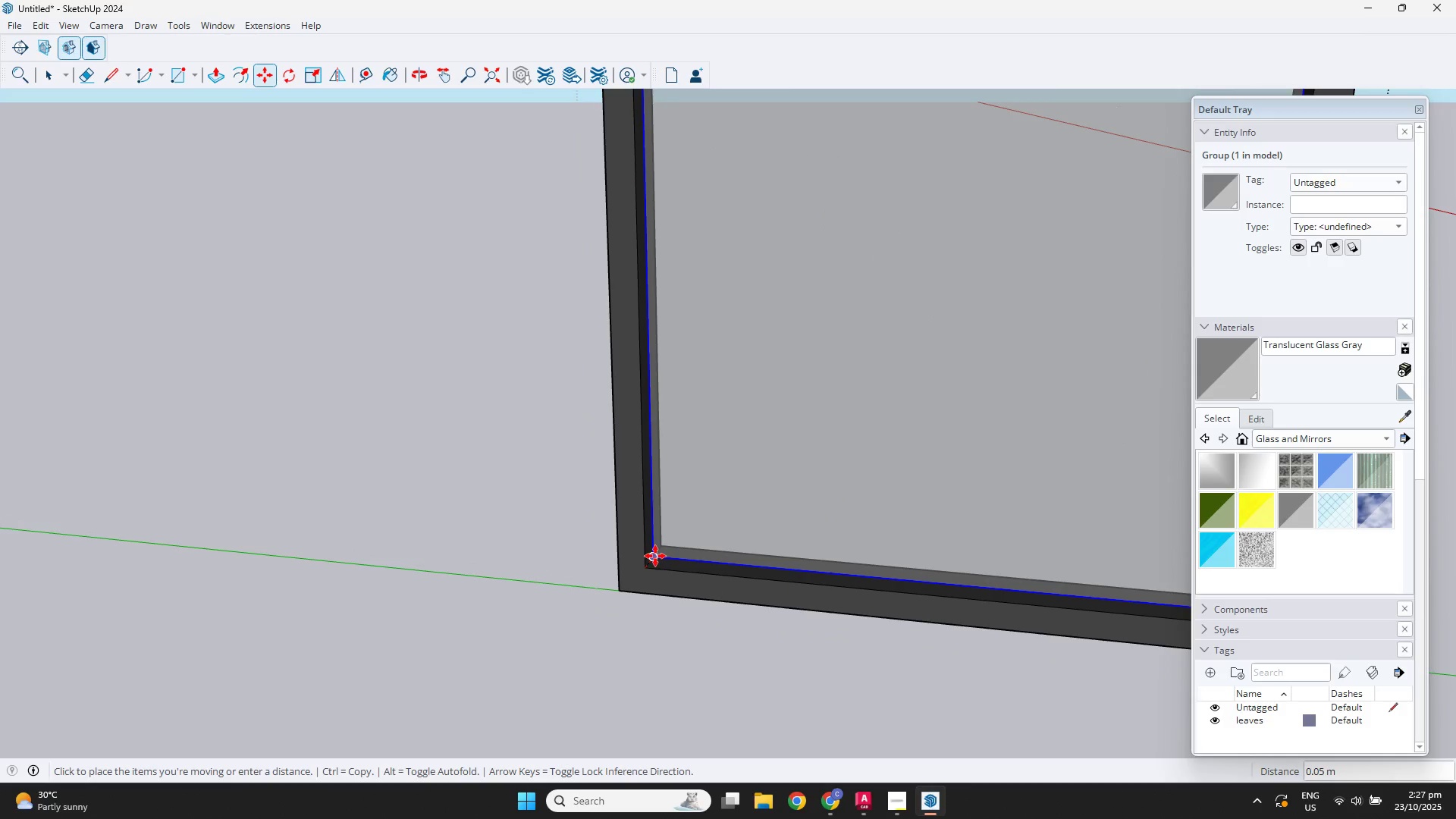 
left_click([655, 556])
 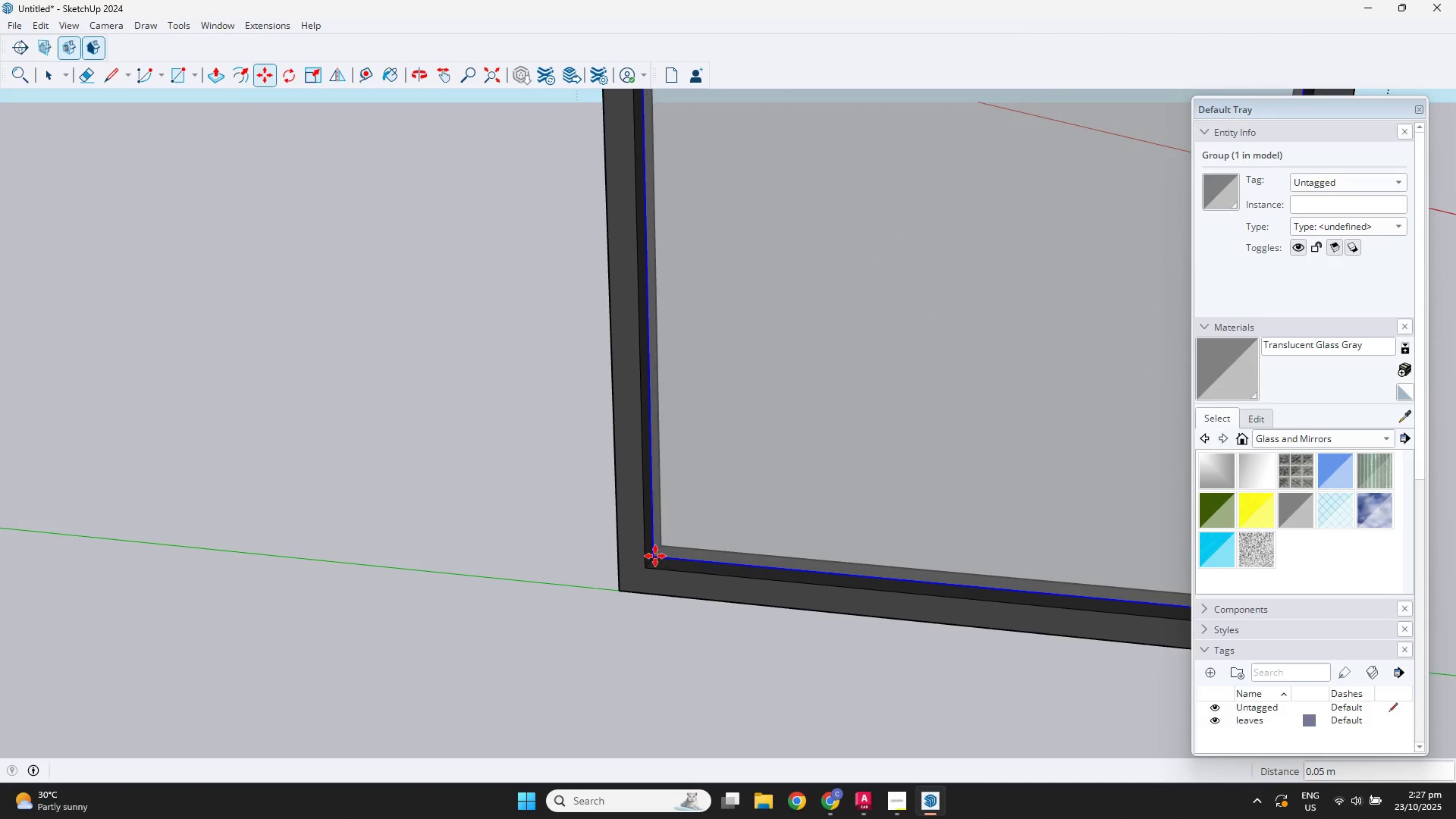 
scroll: coordinate [858, 503], scroll_direction: down, amount: 13.0
 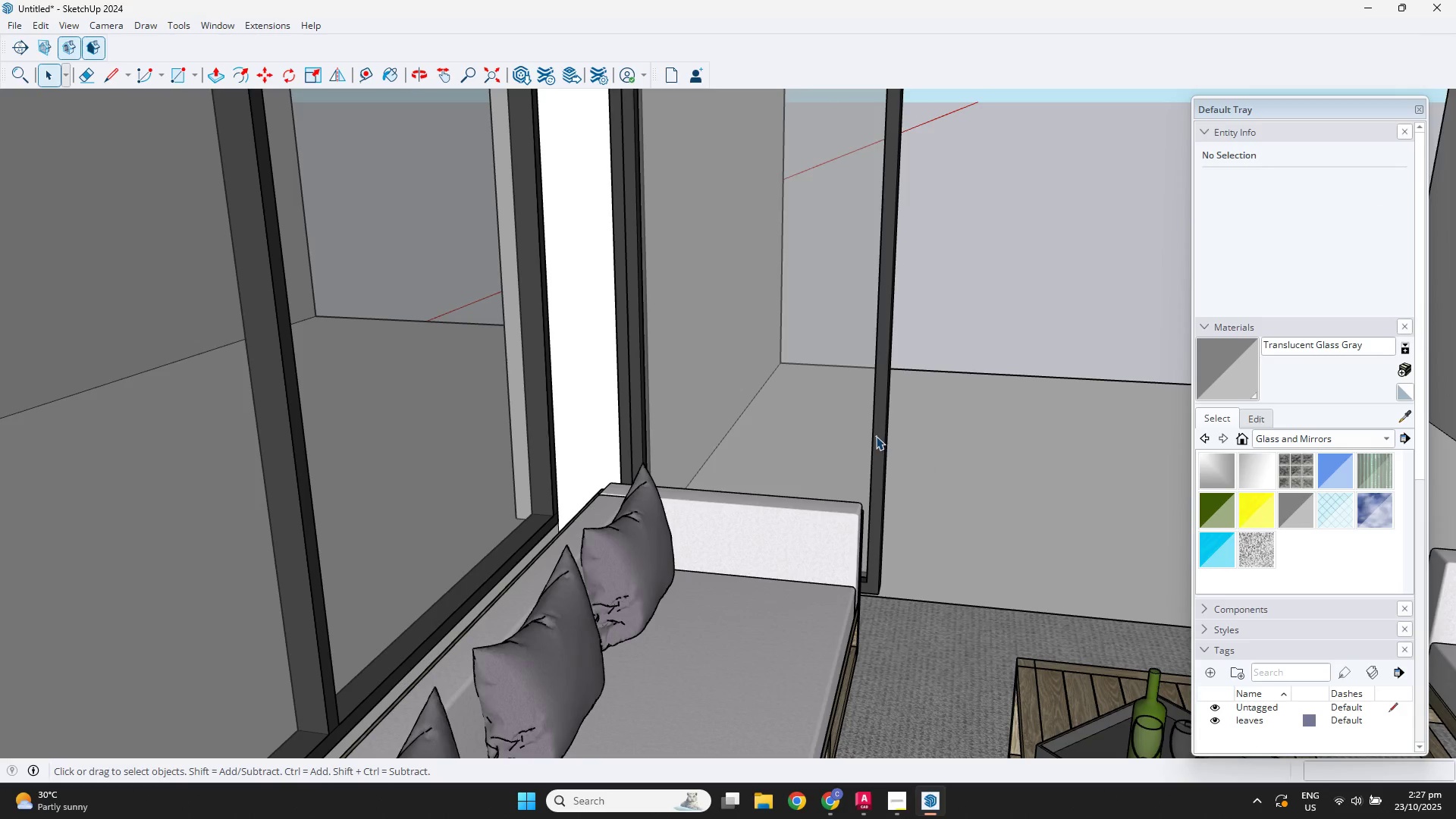 
key(Space)
 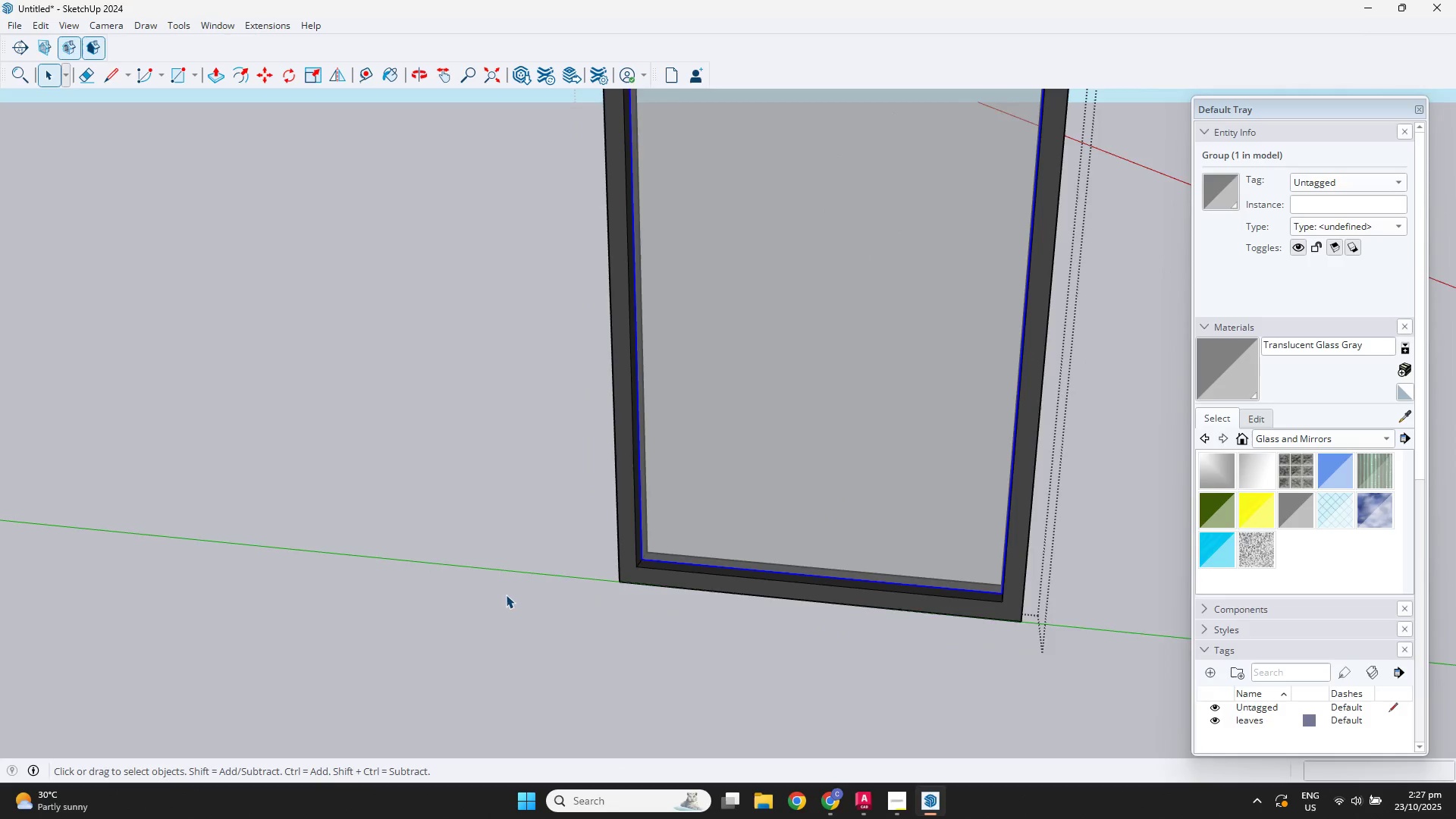 
left_click([506, 595])
 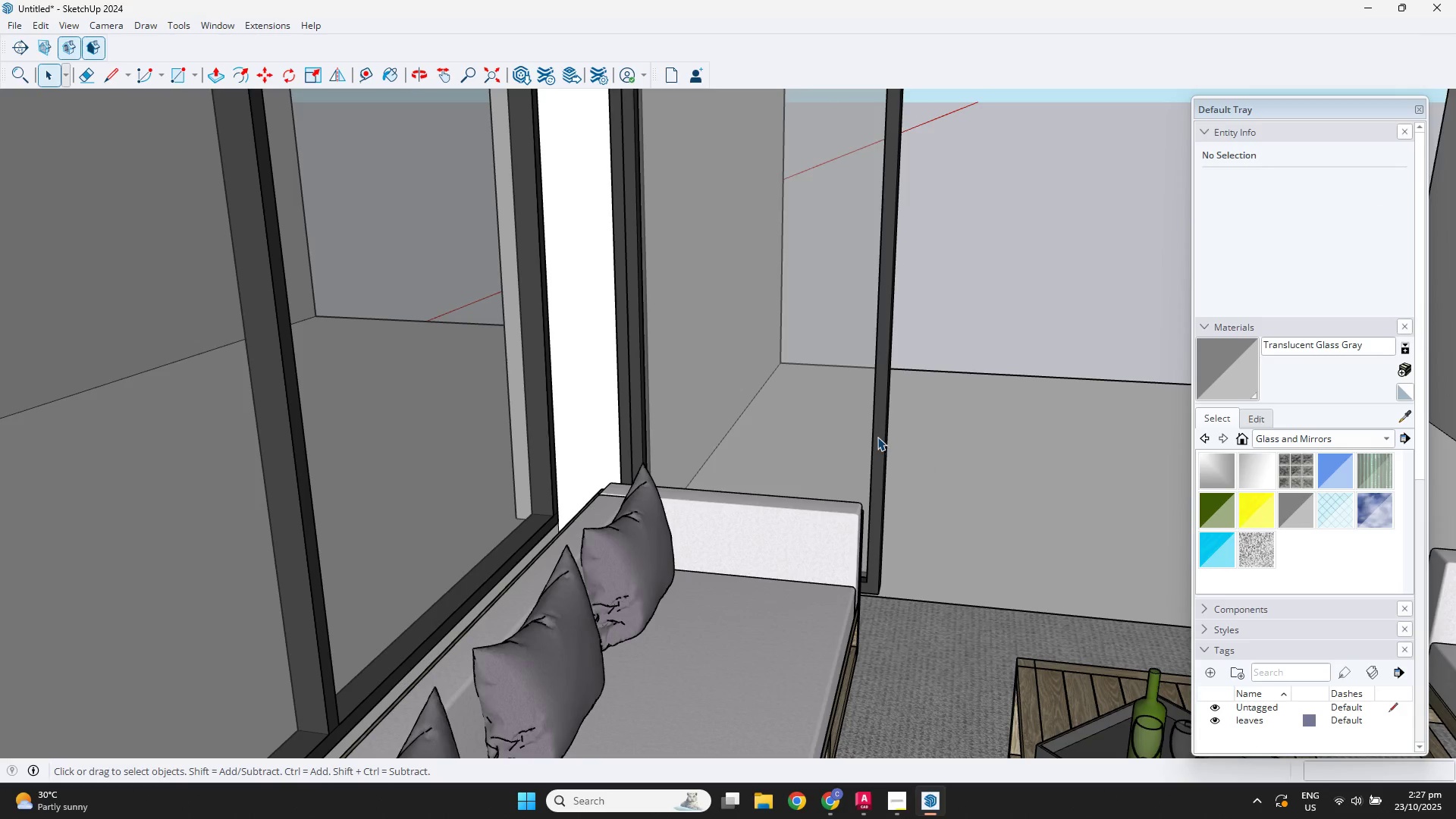 
scroll: coordinate [830, 337], scroll_direction: down, amount: 3.0
 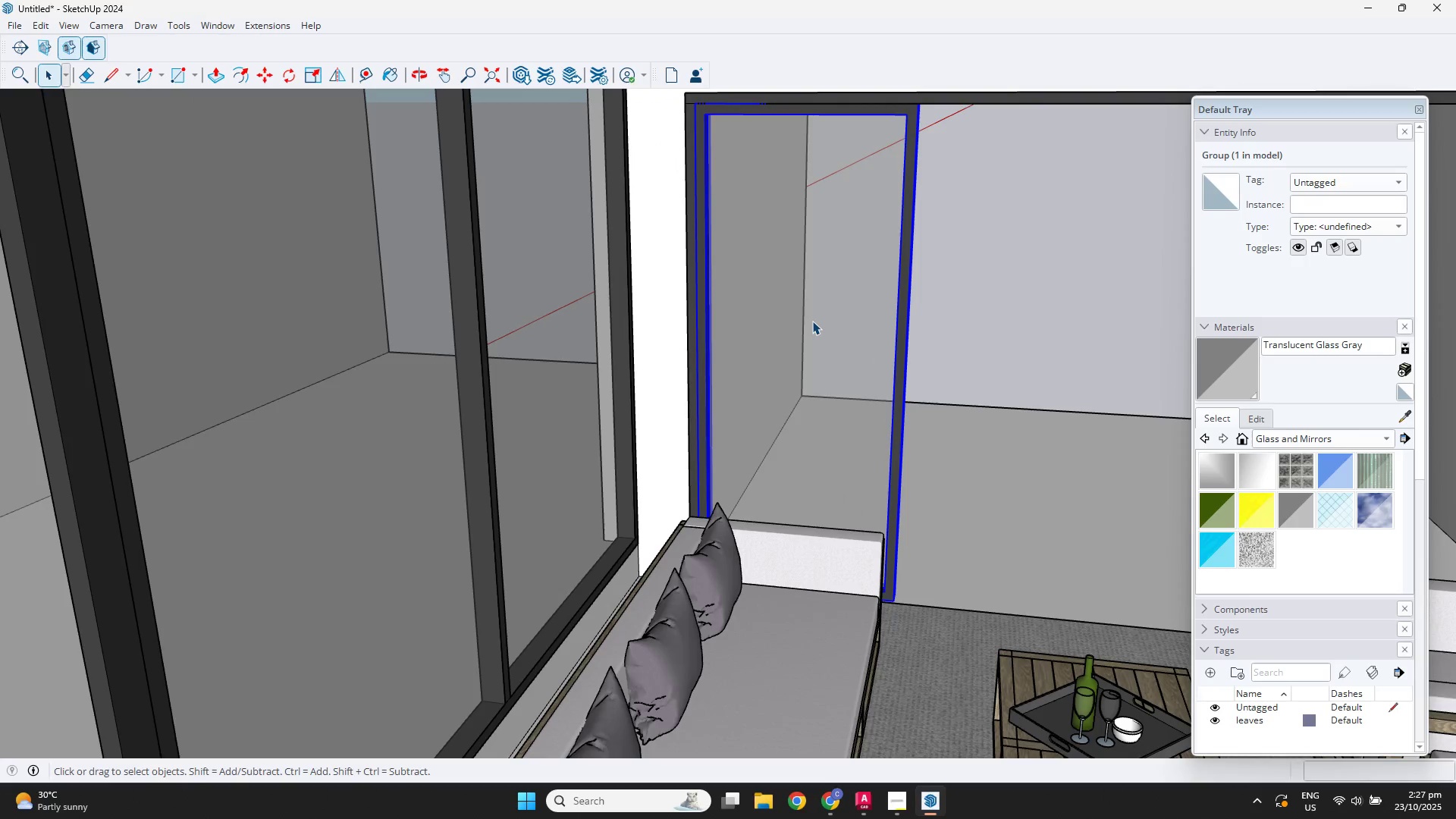 
left_click([812, 321])
 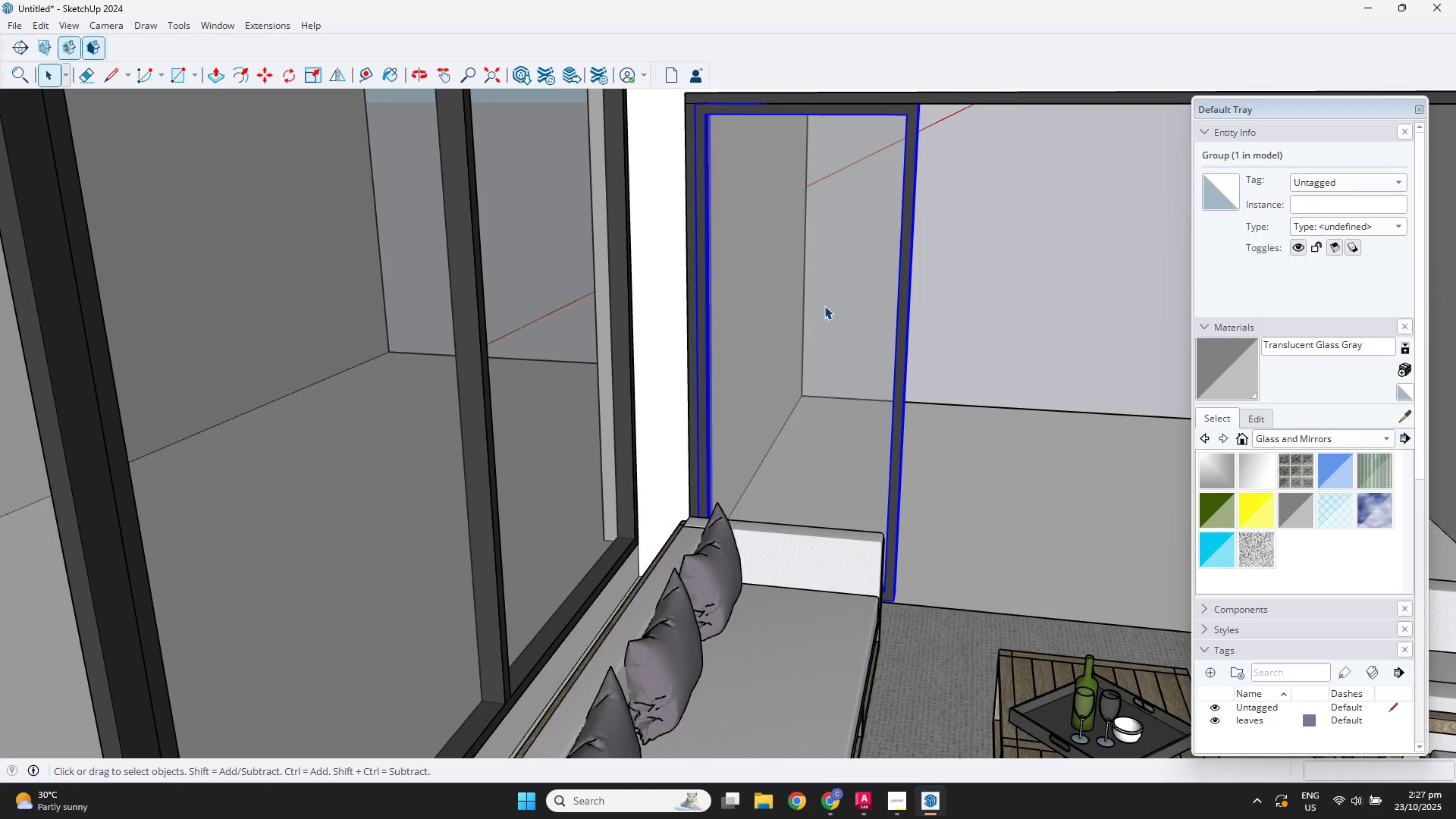 
scroll: coordinate [824, 323], scroll_direction: down, amount: 3.0
 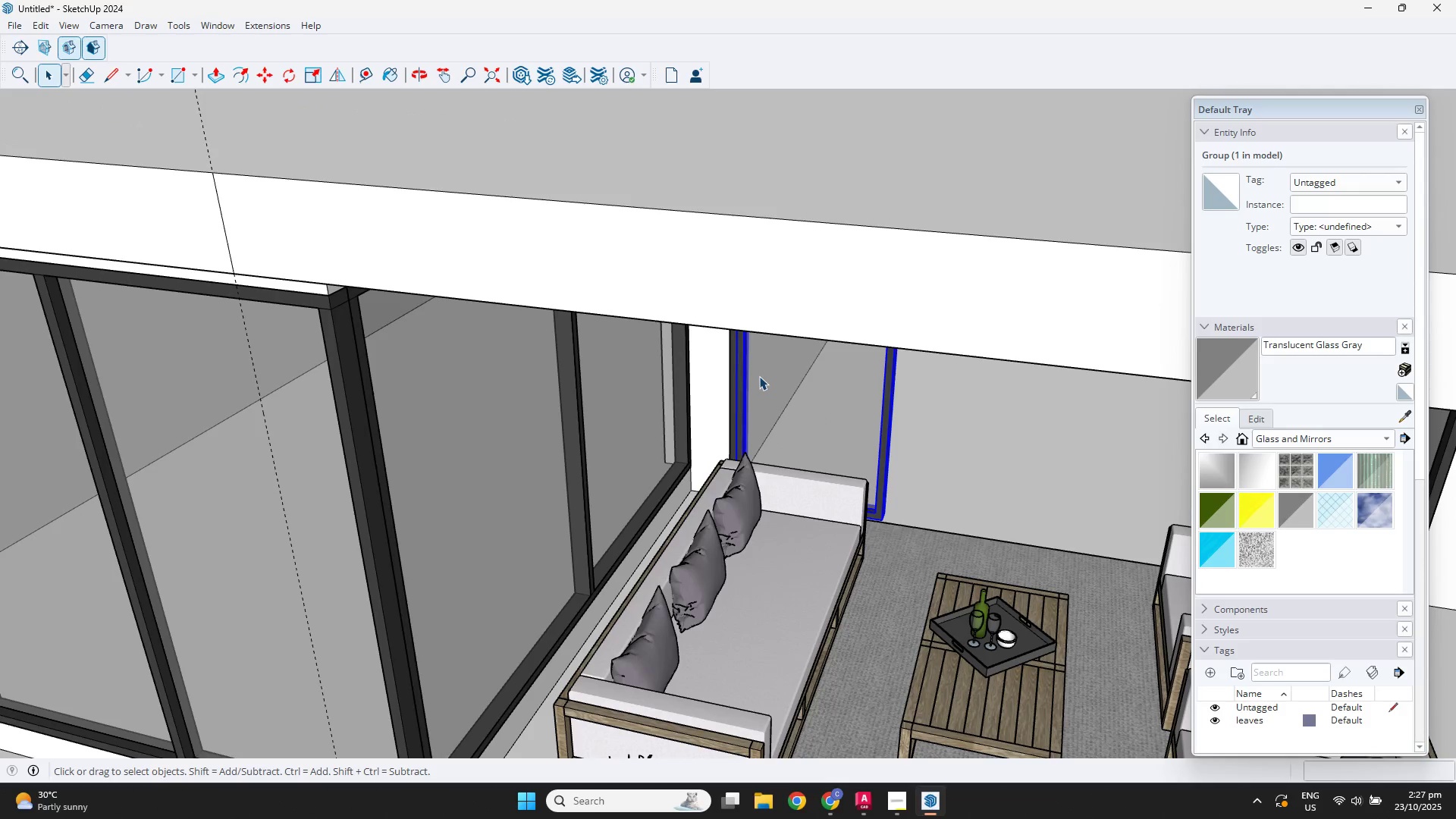 
scroll: coordinate [971, 497], scroll_direction: up, amount: 1.0
 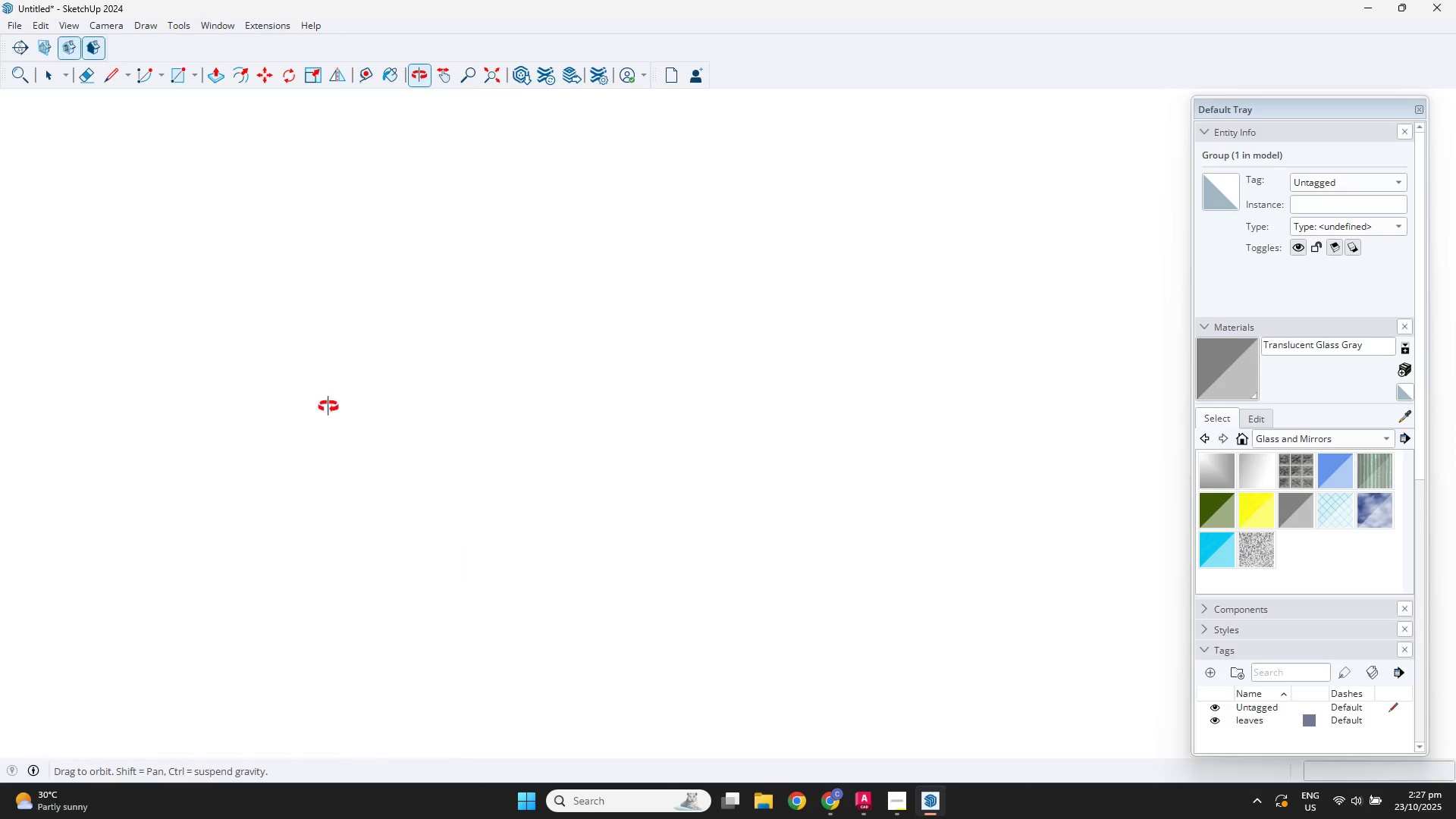 
scroll: coordinate [996, 519], scroll_direction: down, amount: 24.0
 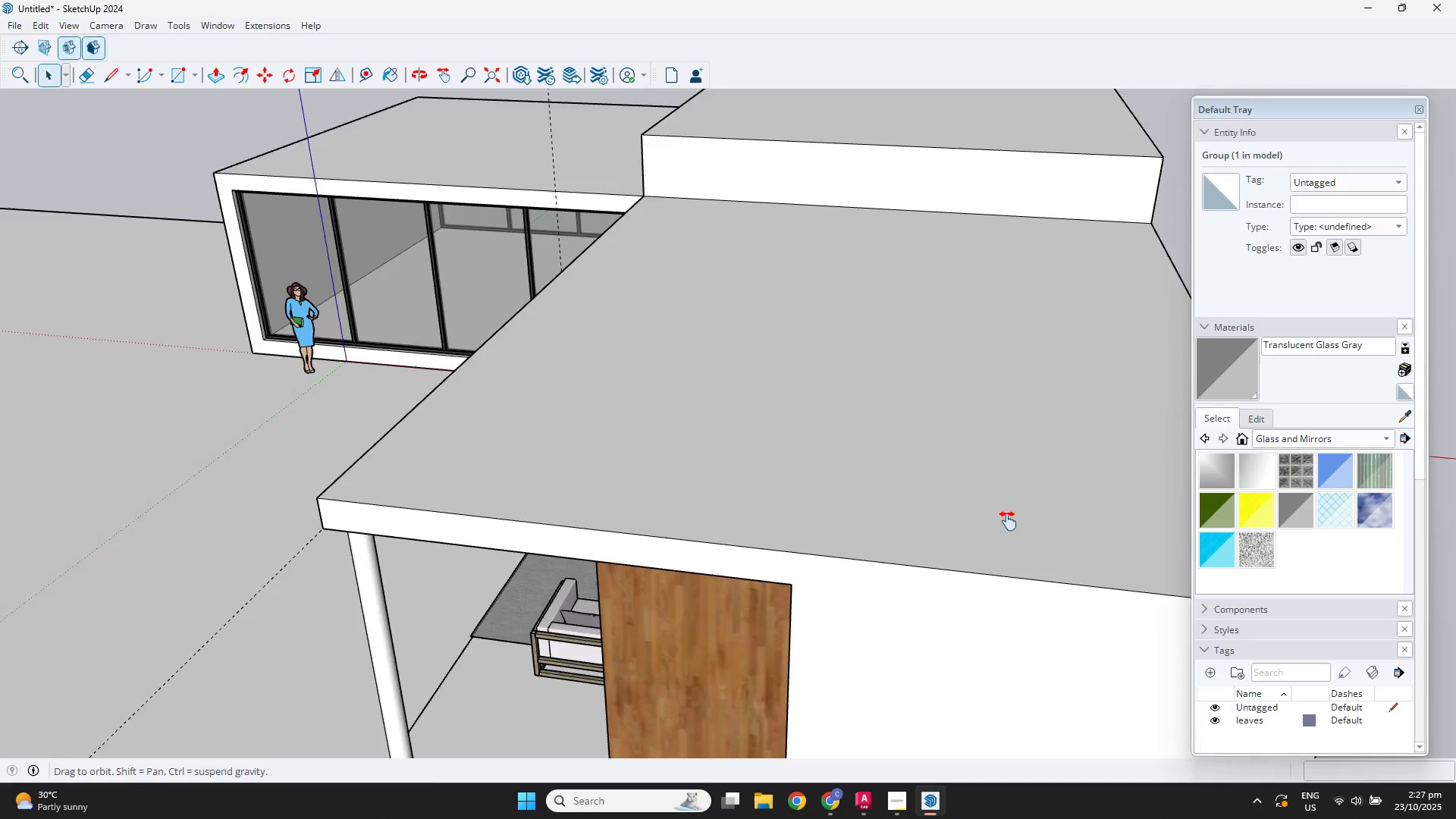 
key(Shift+ShiftLeft)
 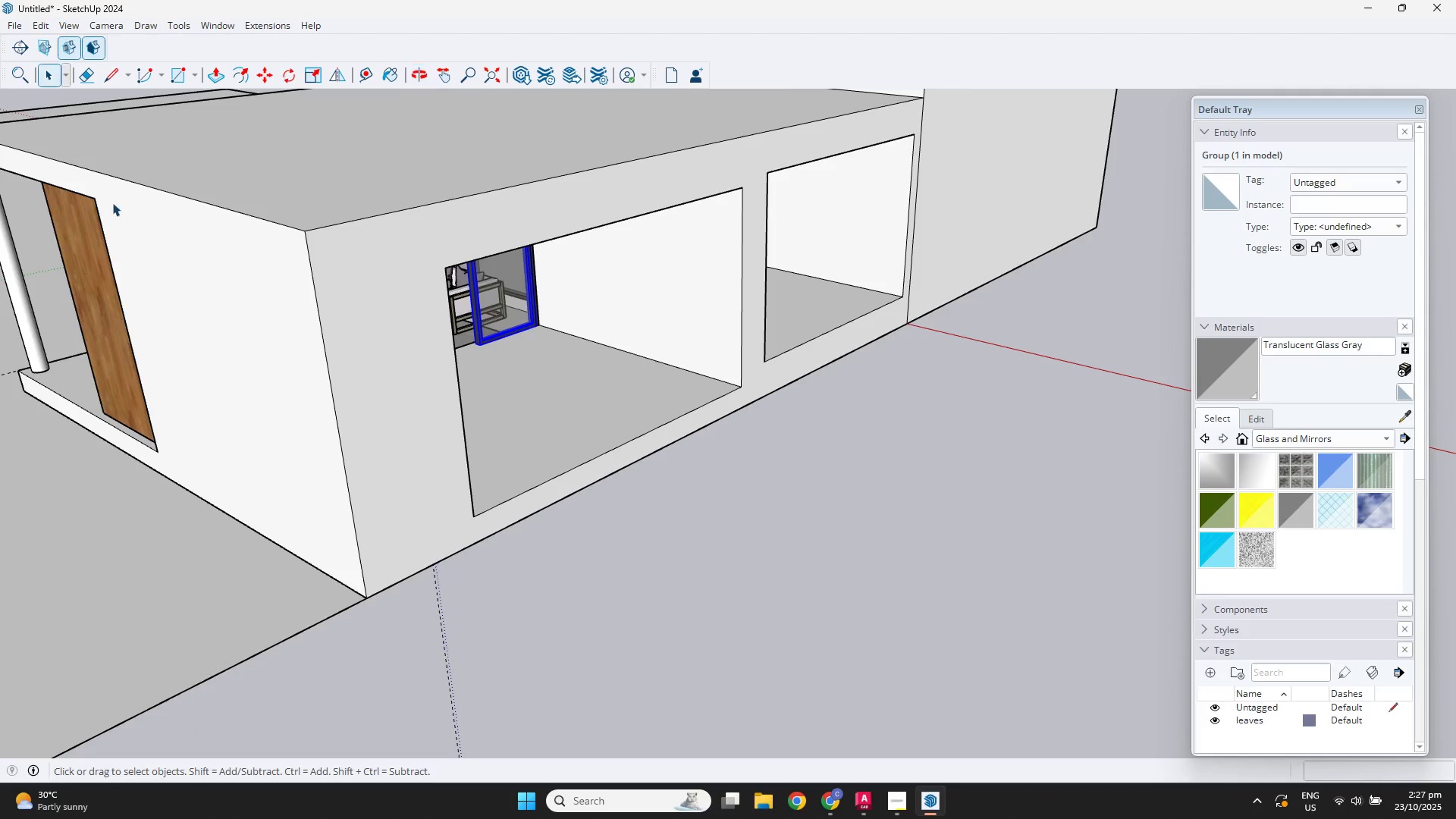 
scroll: coordinate [487, 369], scroll_direction: up, amount: 12.0
 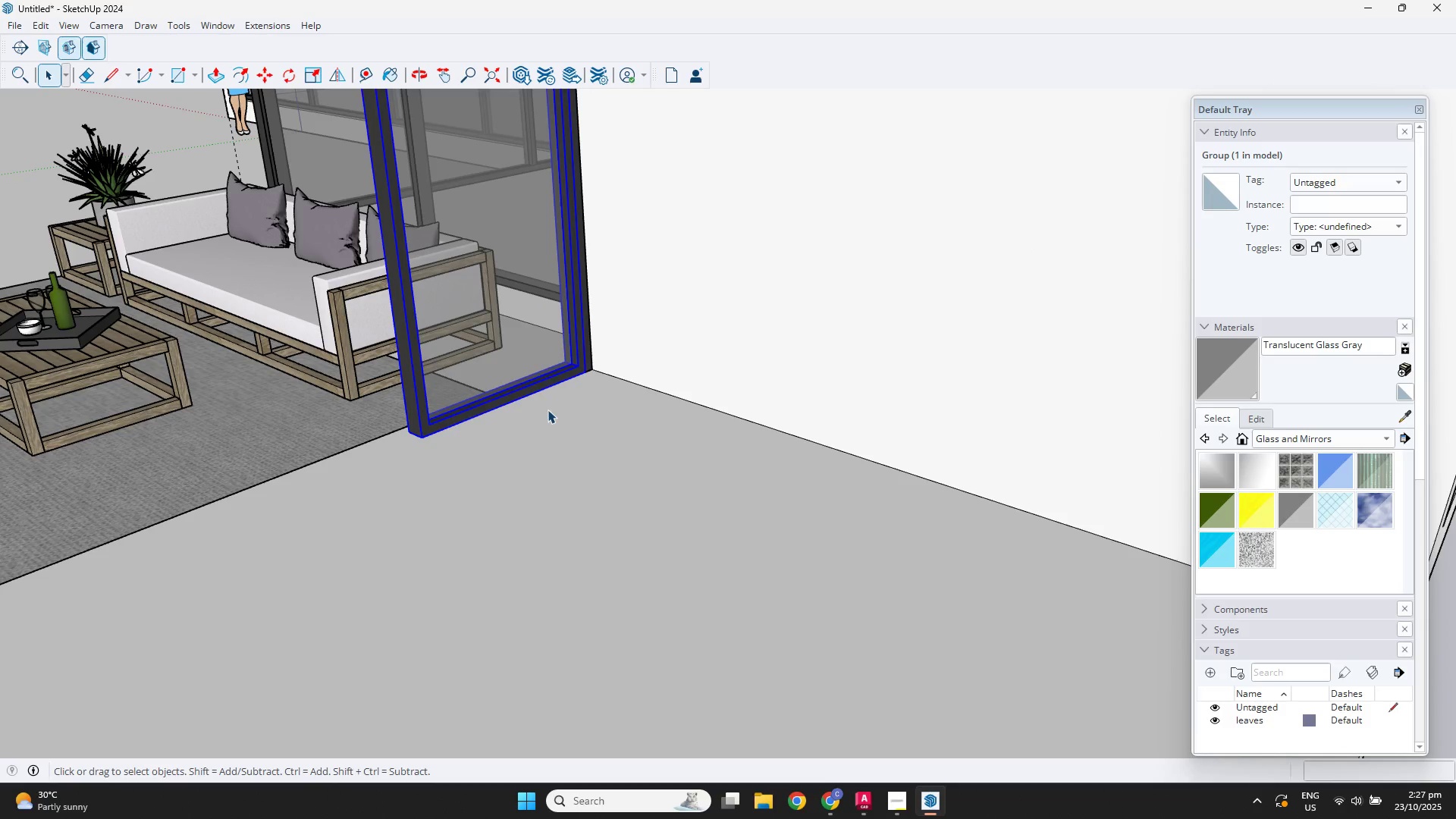 
key(Q)
 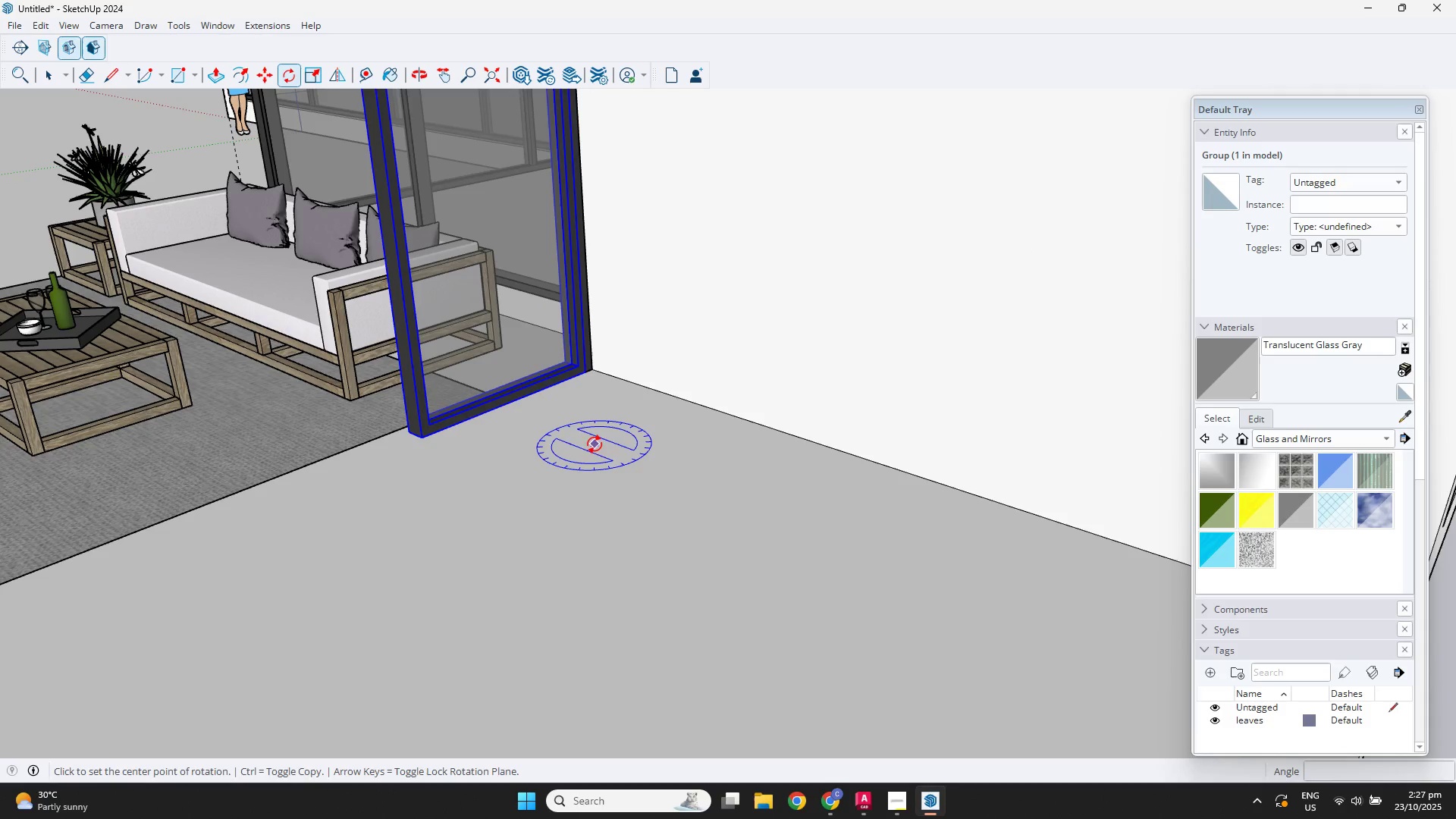 
left_click([595, 444])
 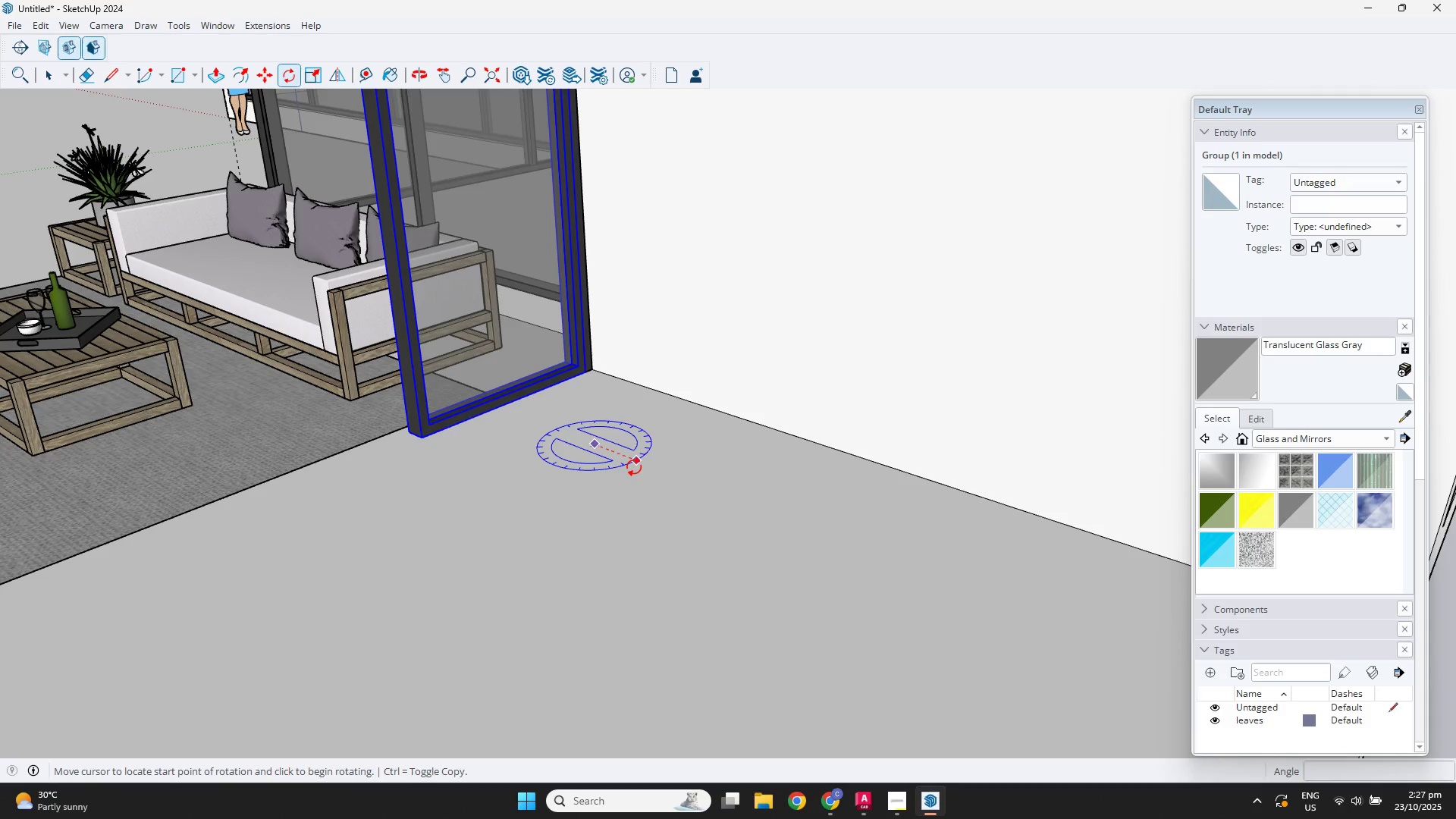 
left_click([634, 467])
 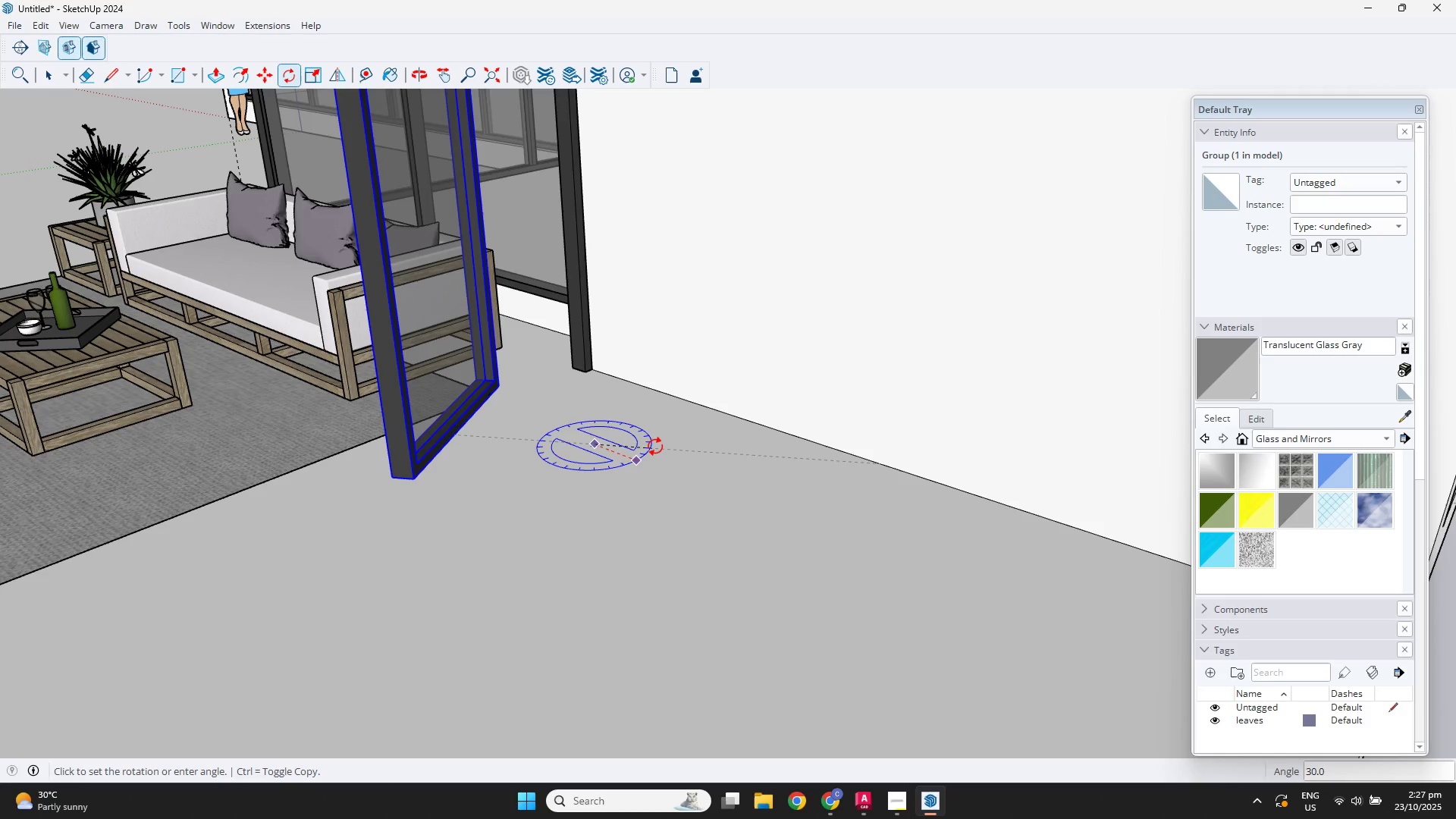 
left_click([655, 447])
 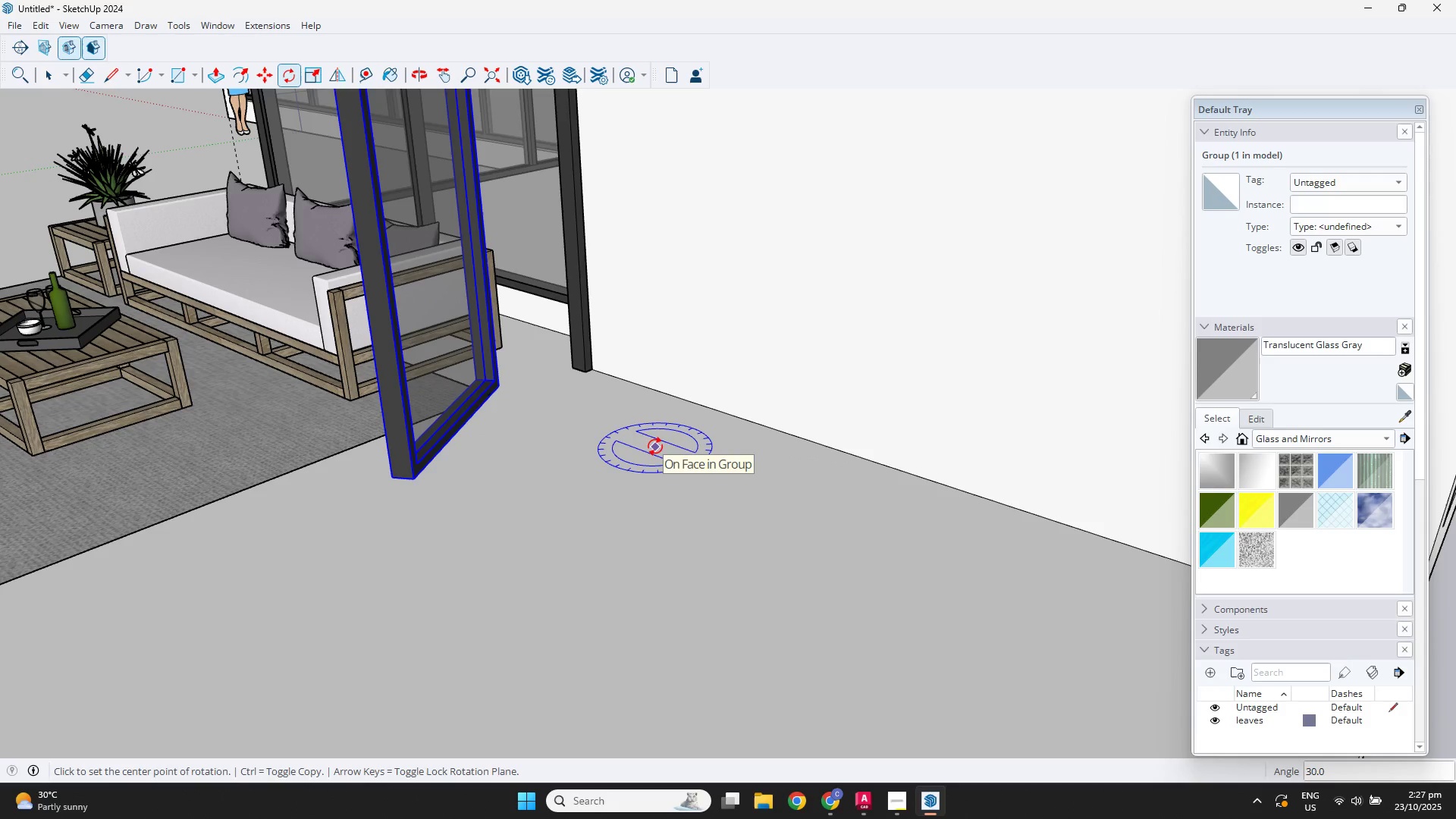 
key(M)
 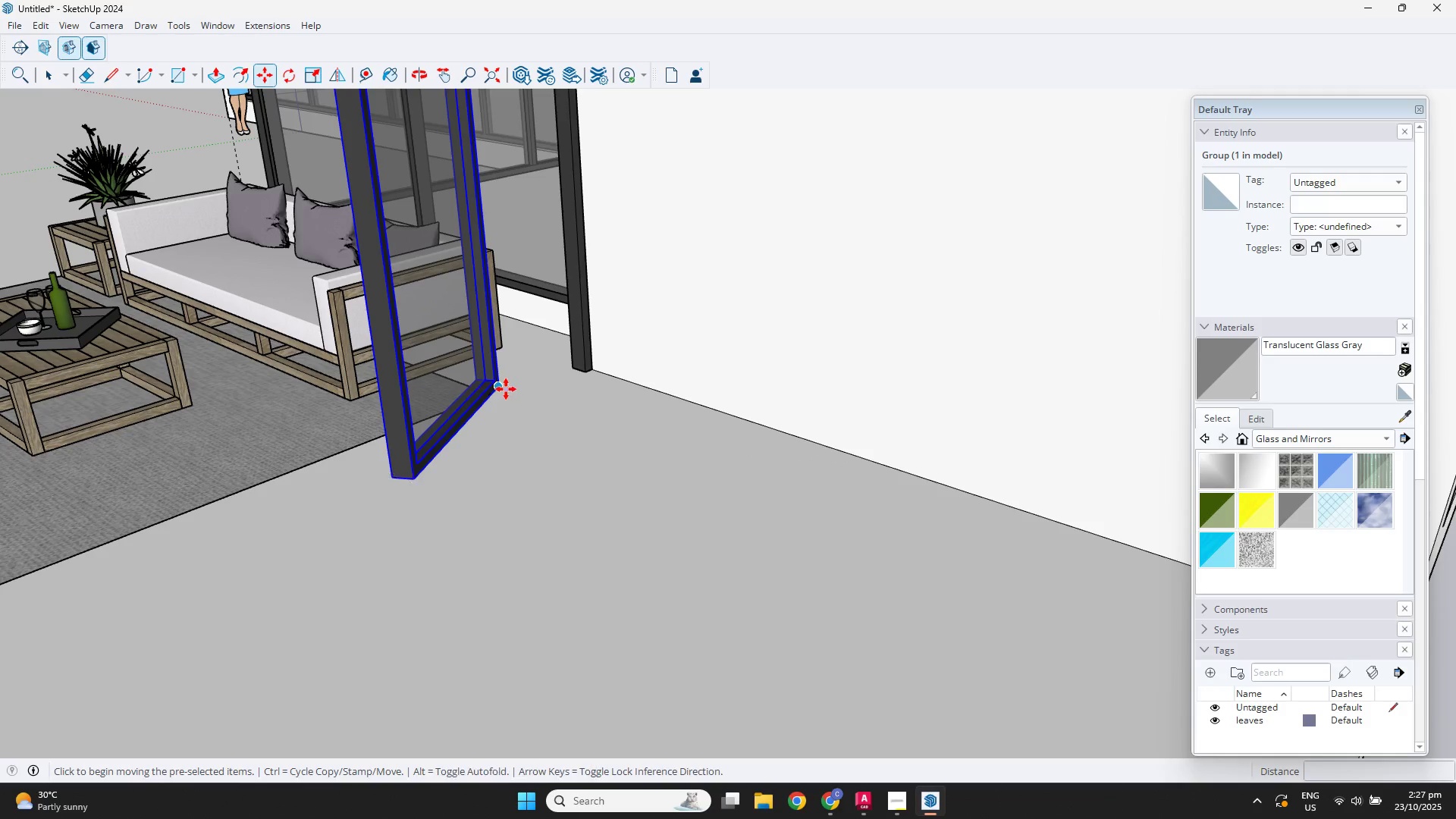 
left_click([506, 389])
 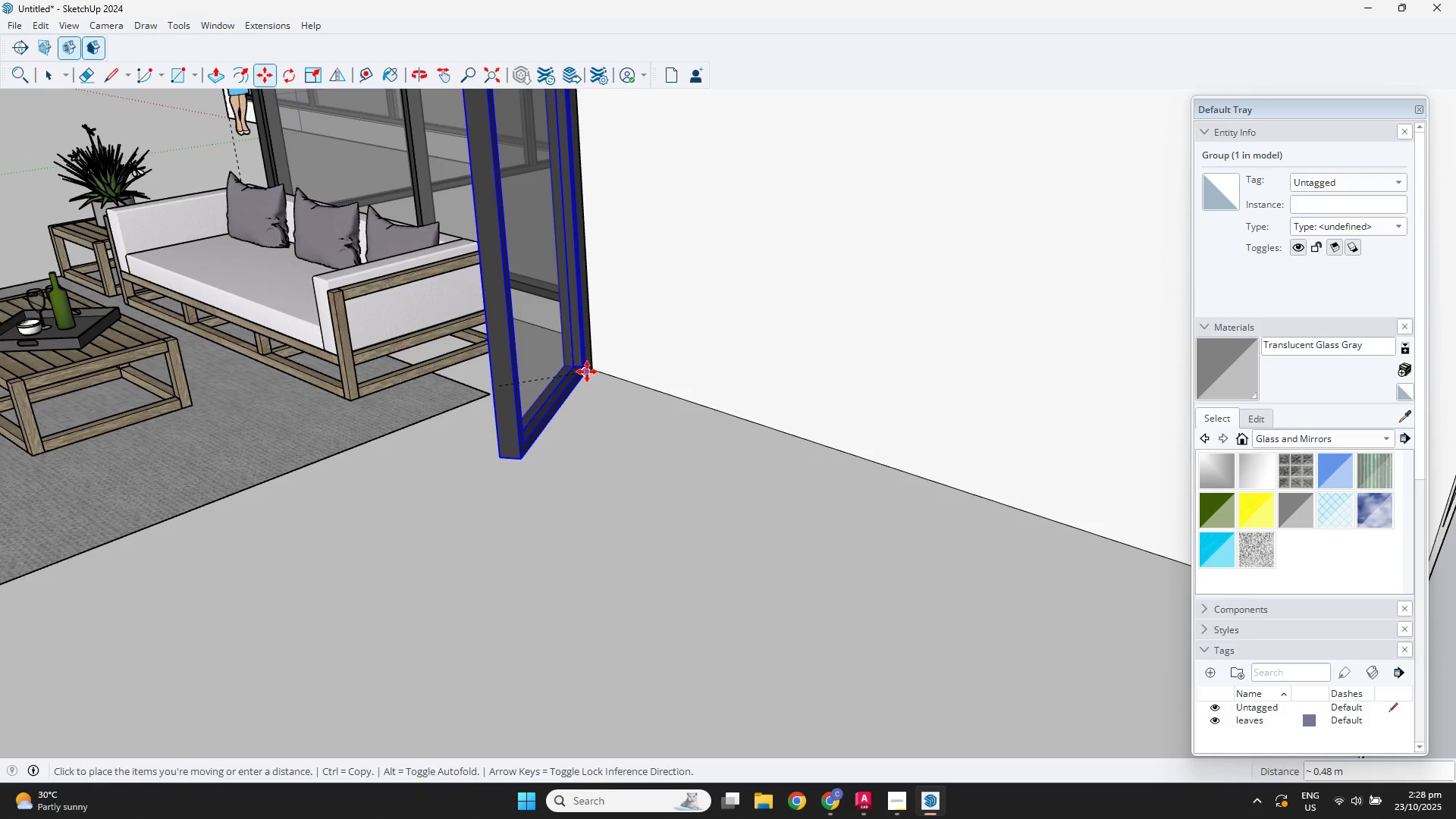 
left_click([587, 372])
 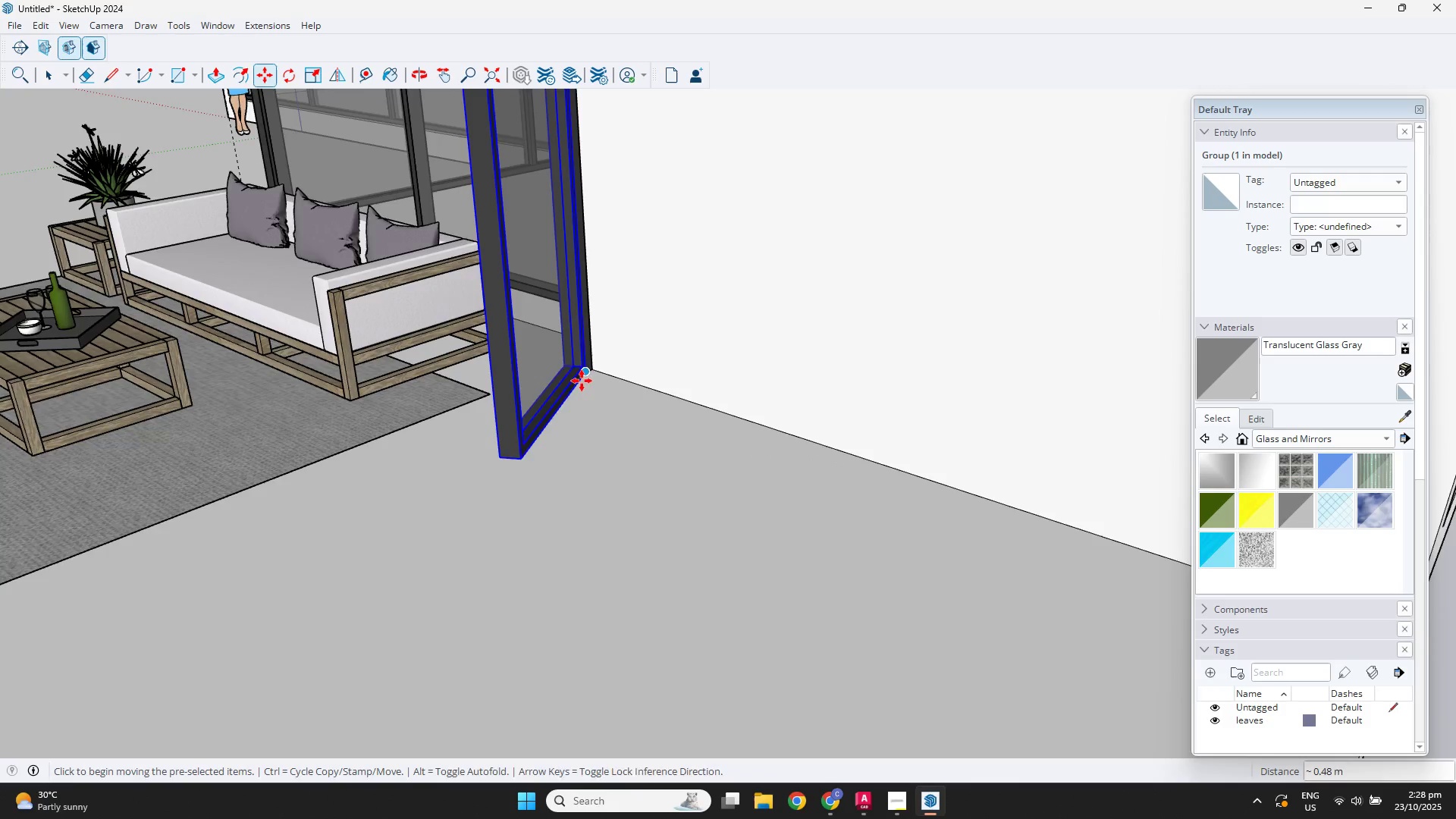 
scroll: coordinate [573, 415], scroll_direction: down, amount: 3.0
 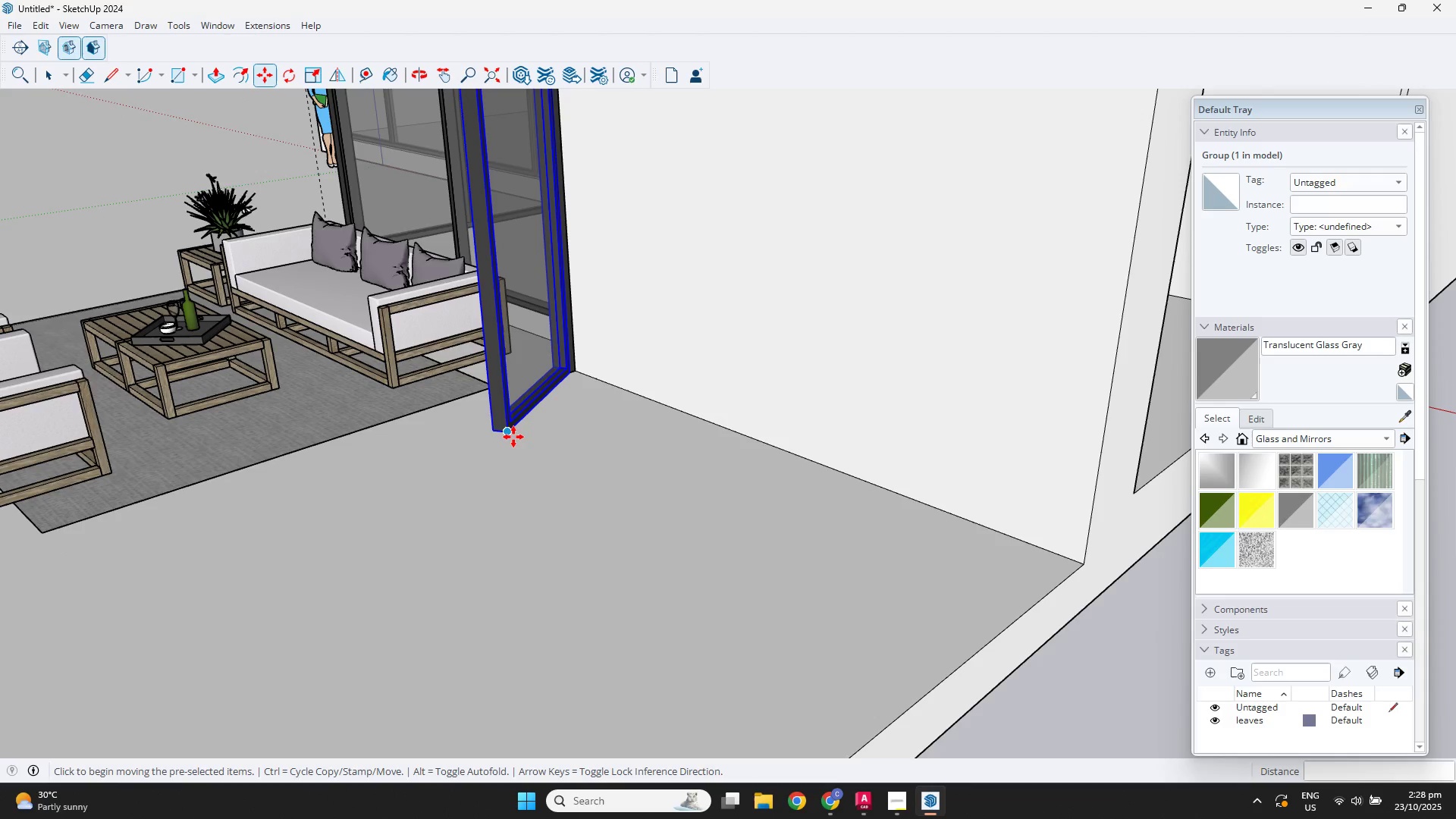 
key(M)
 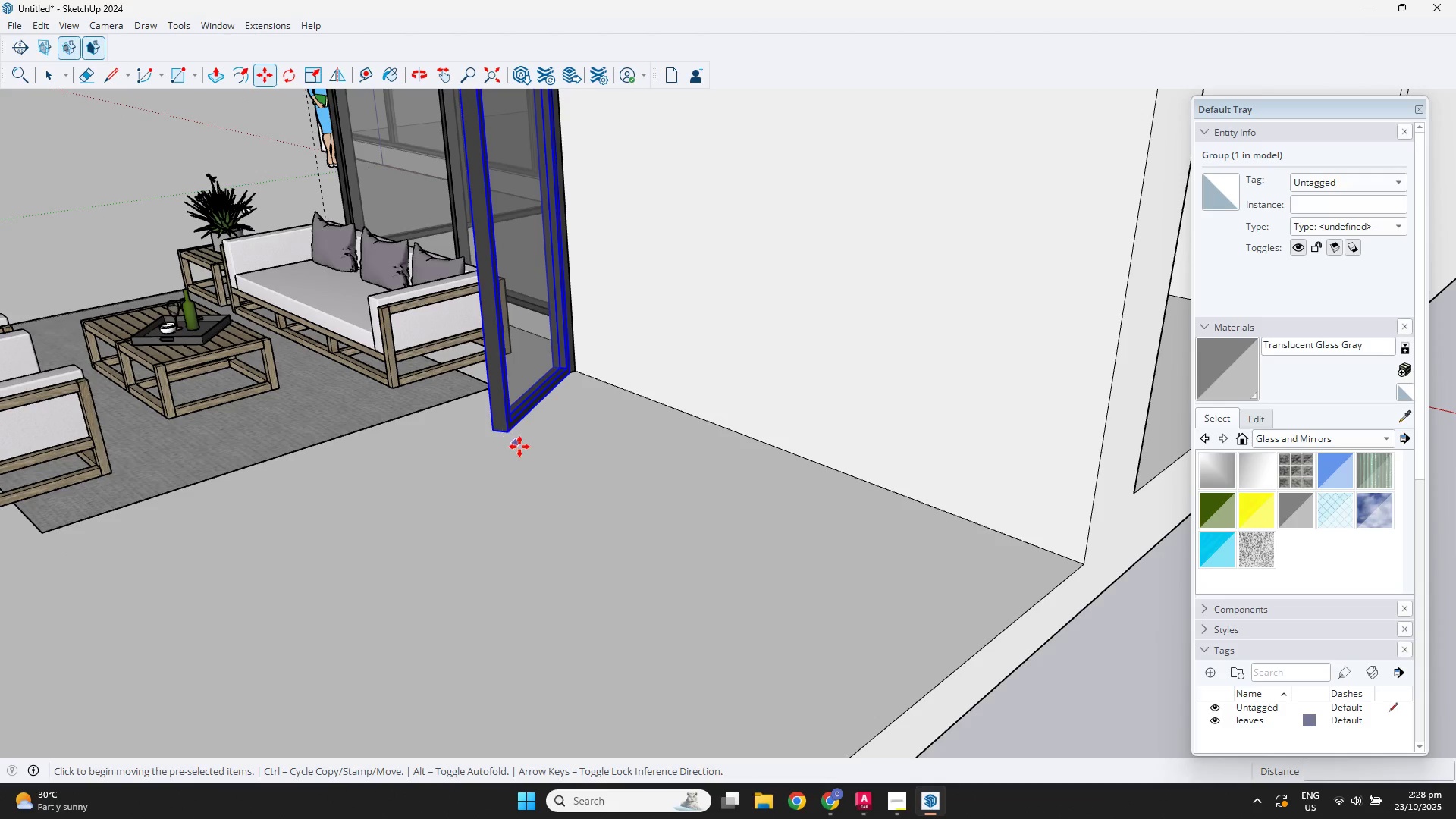 
key(Control+ControlLeft)
 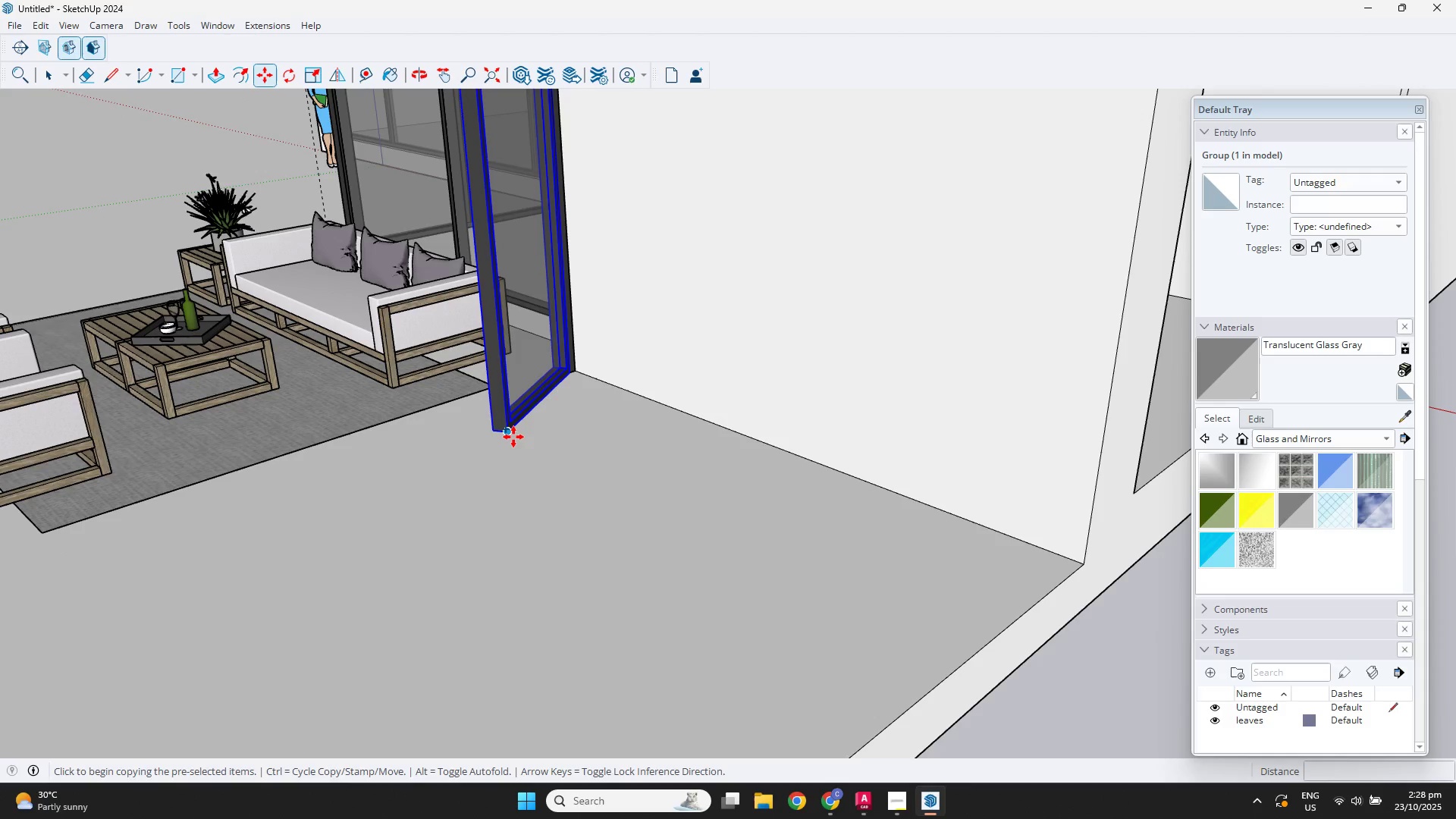 
left_click([513, 437])
 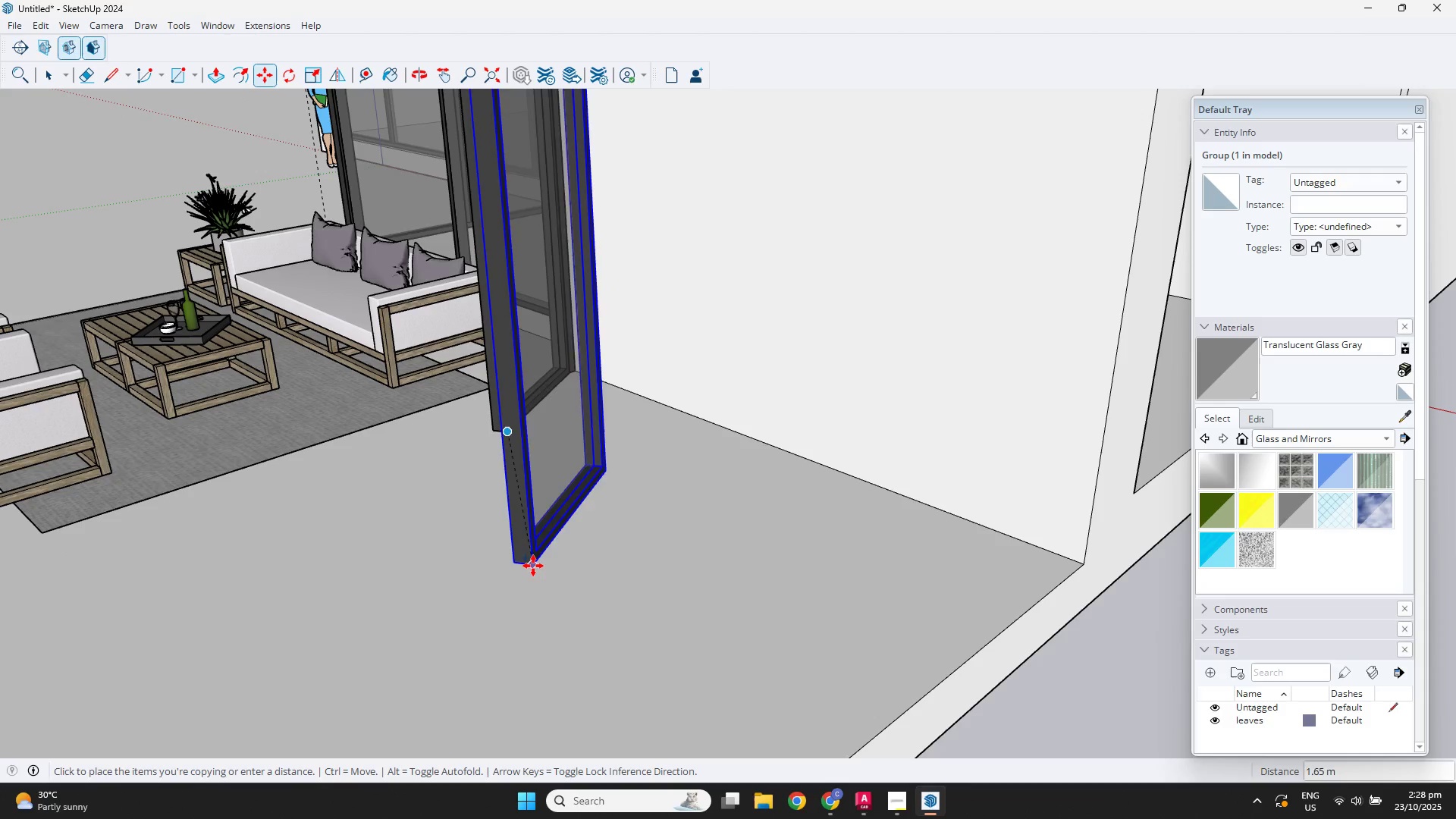 
left_click([526, 571])
 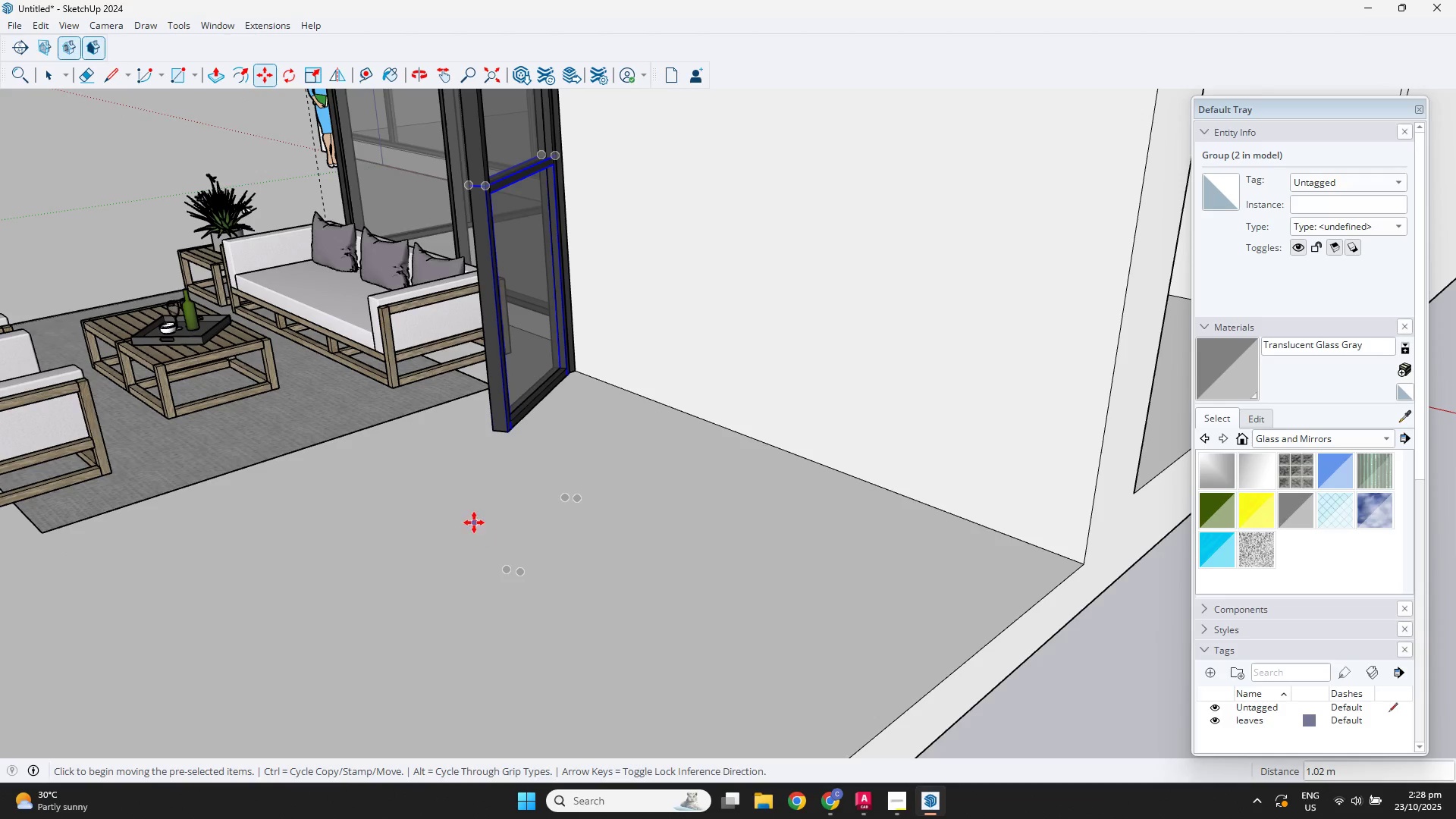 
key(Control+Z)
 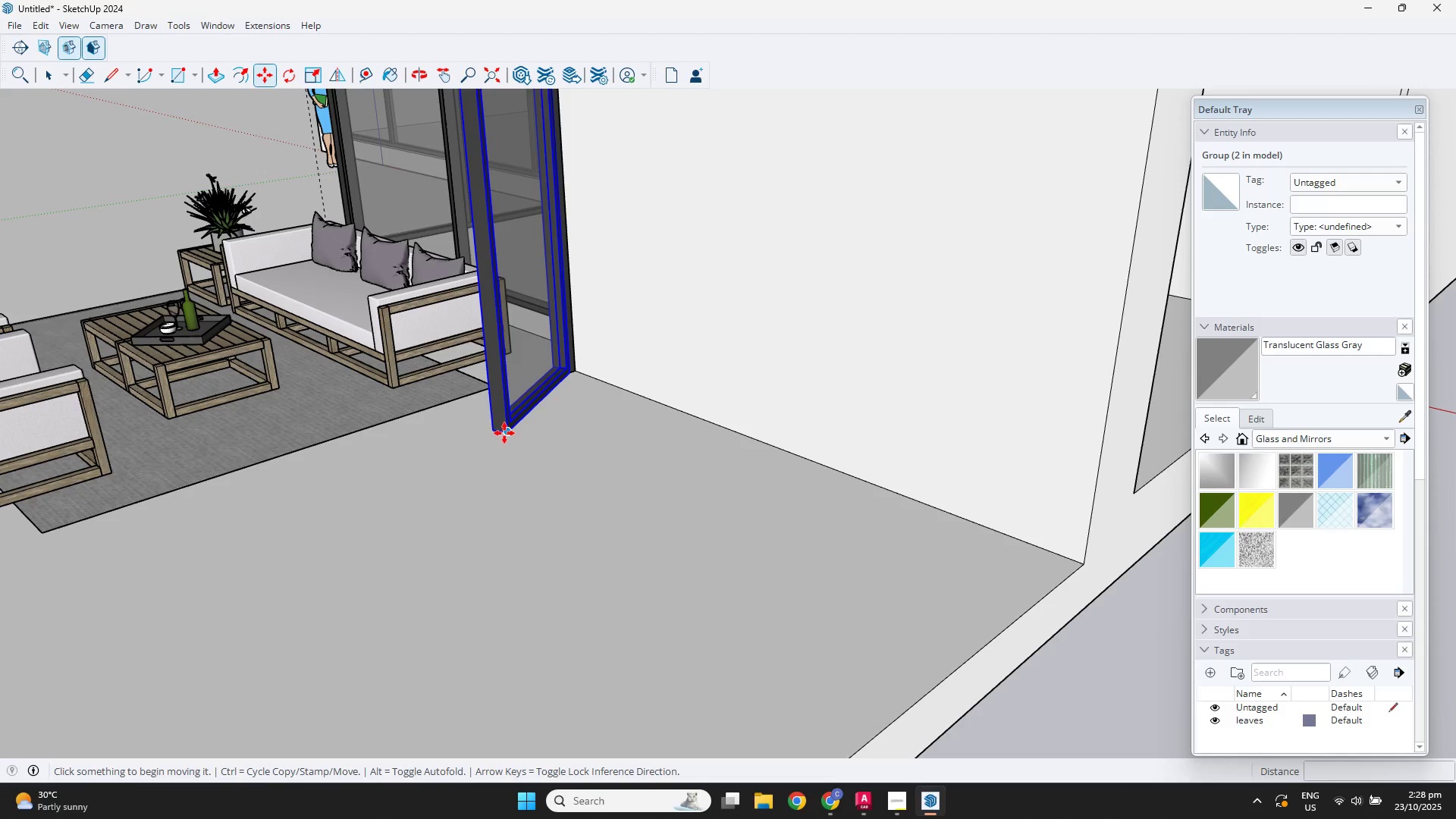 
left_click([504, 433])
 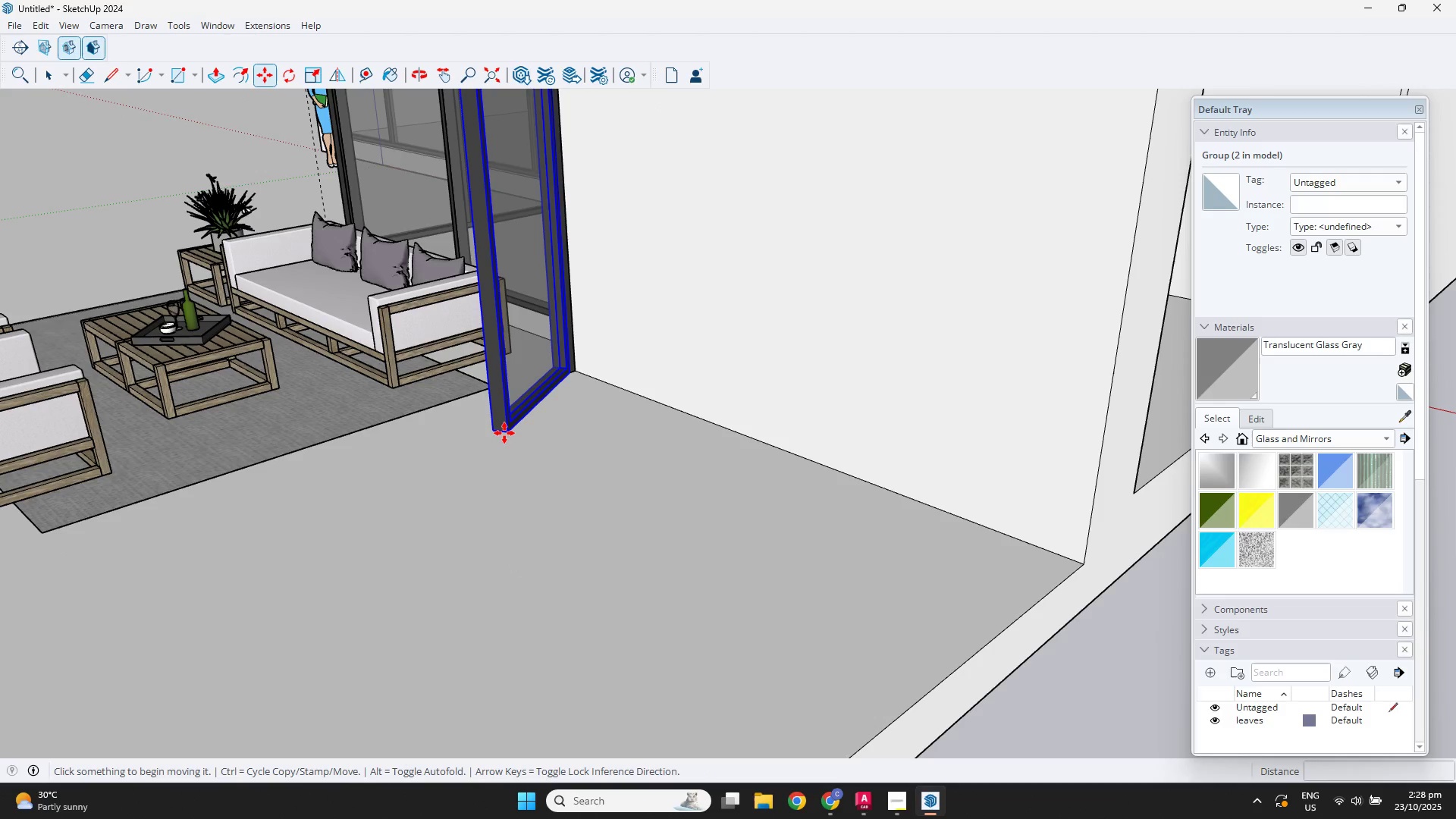 
key(Control+ControlLeft)
 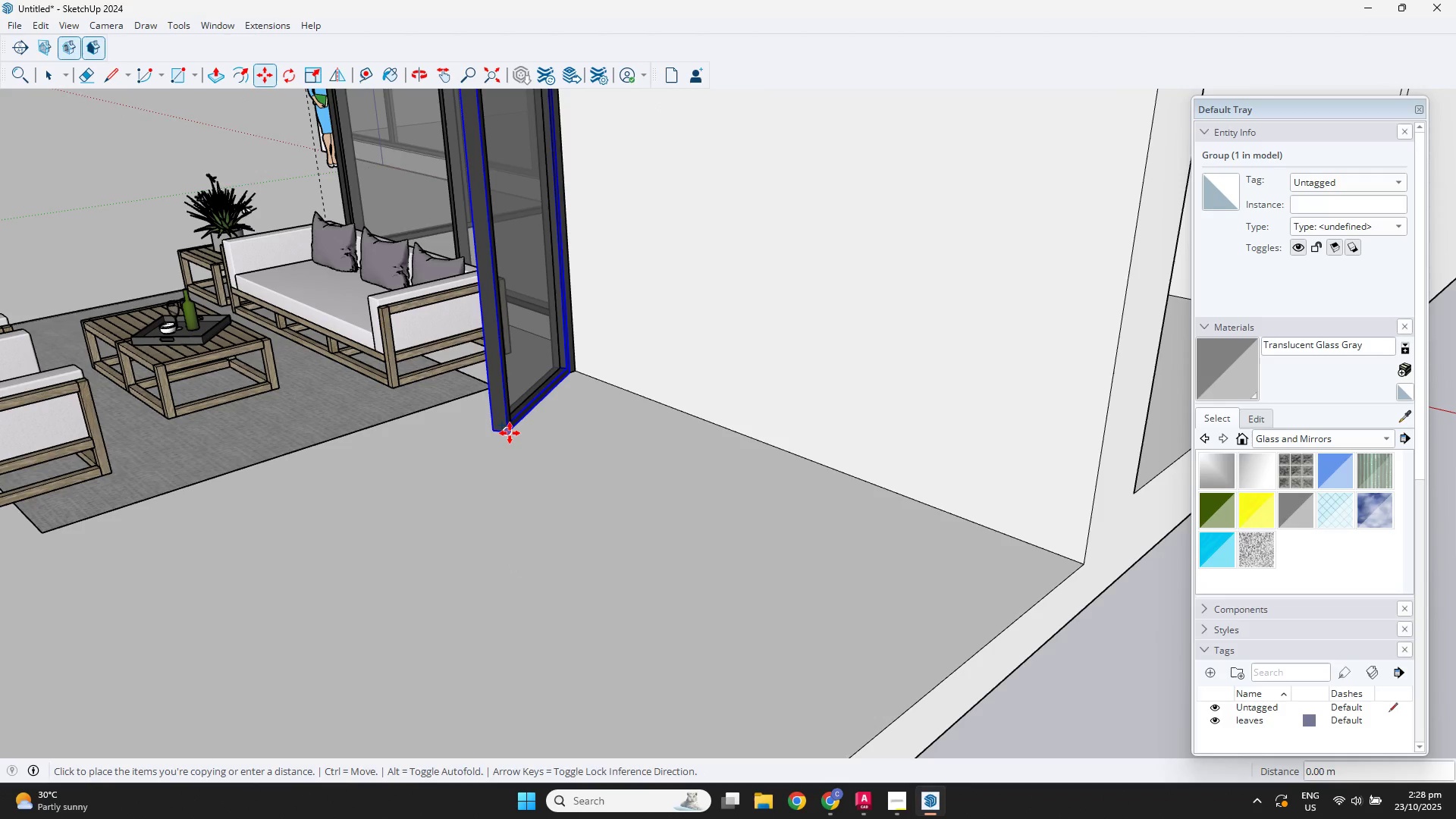 
left_click([509, 433])
 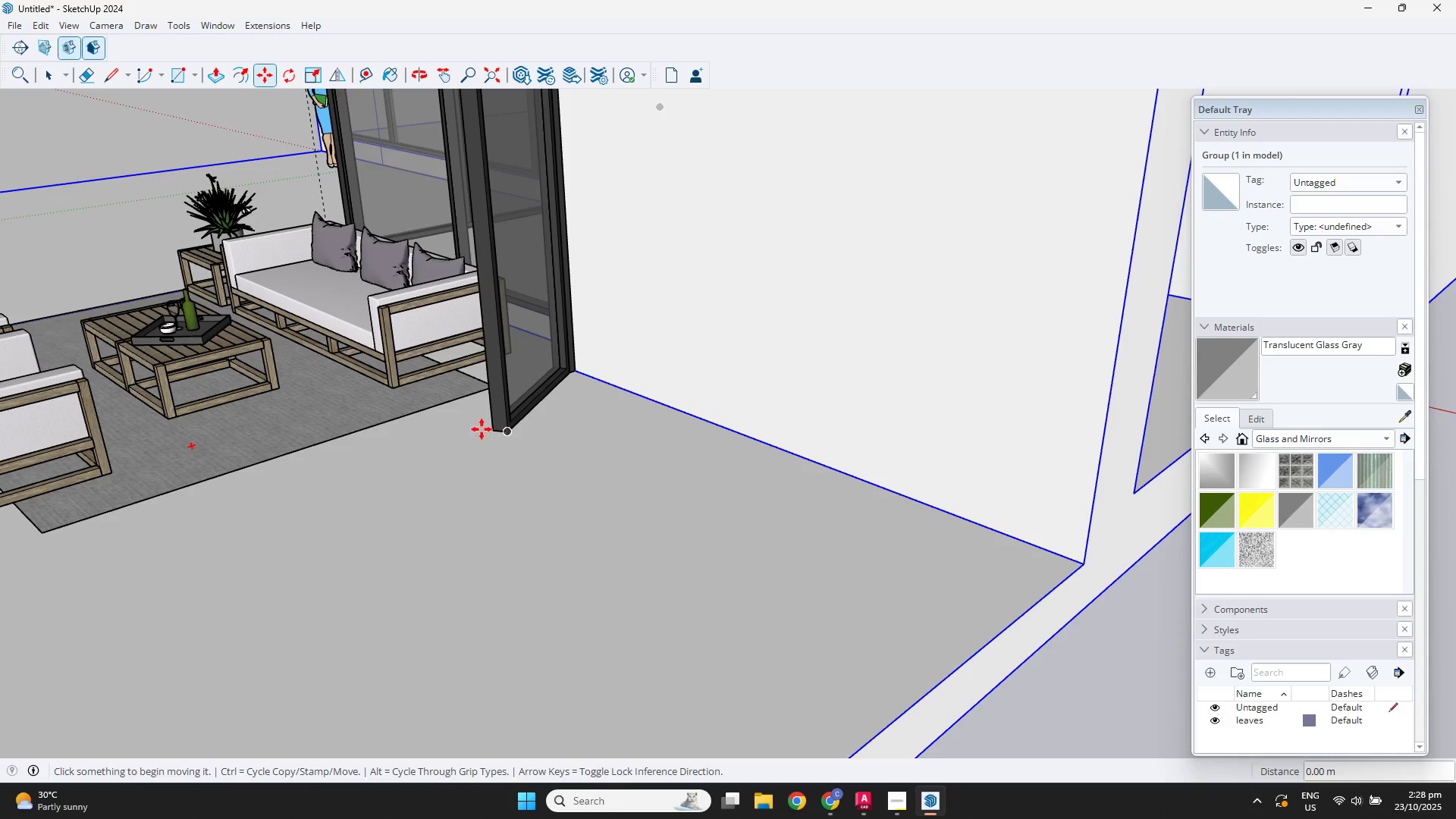 
key(Space)
 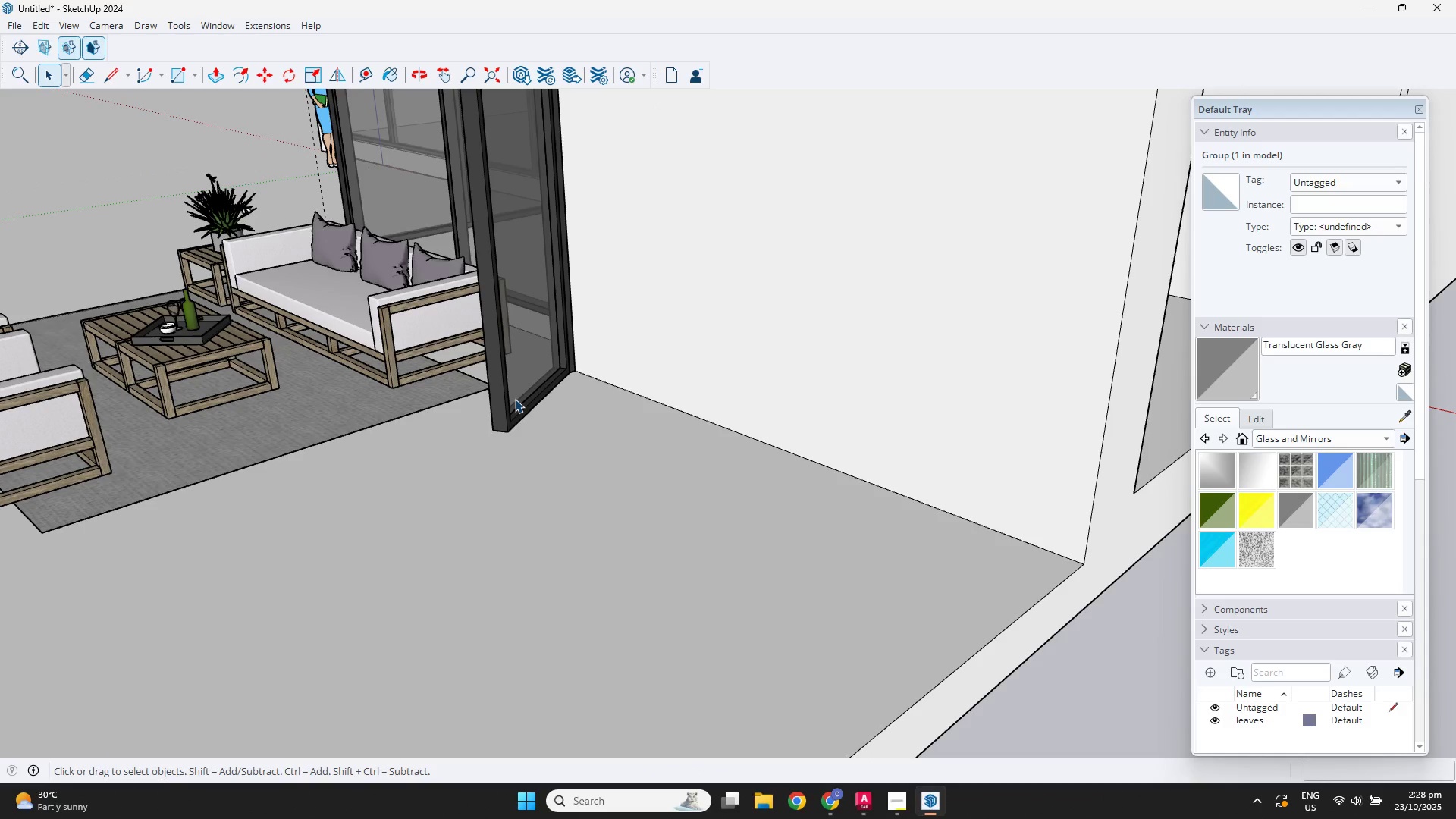 
left_click([515, 399])
 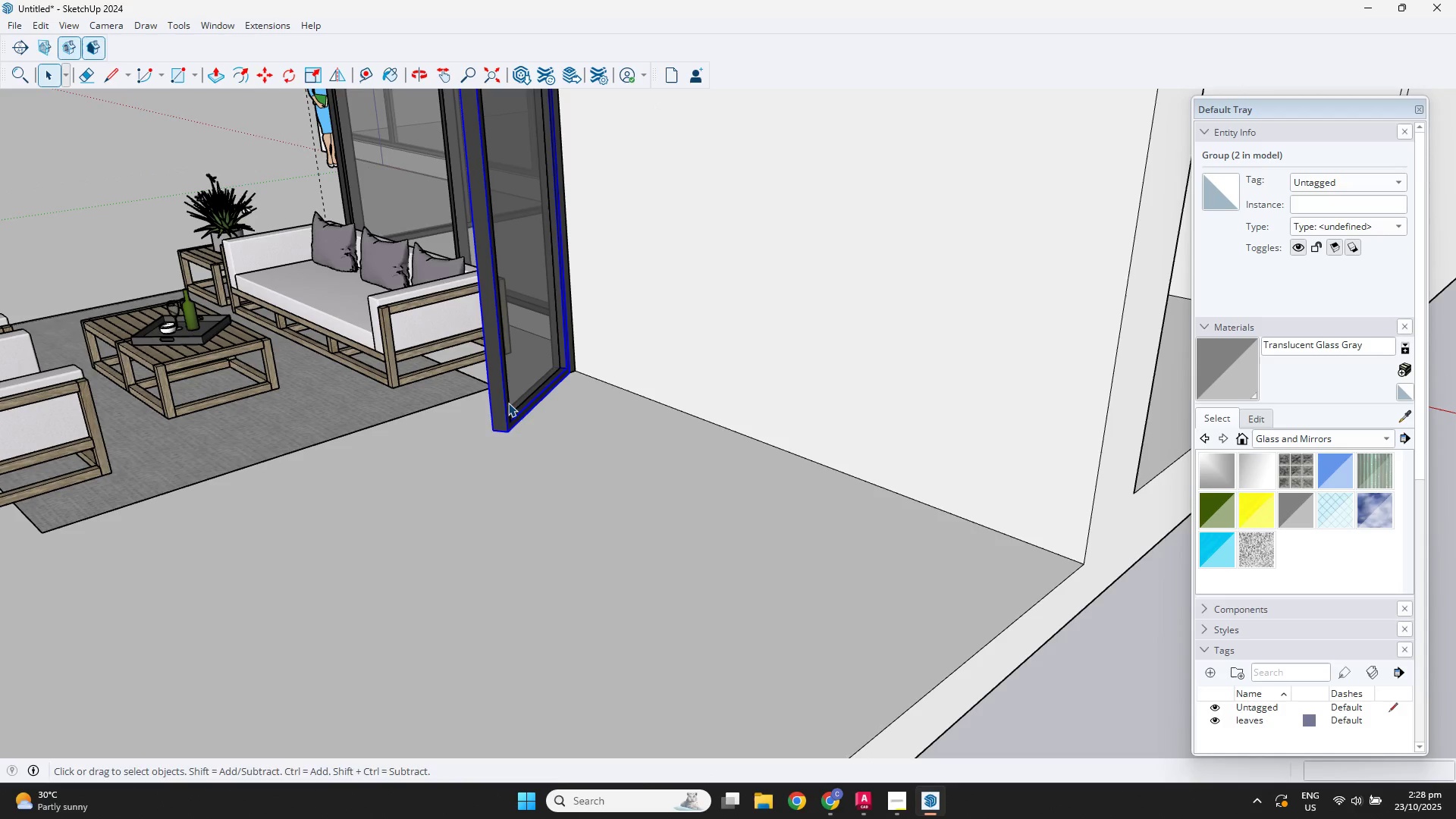 
key(M)
 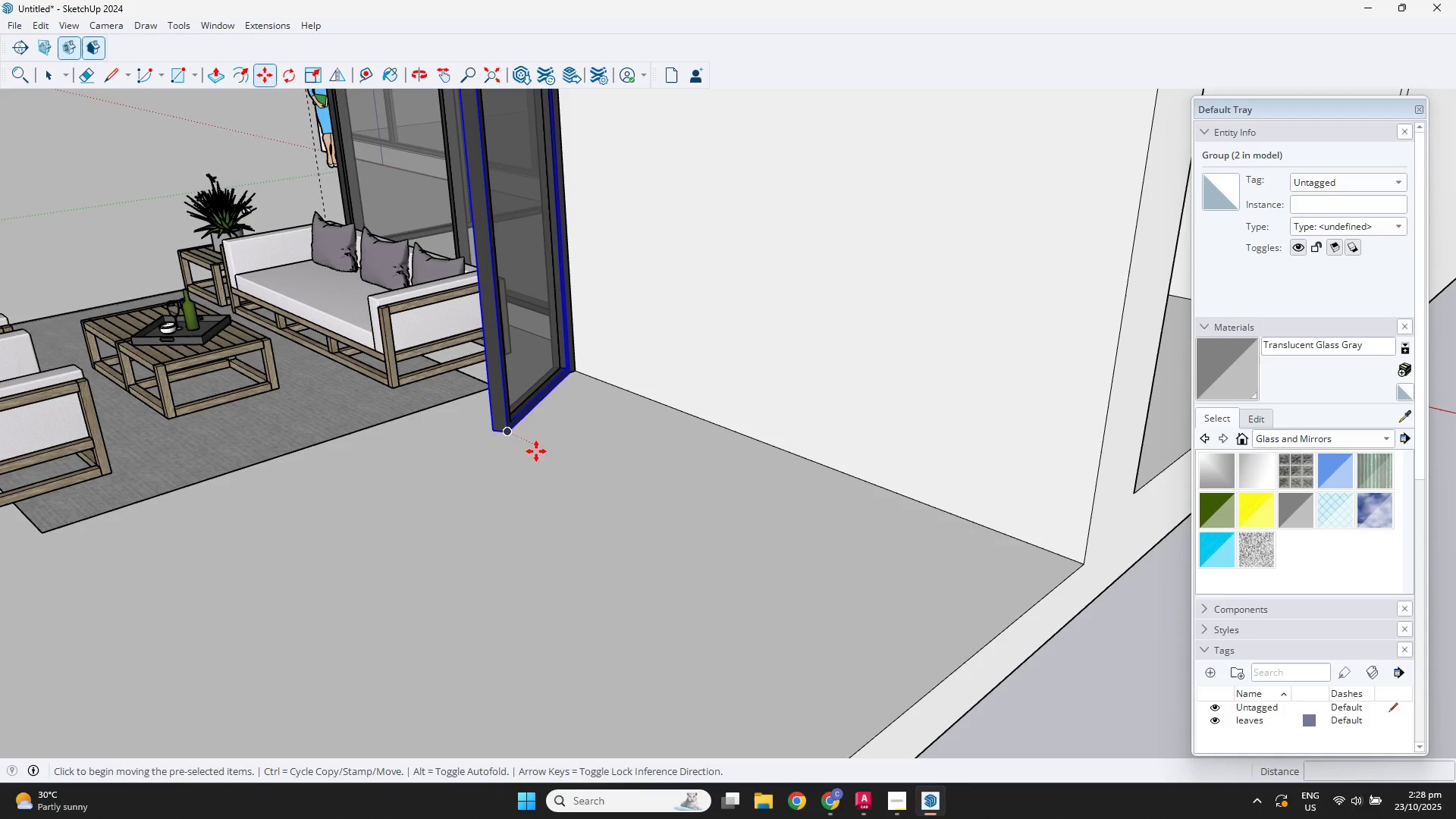 
key(Control+ControlLeft)
 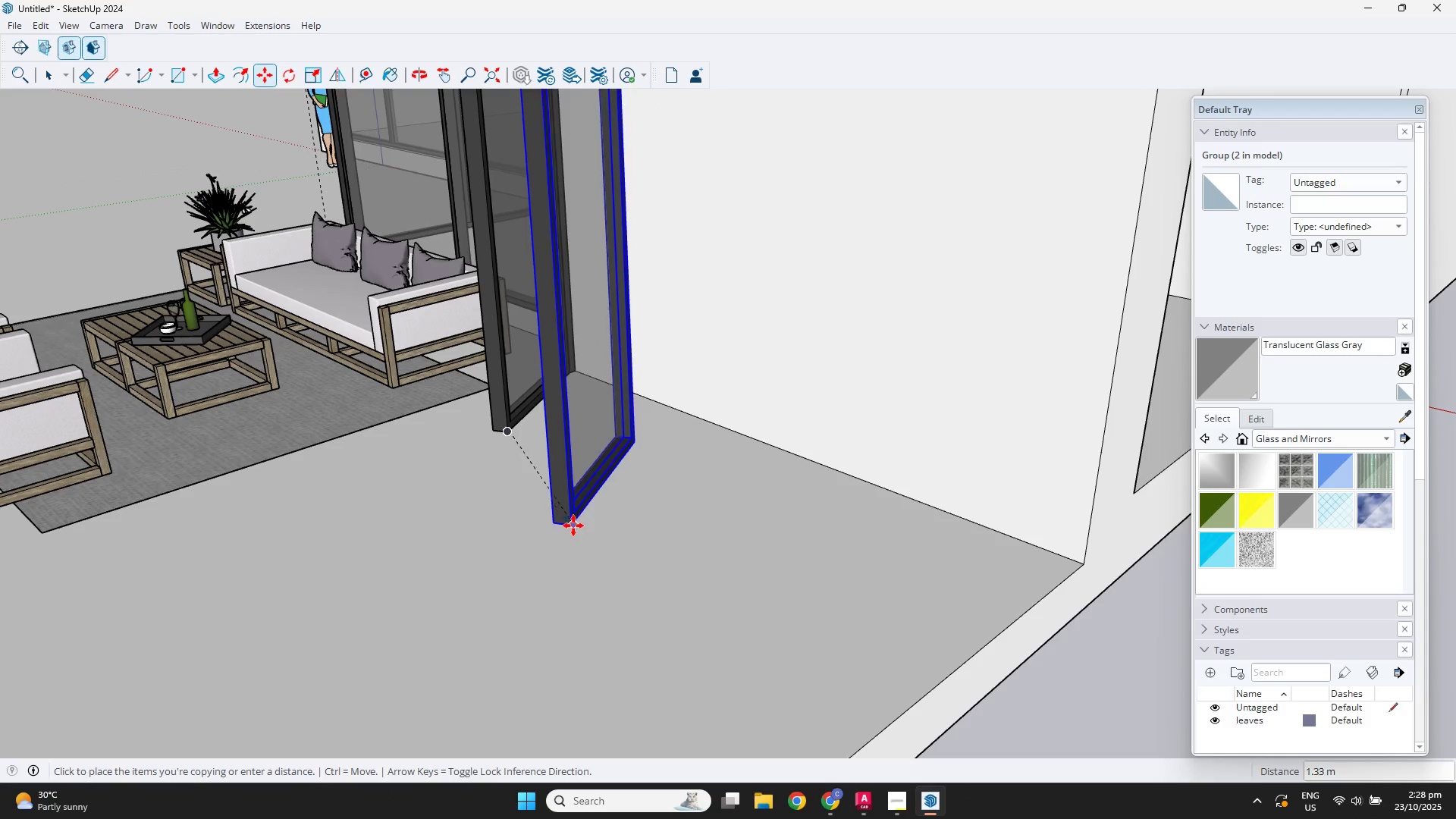 
left_click([530, 555])
 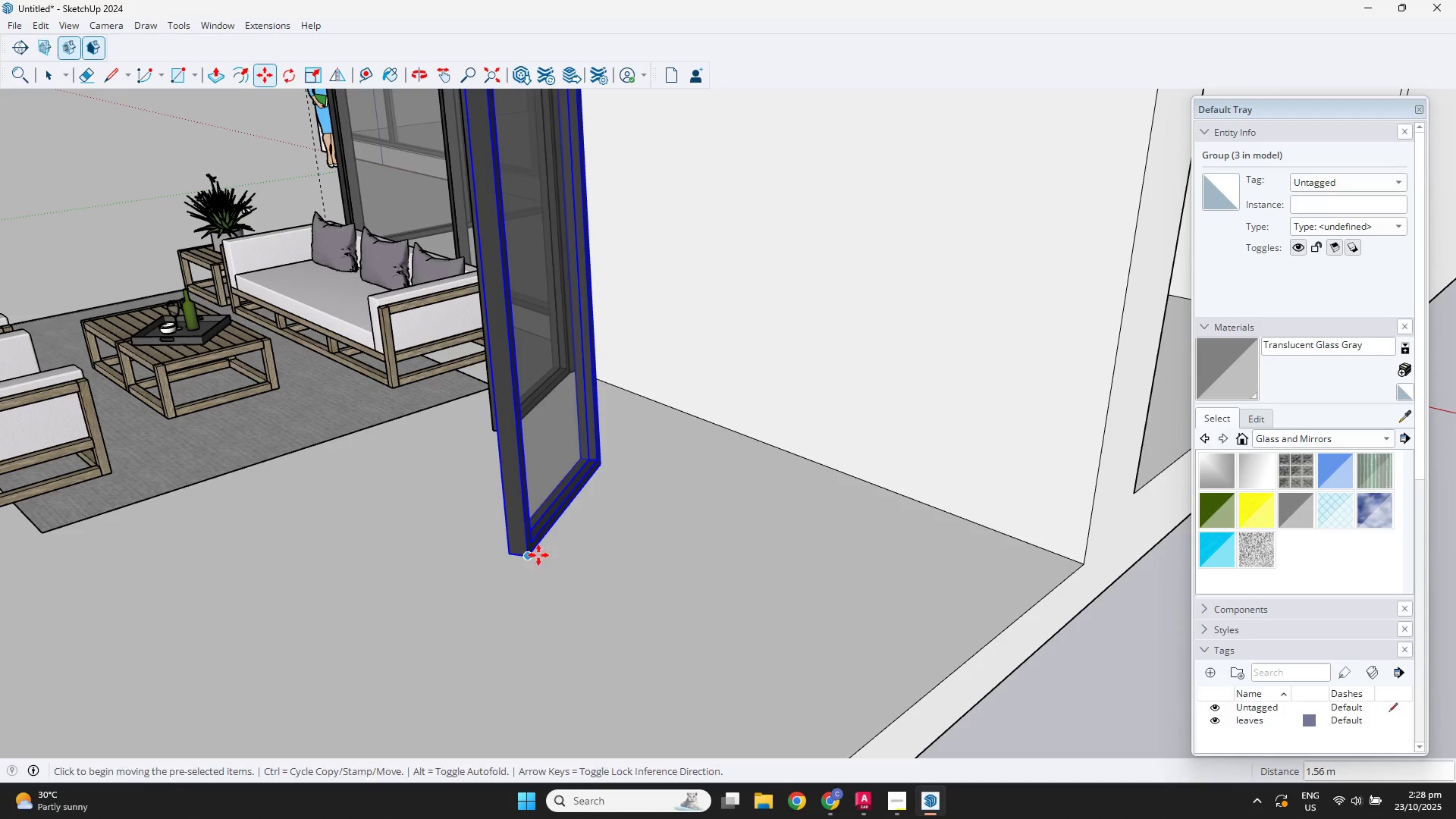 
key(Q)
 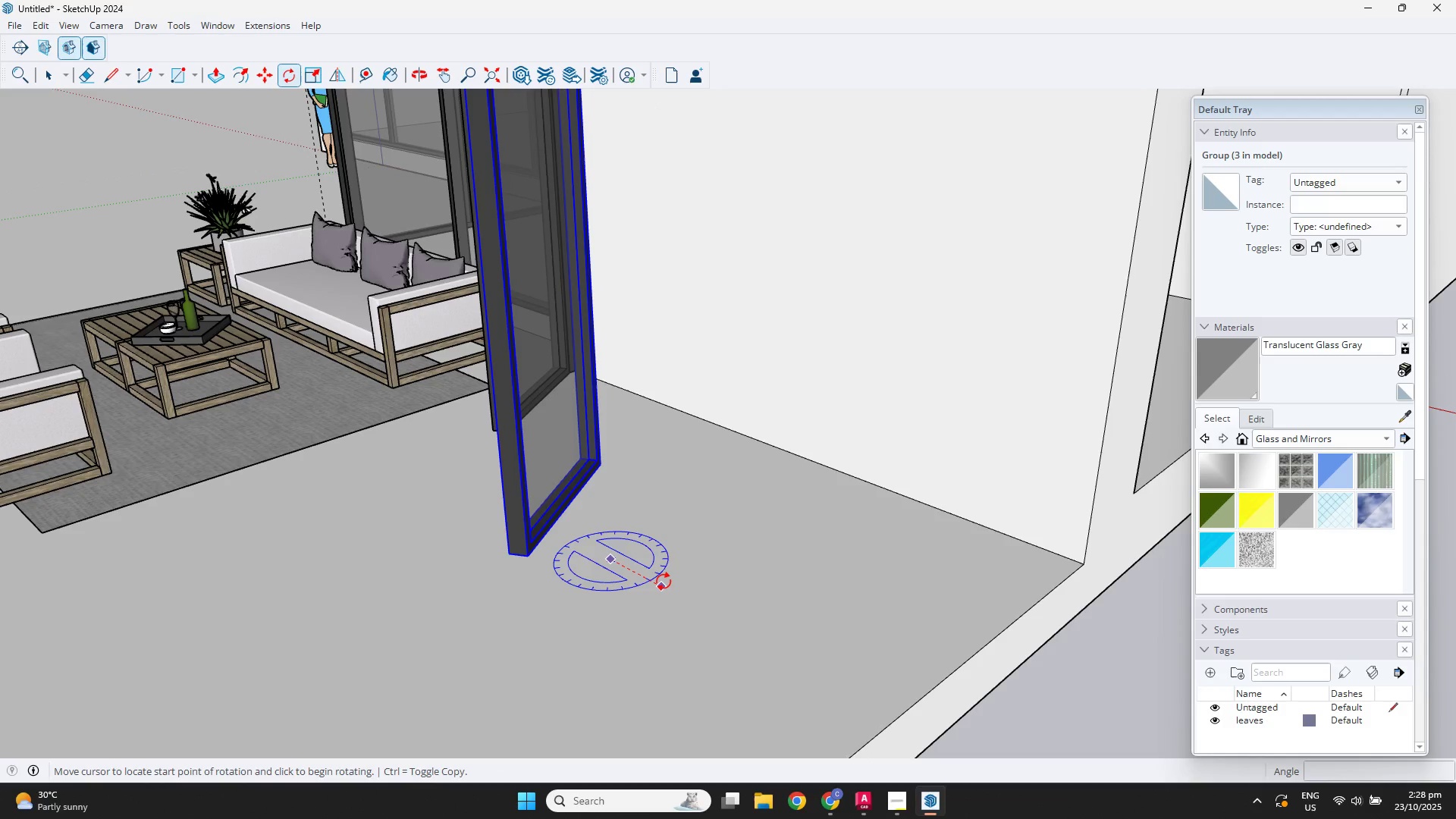 
double_click([664, 582])
 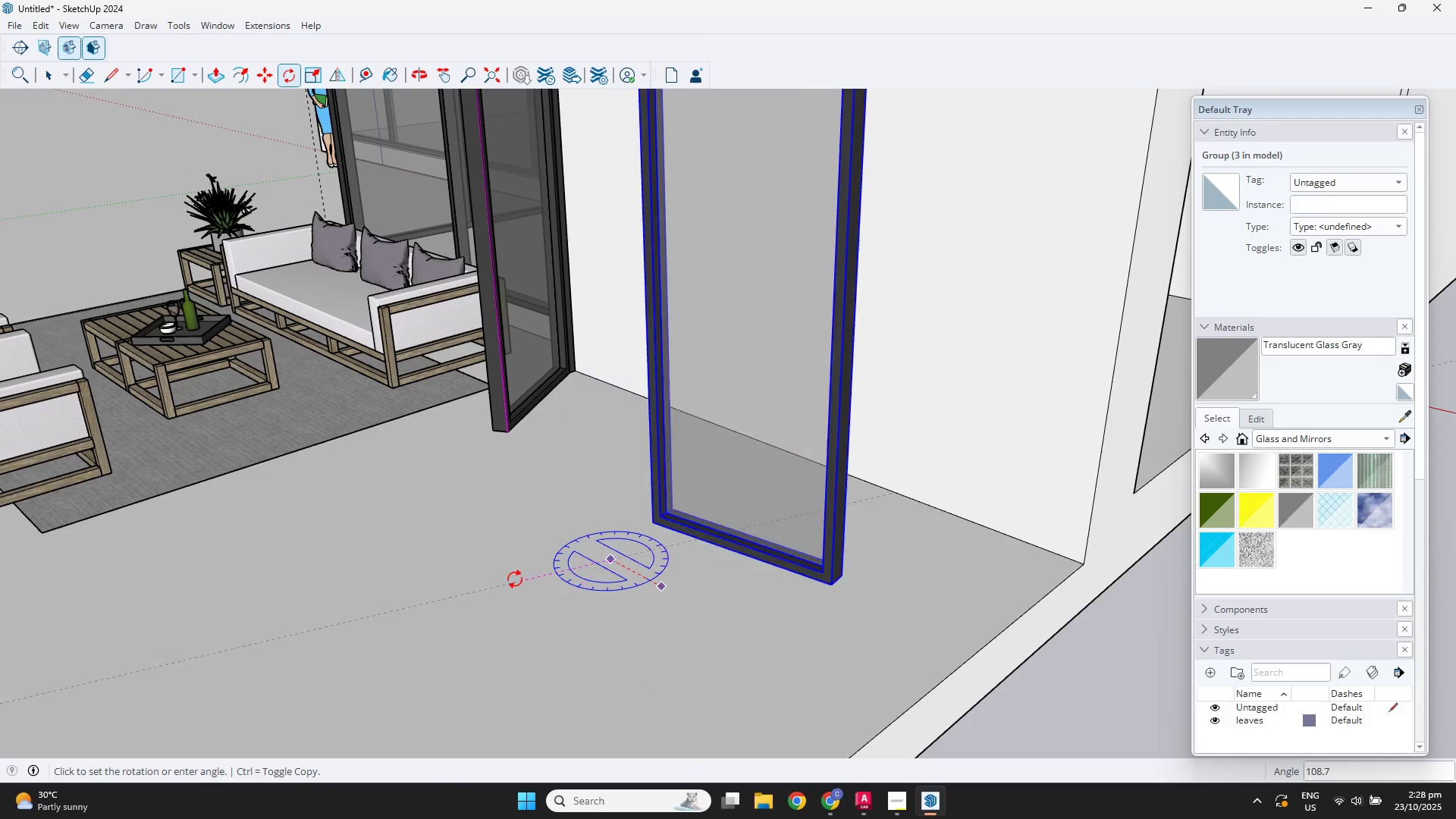 
left_click([540, 589])
 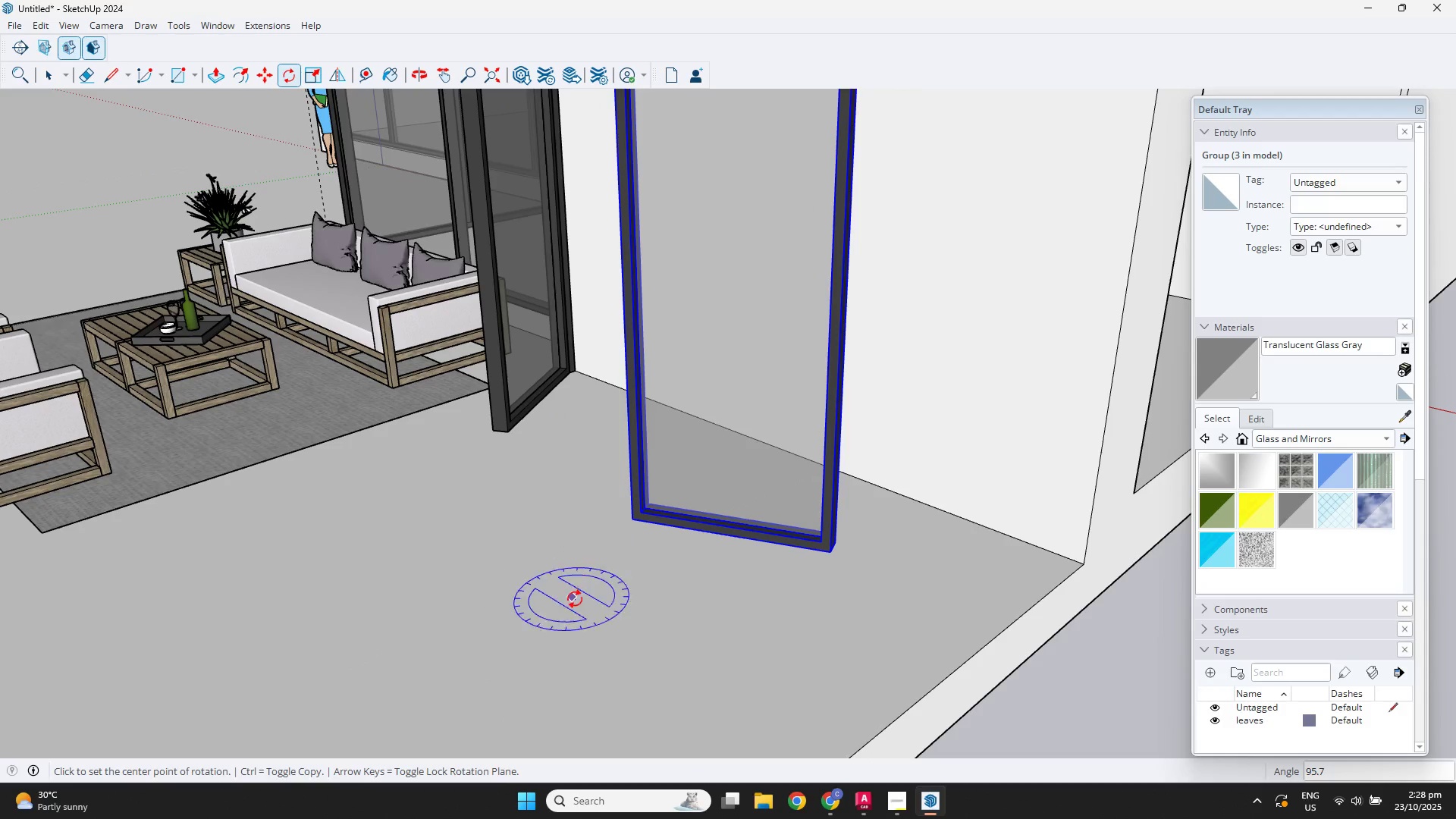 
key(M)
 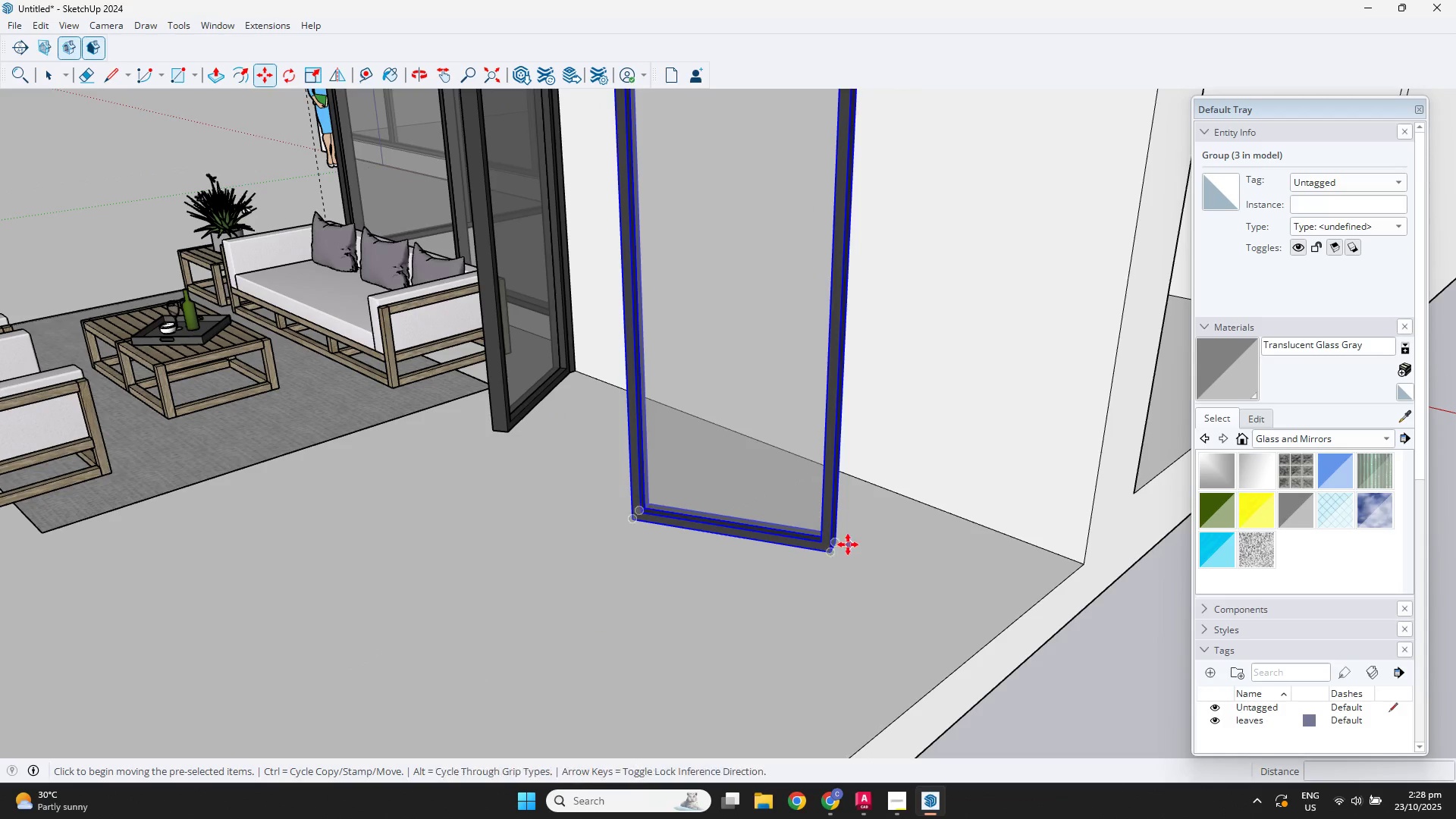 
left_click_drag(start_coordinate=[842, 543], to_coordinate=[833, 541])
 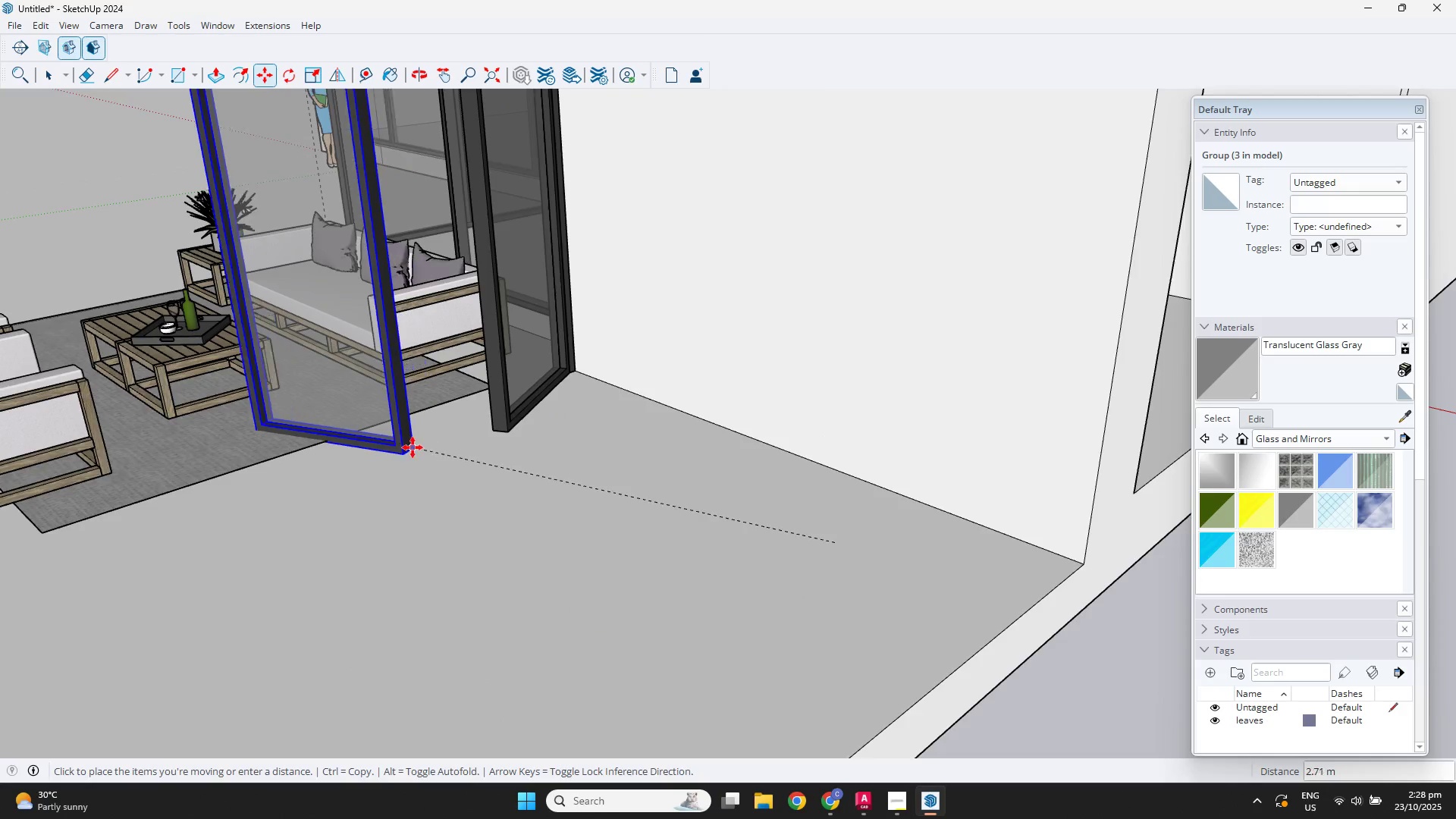 
scroll: coordinate [486, 444], scroll_direction: up, amount: 9.0
 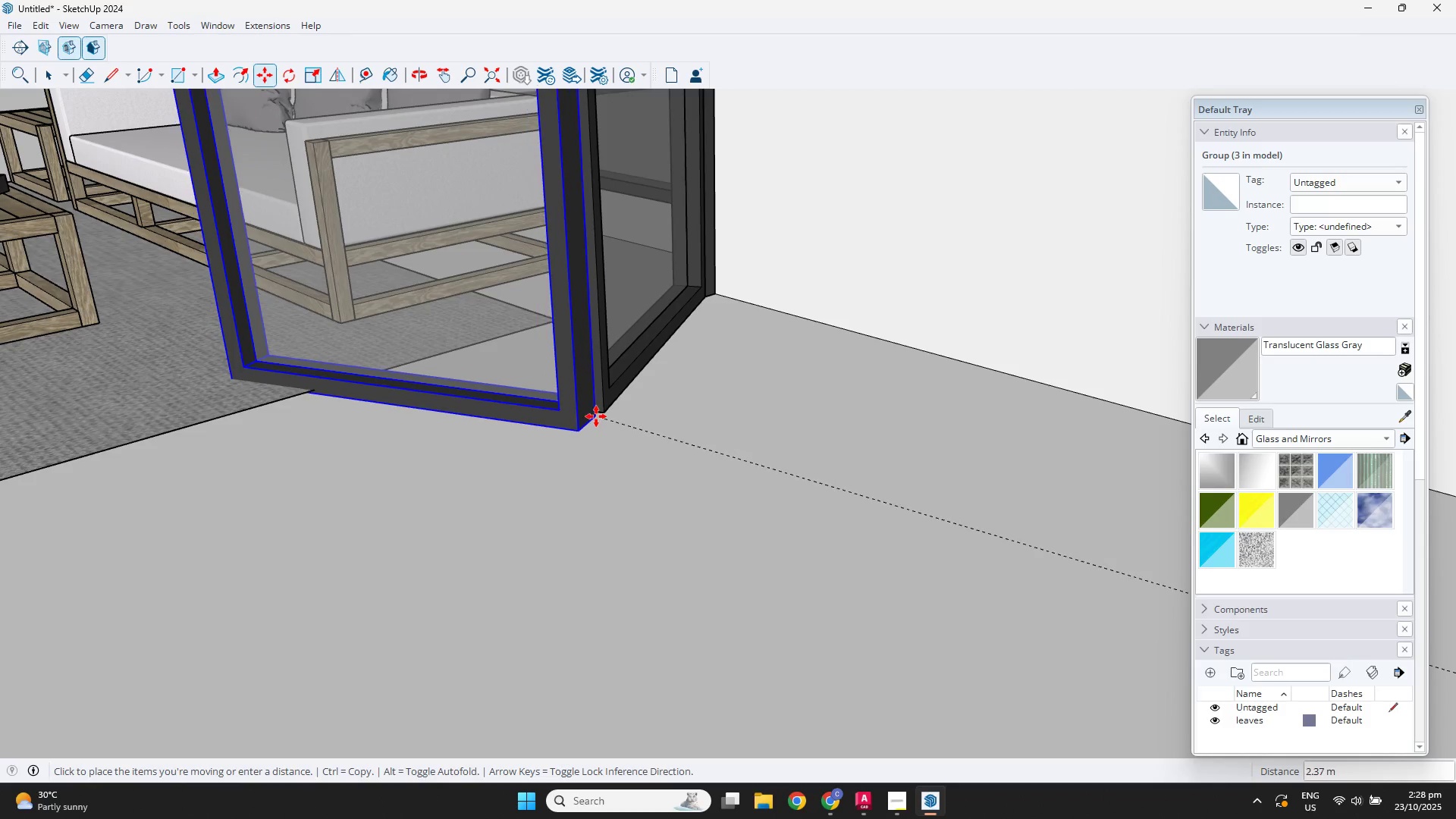 
left_click([603, 416])
 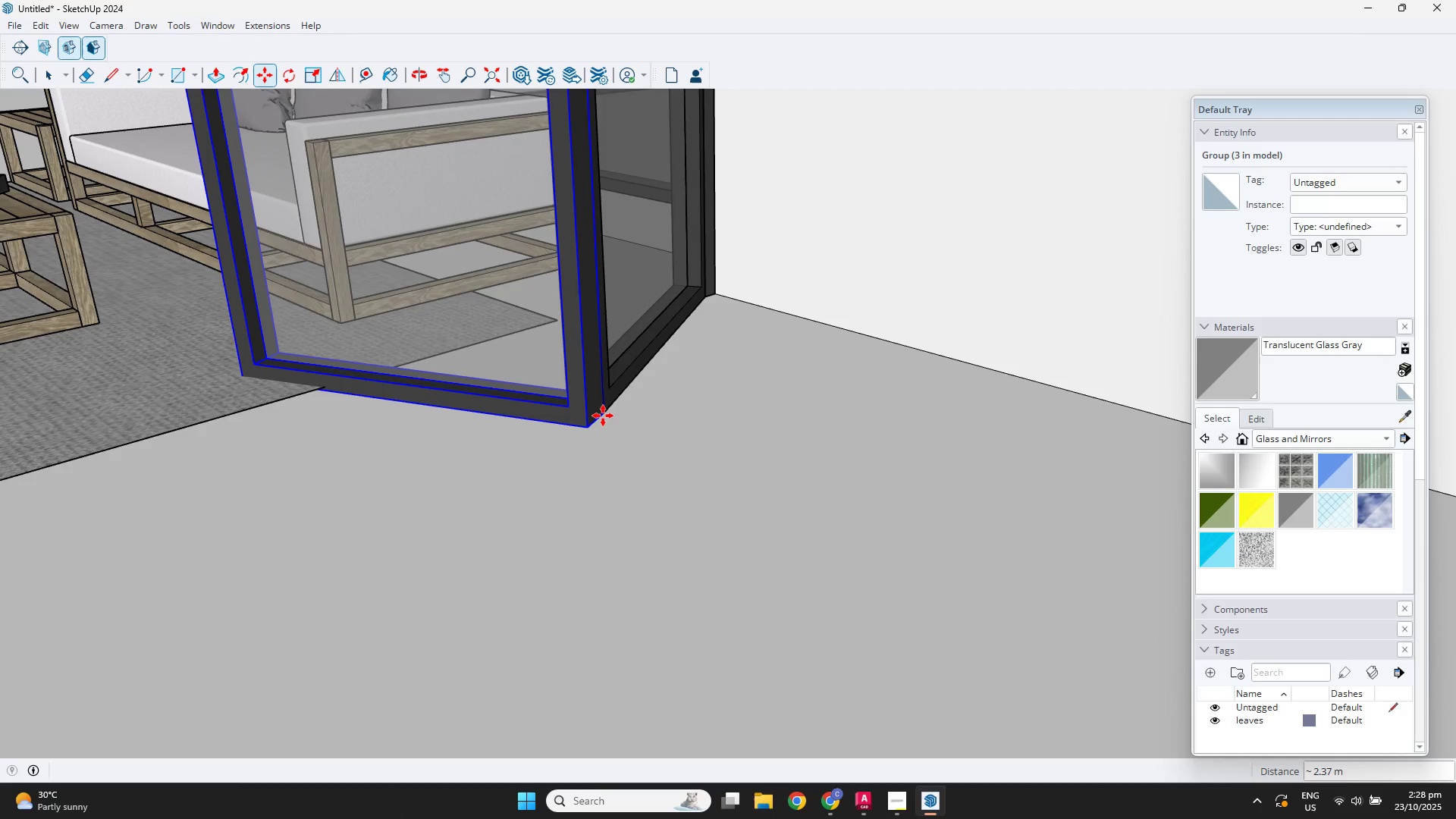 
scroll: coordinate [595, 437], scroll_direction: down, amount: 4.0
 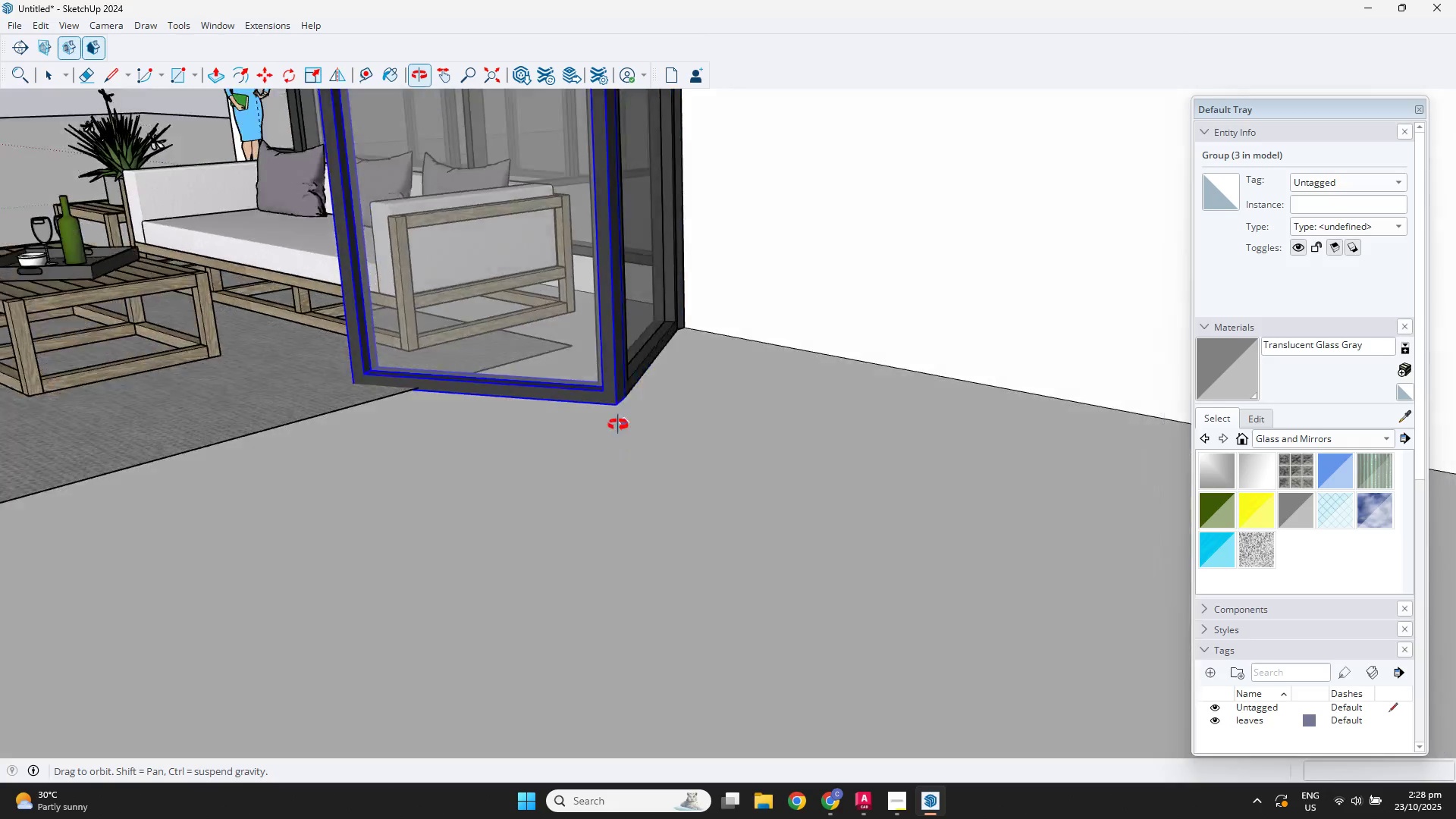 
scroll: coordinate [579, 371], scroll_direction: up, amount: 5.0
 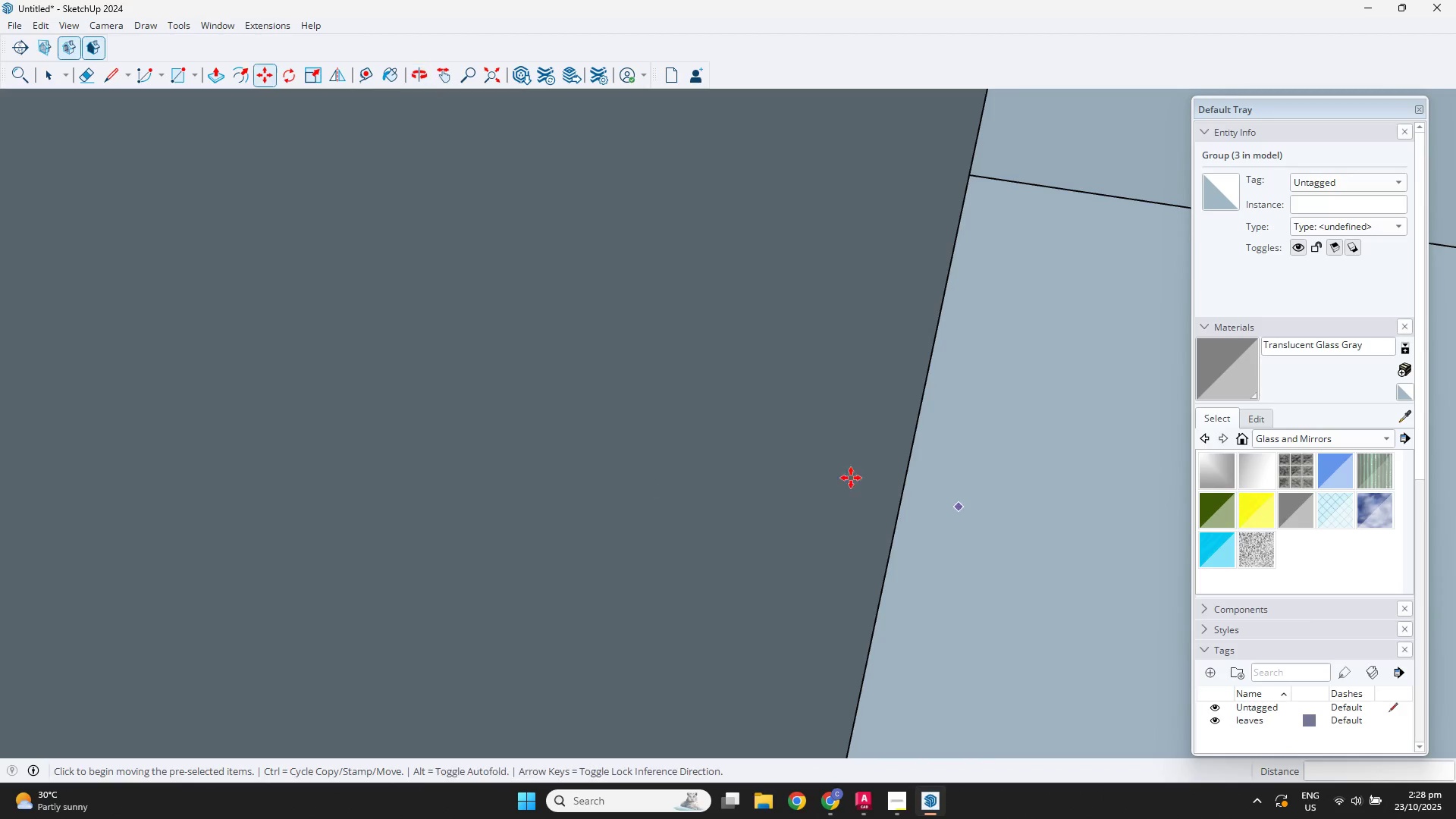 
scroll: coordinate [557, 532], scroll_direction: down, amount: 104.0
 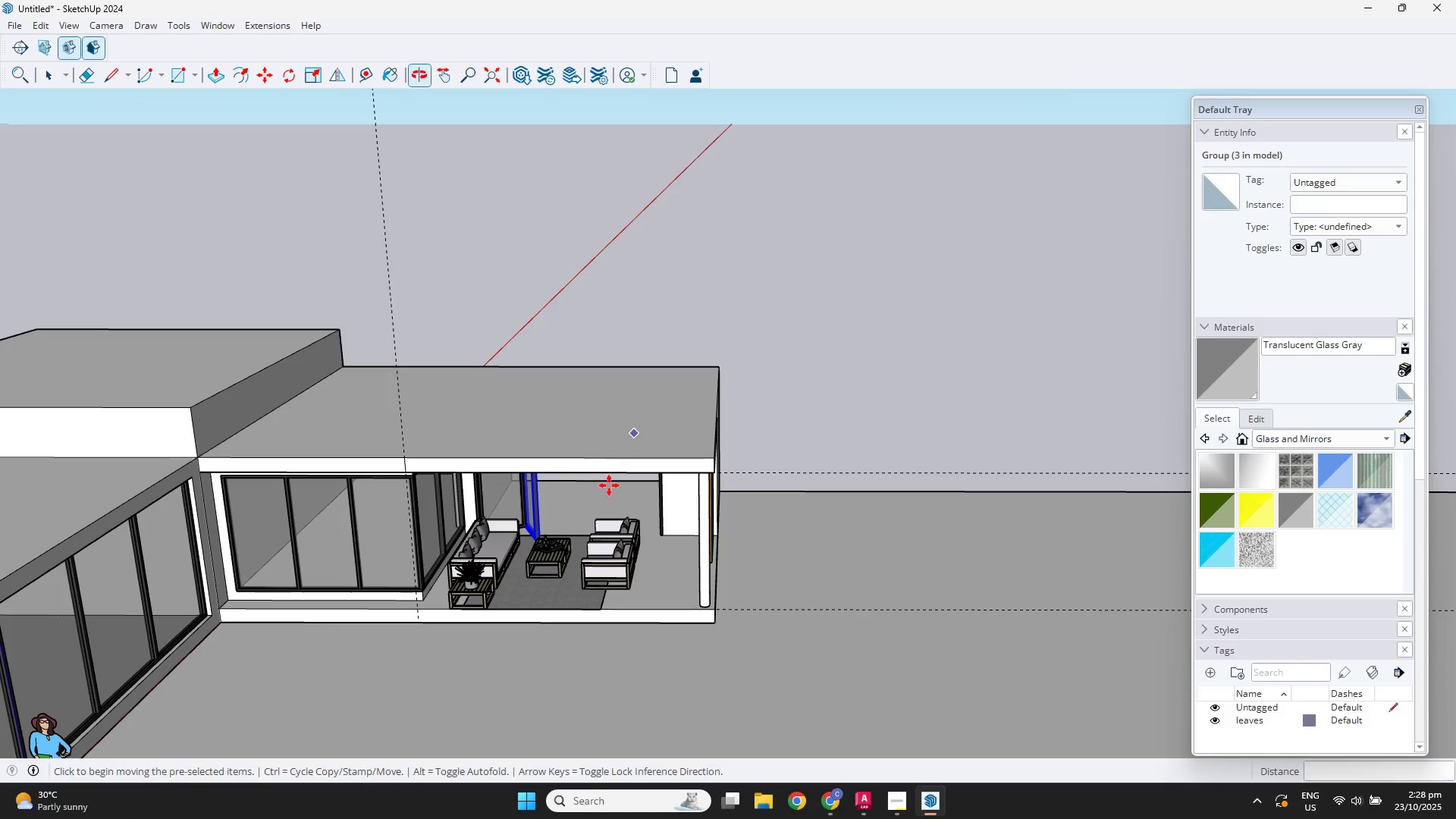 
scroll: coordinate [556, 570], scroll_direction: up, amount: 4.0
 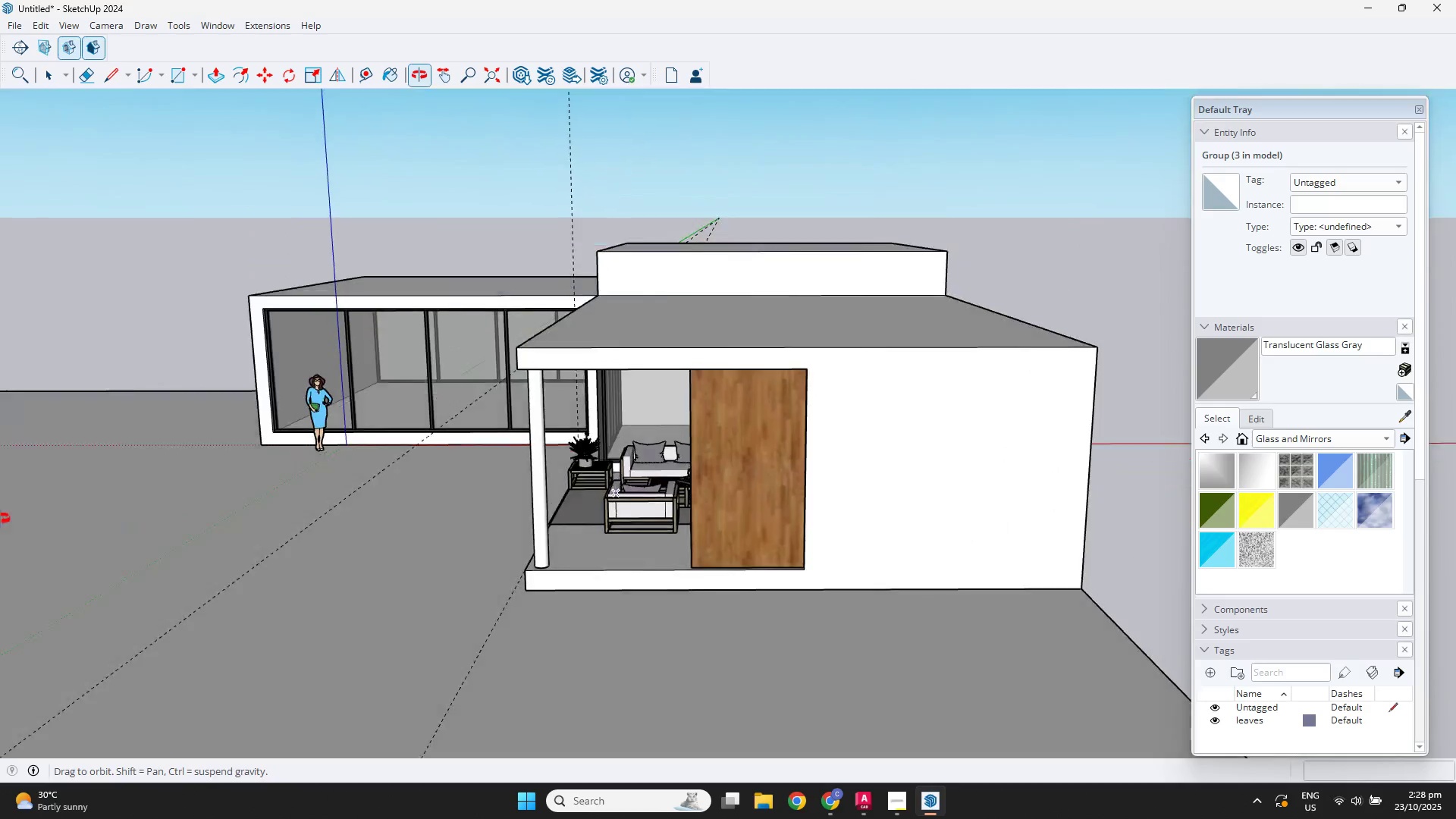 
key(Space)
 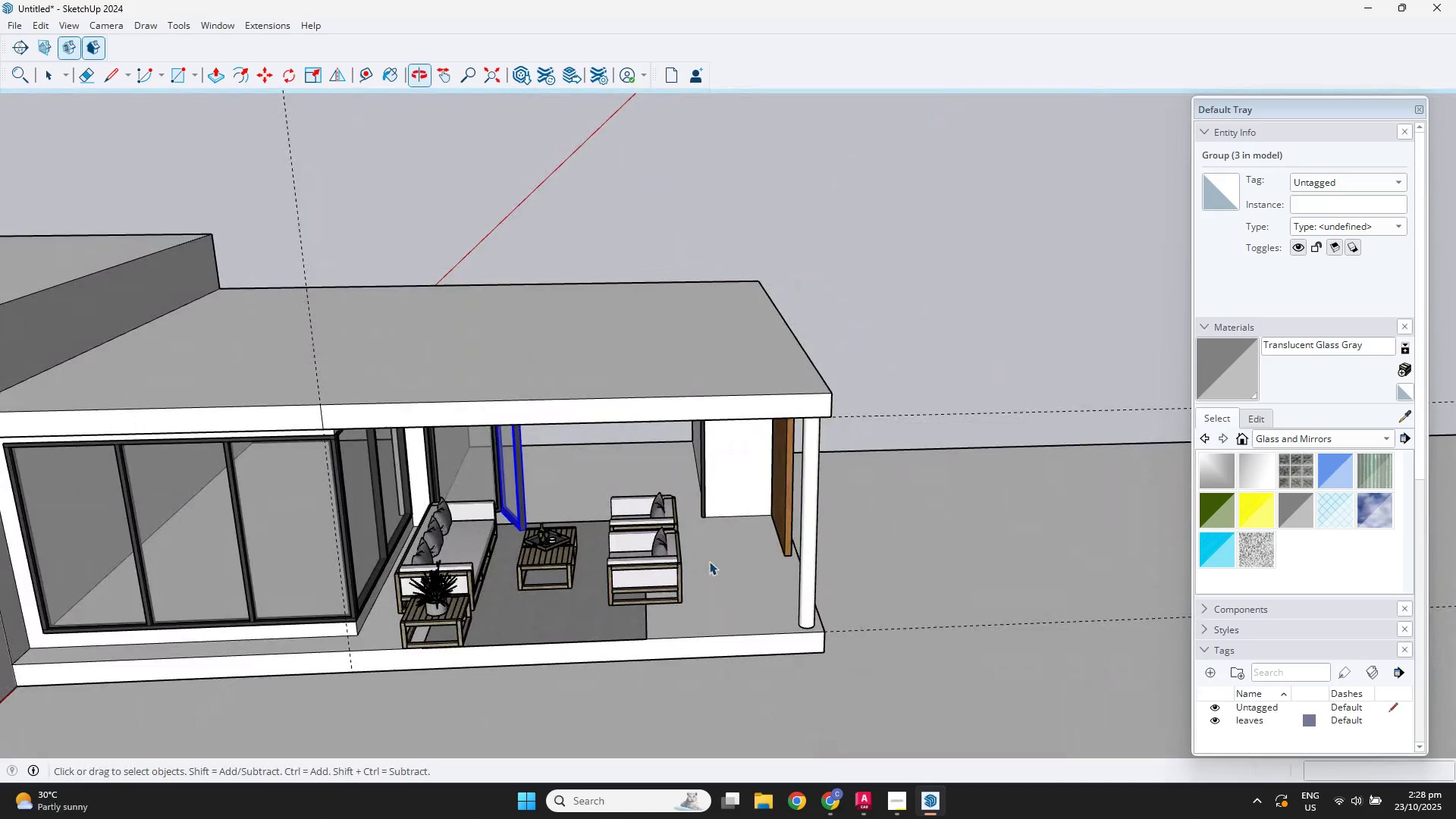 
scroll: coordinate [491, 471], scroll_direction: up, amount: 10.0
 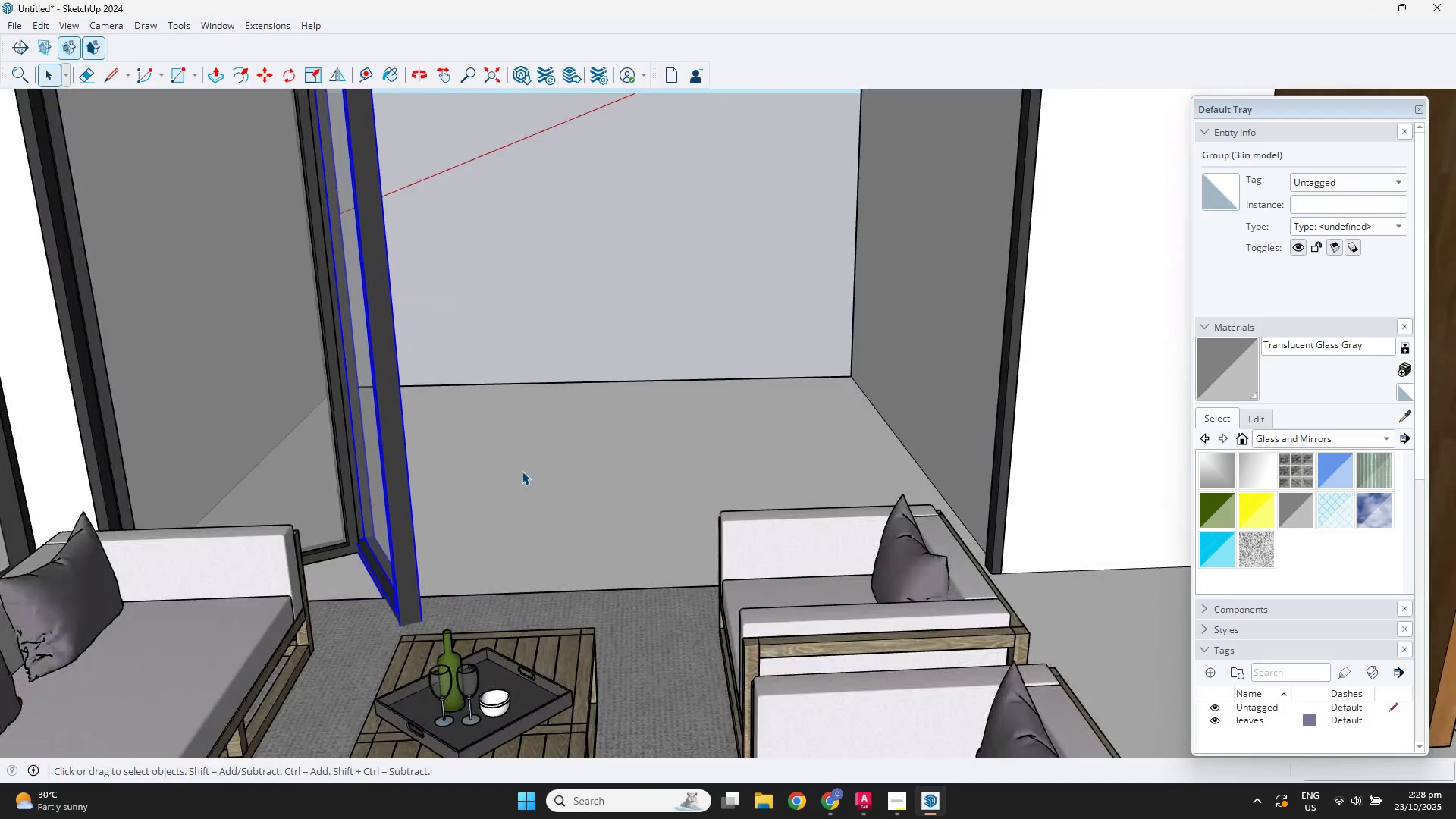 
left_click([522, 471])
 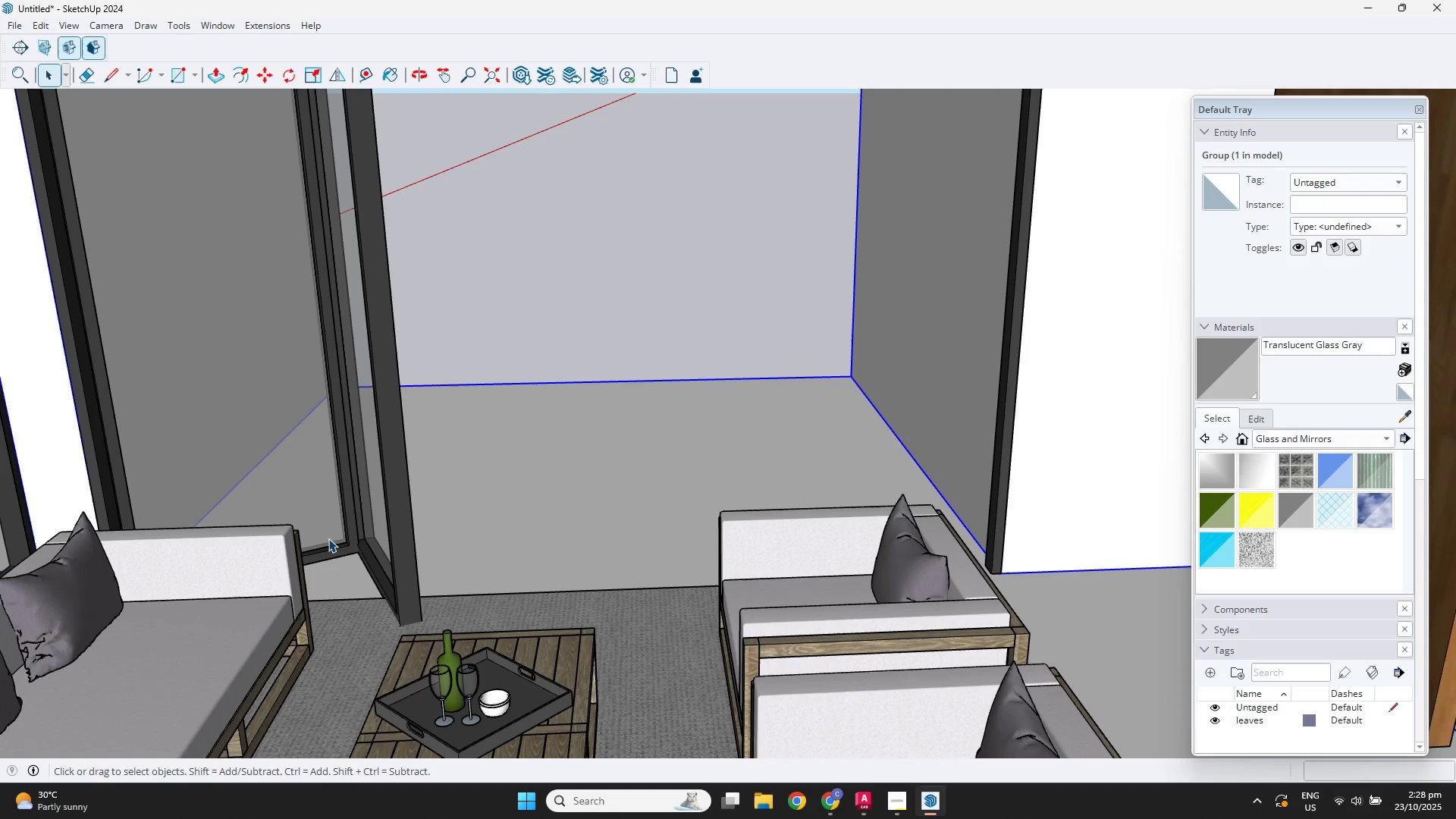 
left_click([334, 549])
 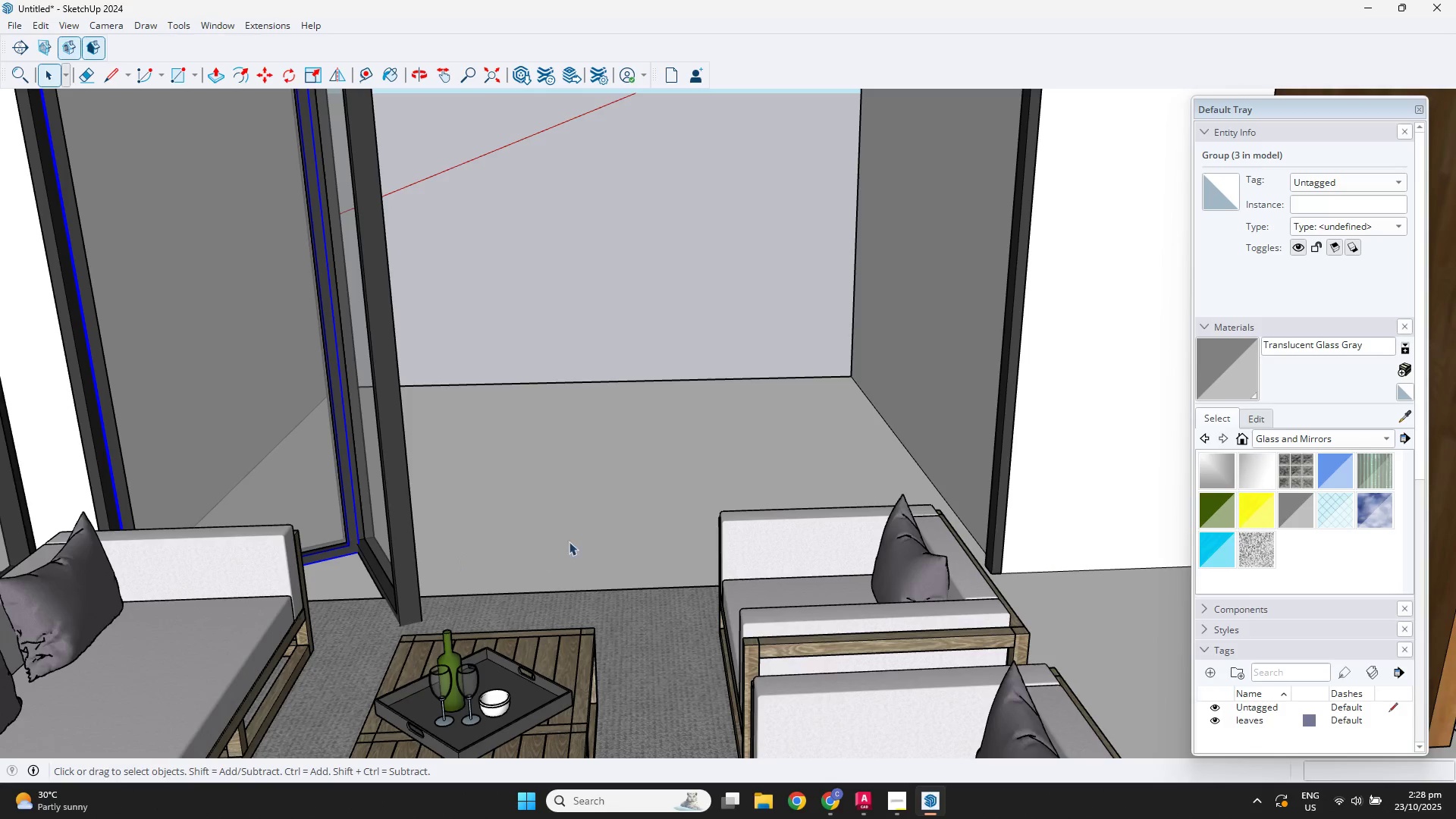 
key(Q)
 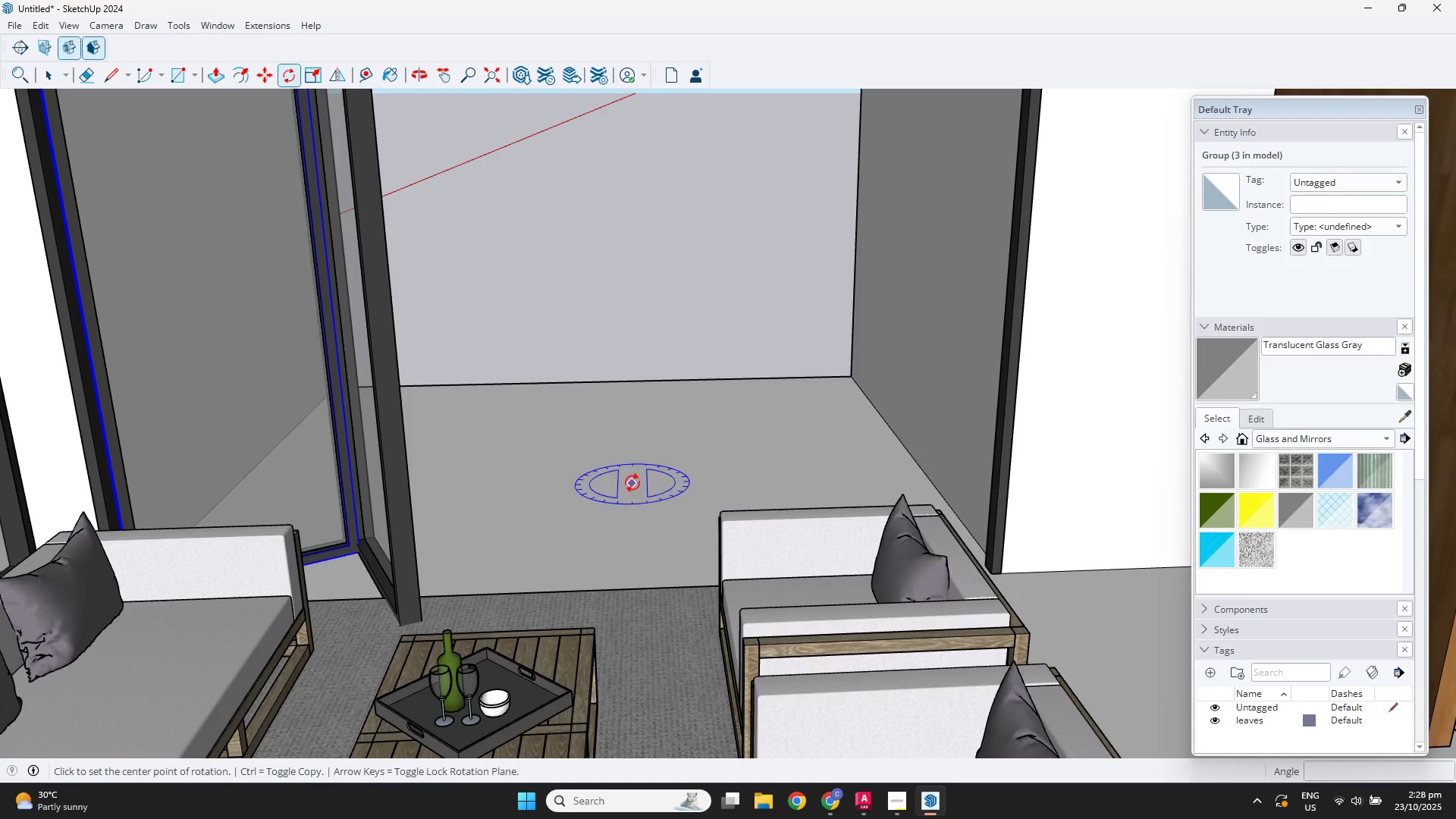 
left_click([632, 483])
 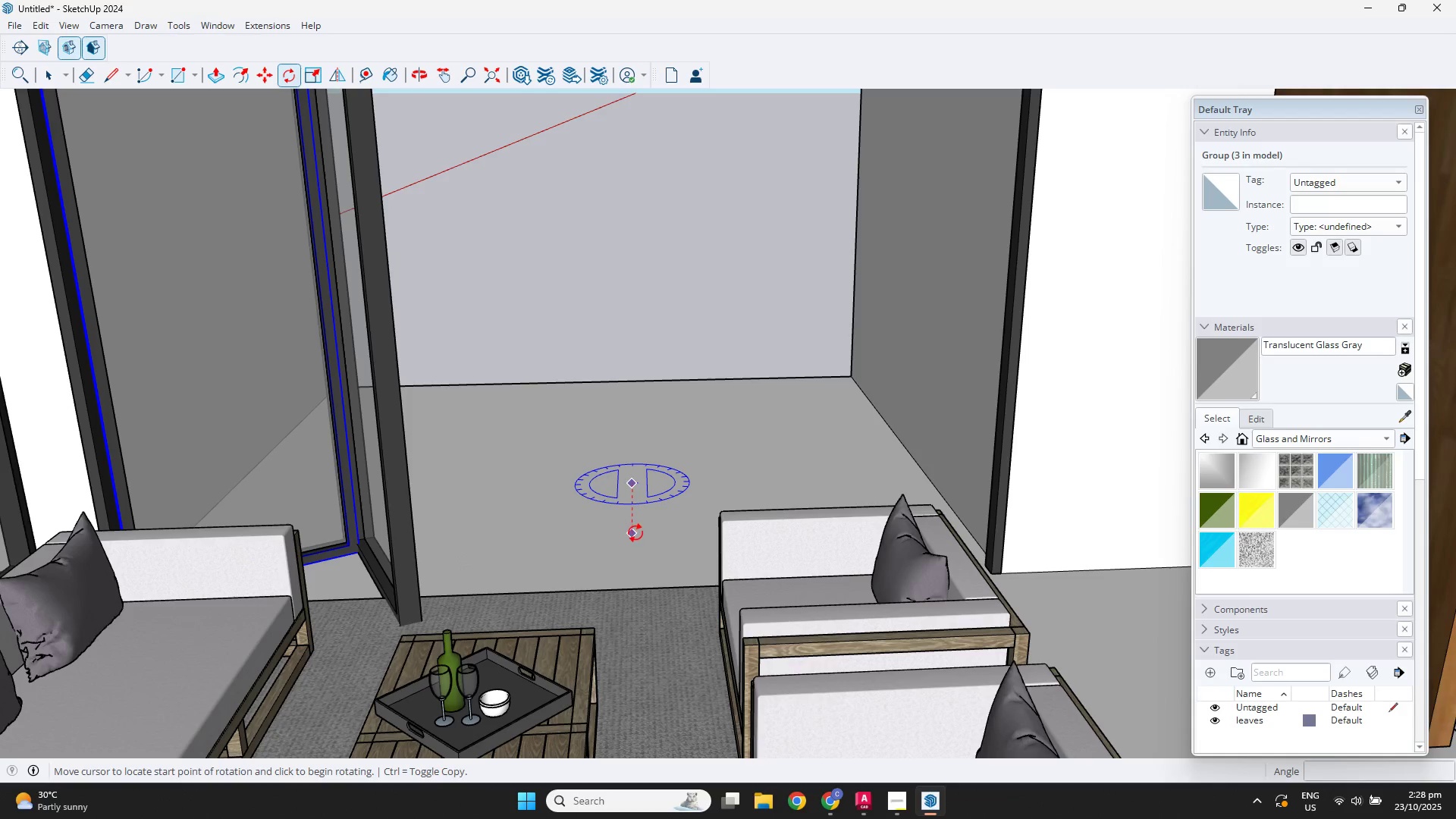 
left_click([635, 533])
 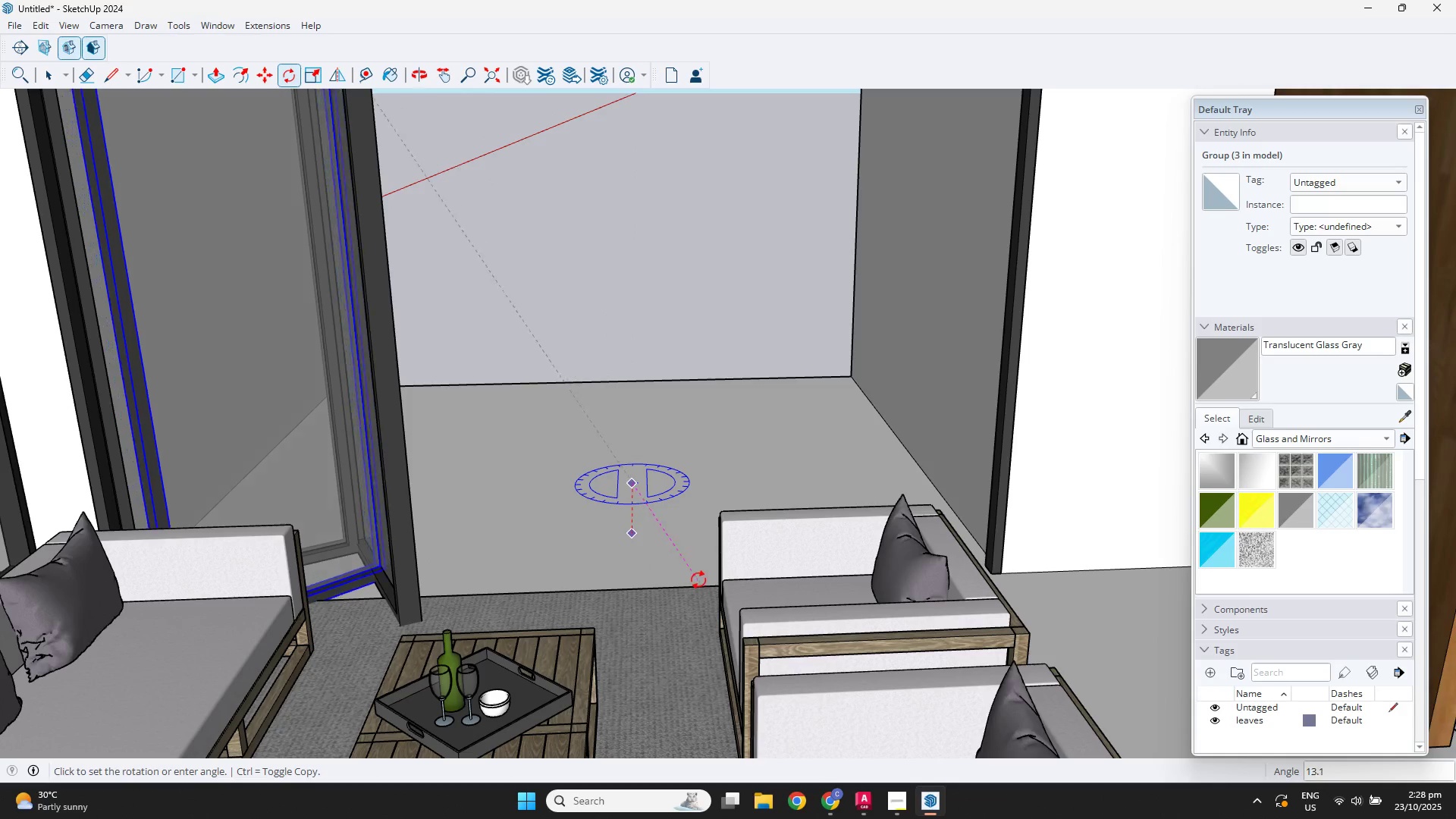 
wait(7.76)
 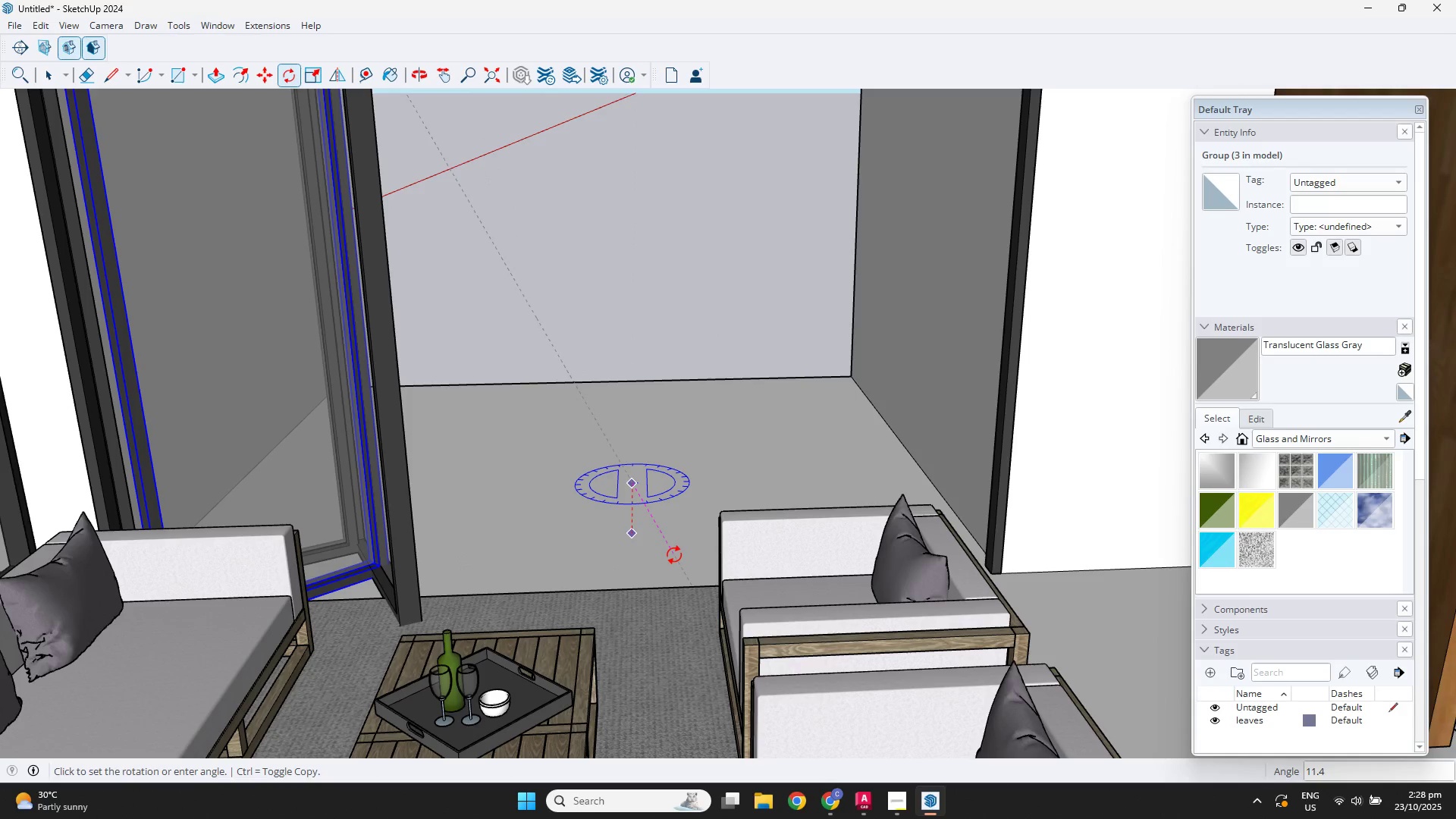 
left_click([800, 574])
 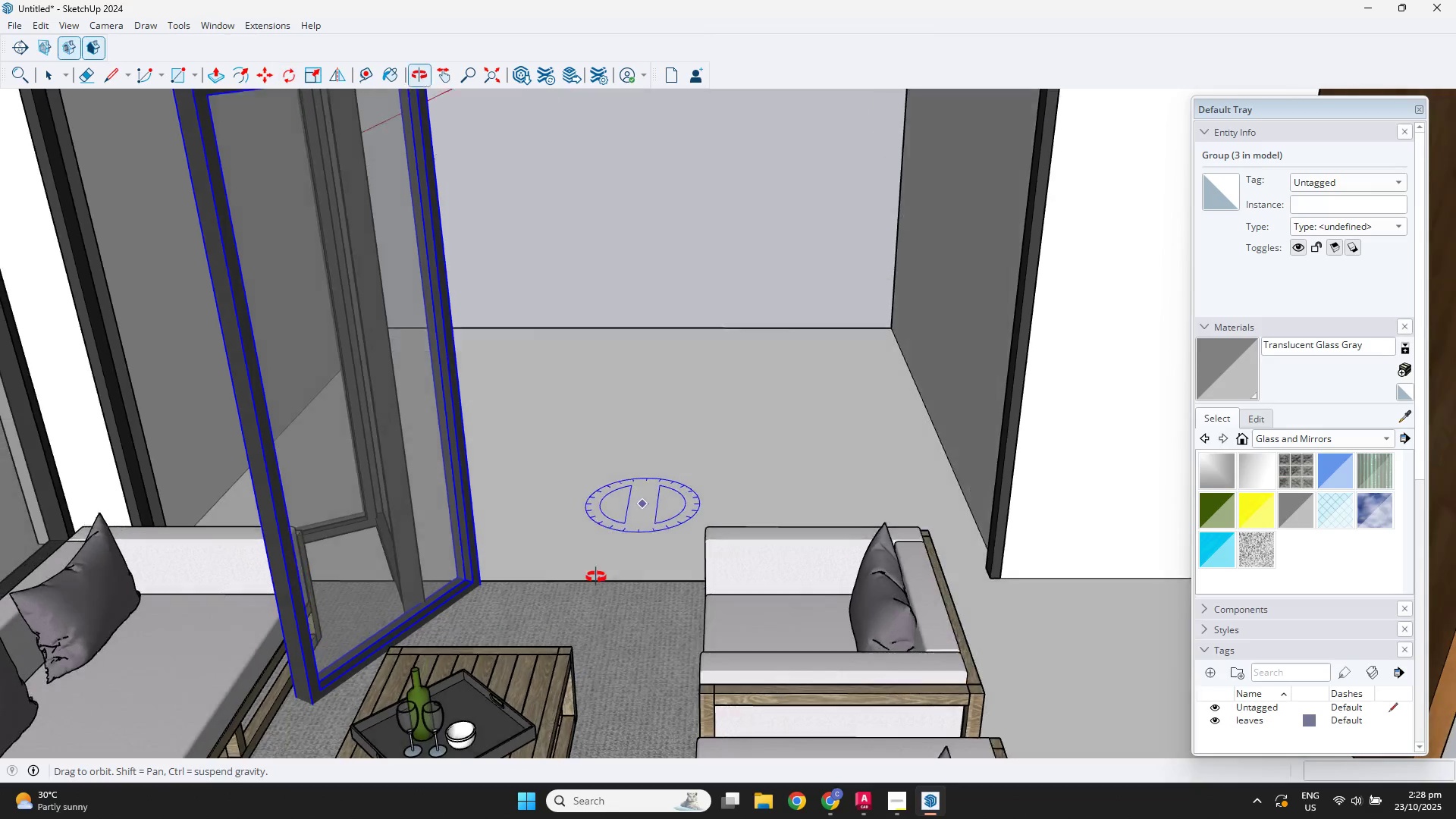 
key(Shift+ShiftLeft)
 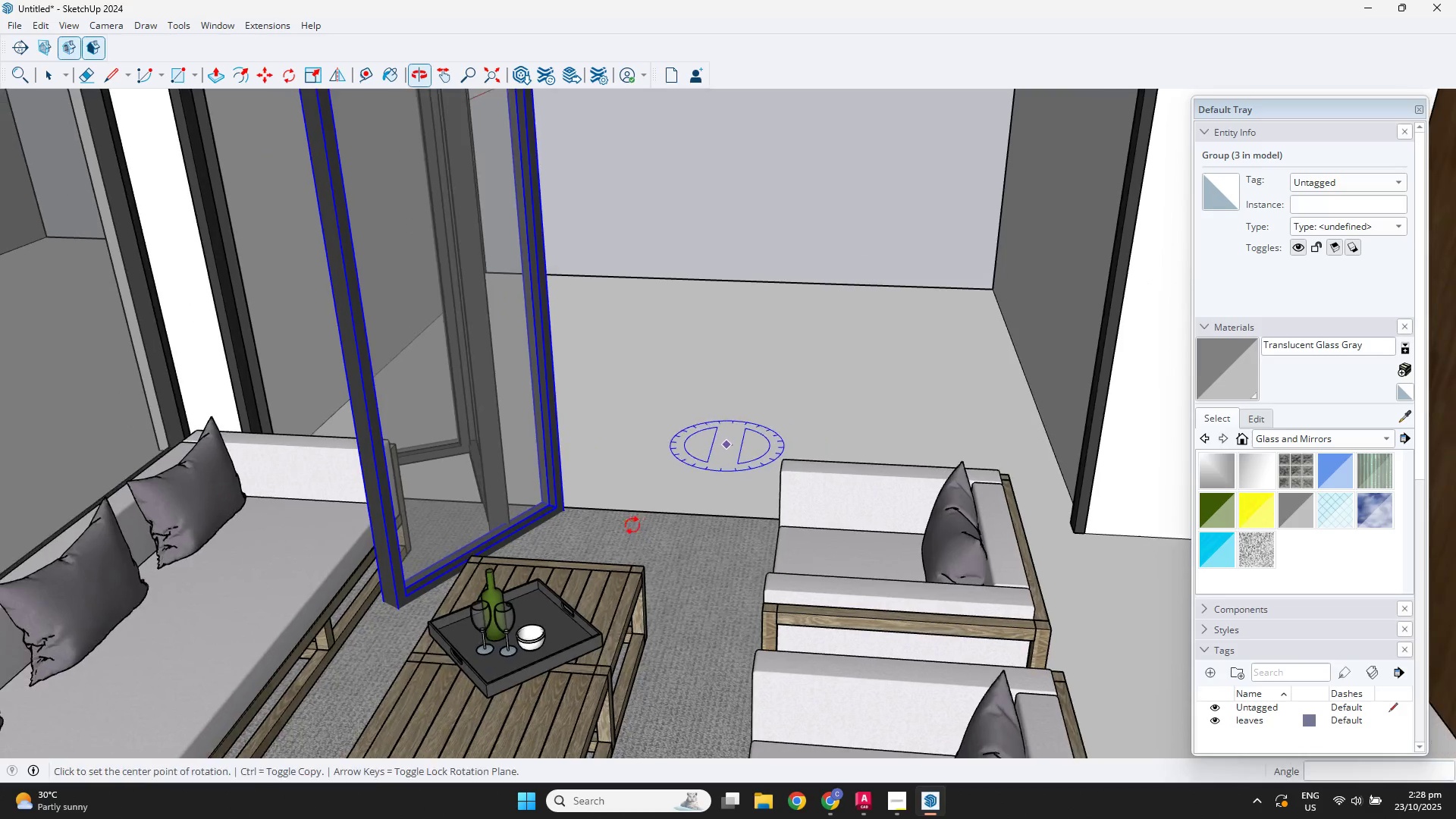 
key(Space)
 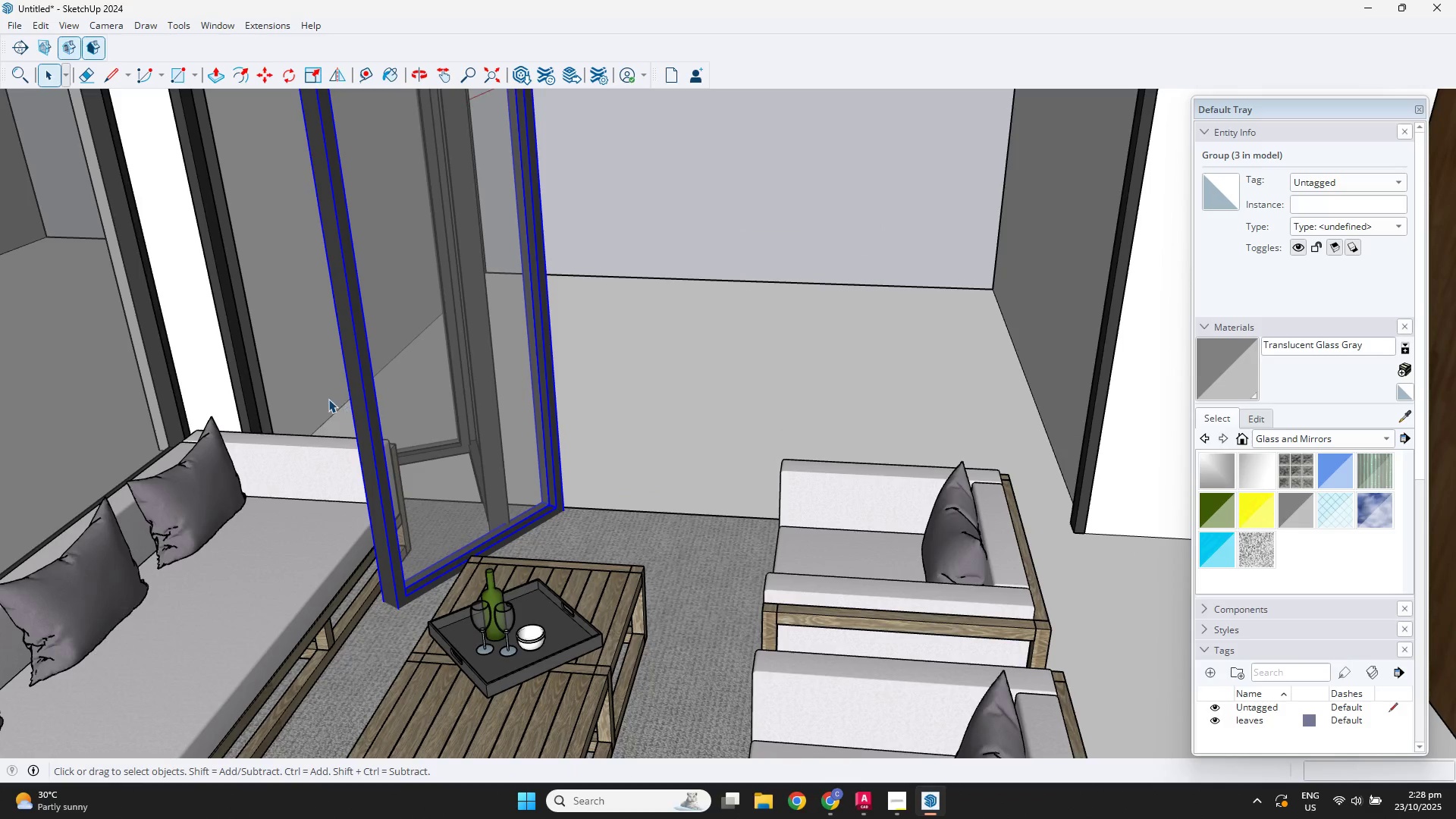 
left_click([328, 399])
 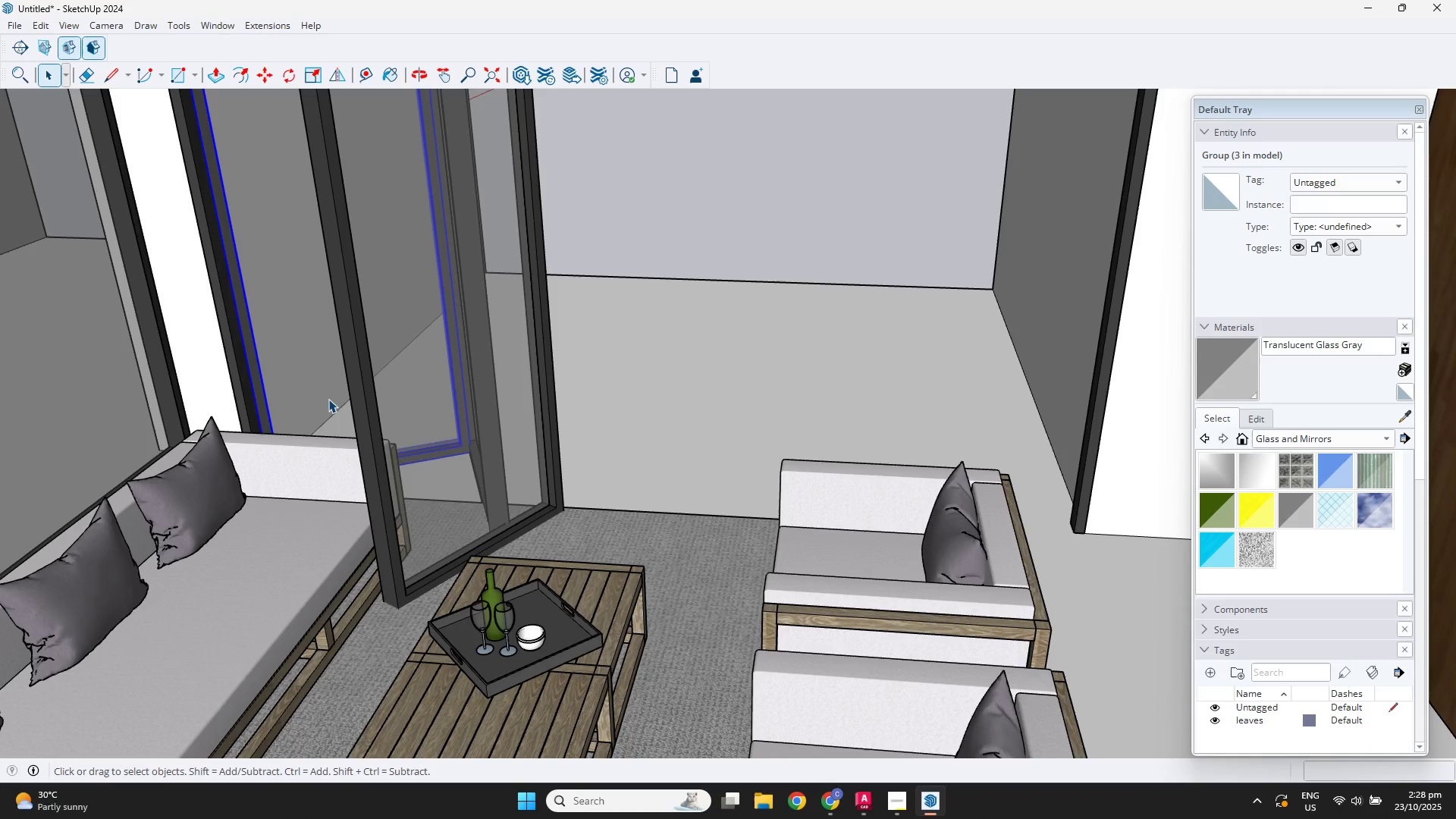 
key(Delete)
 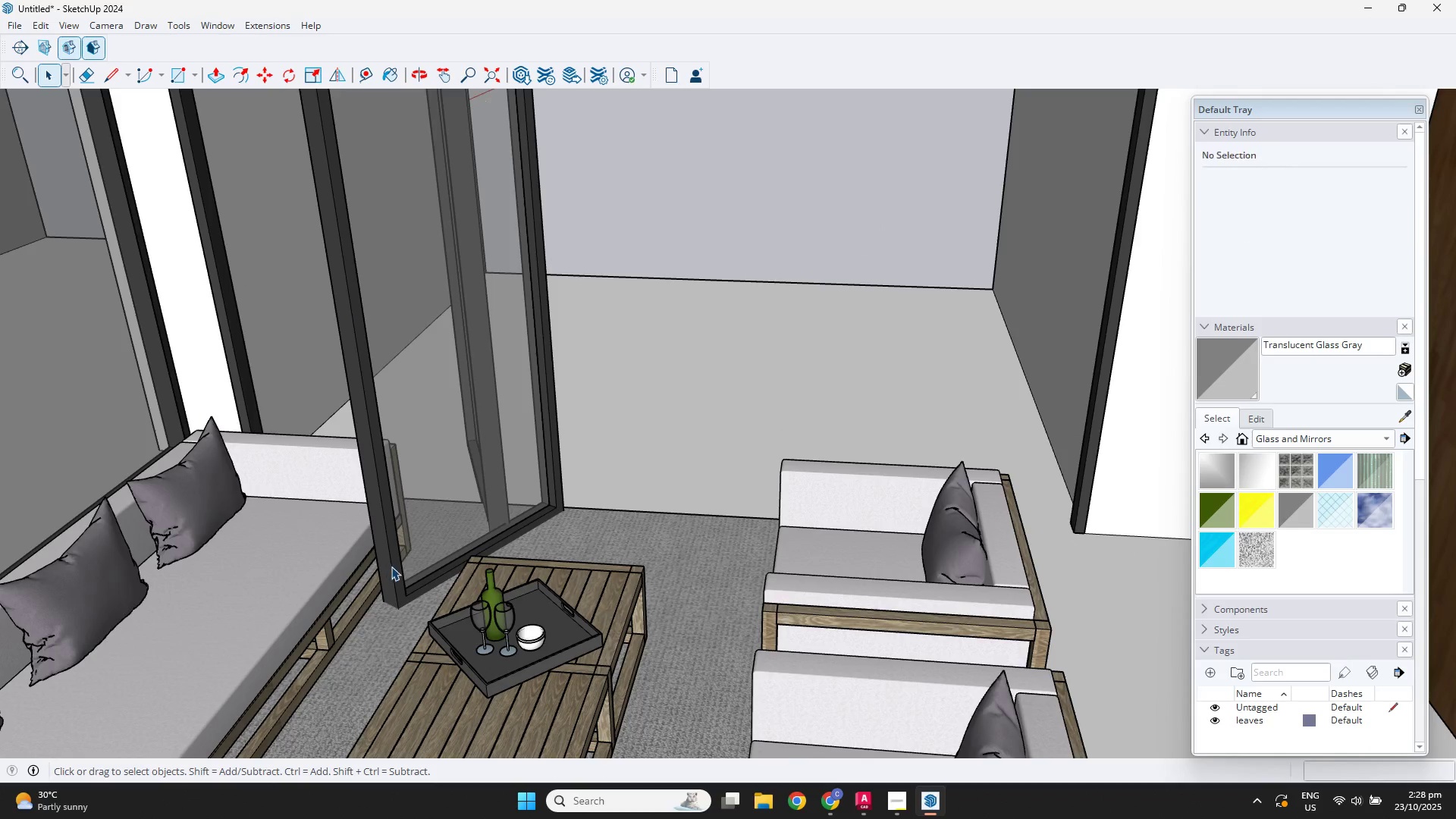 
left_click([392, 567])
 